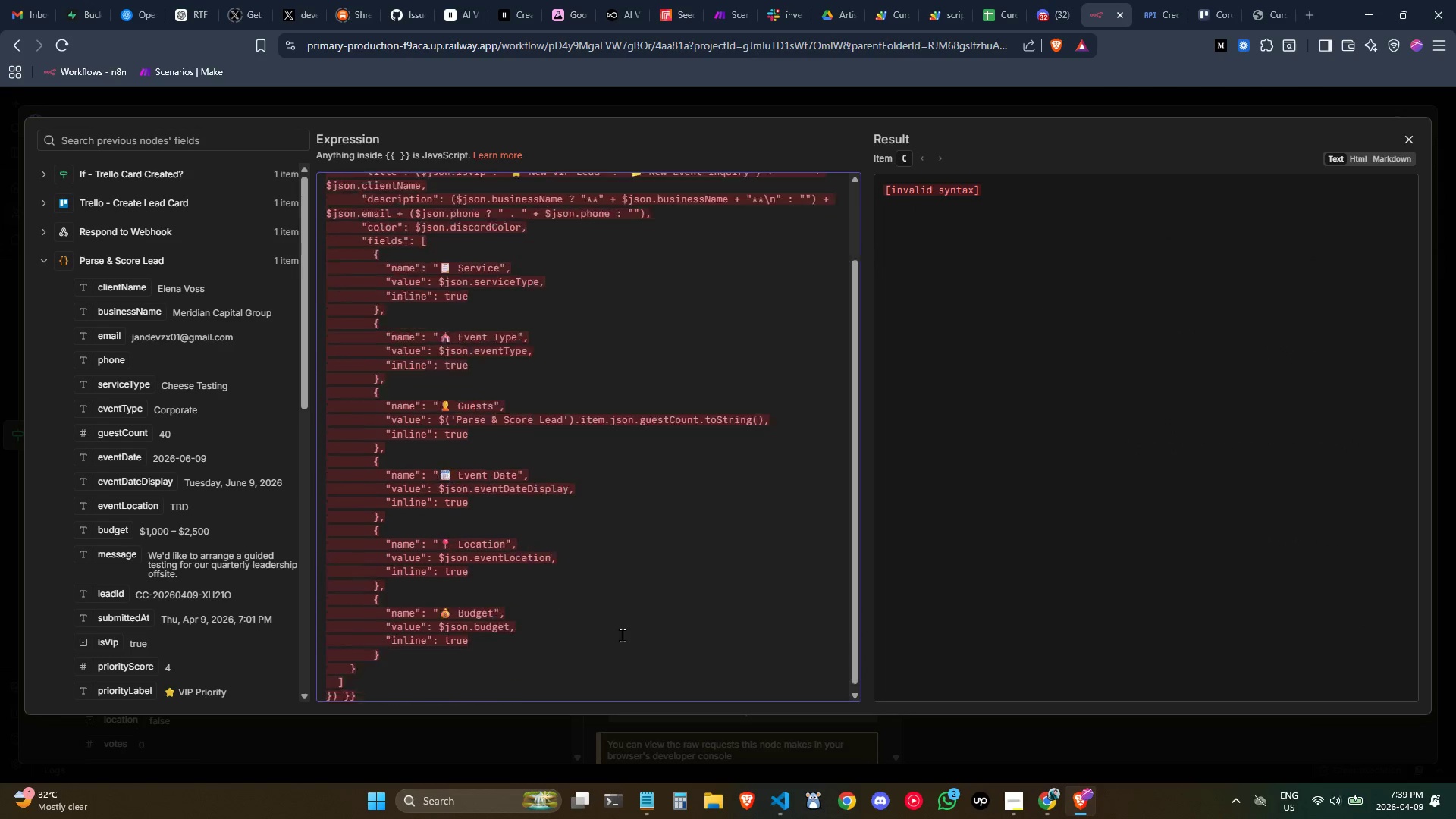 
key(Alt+AltLeft)
 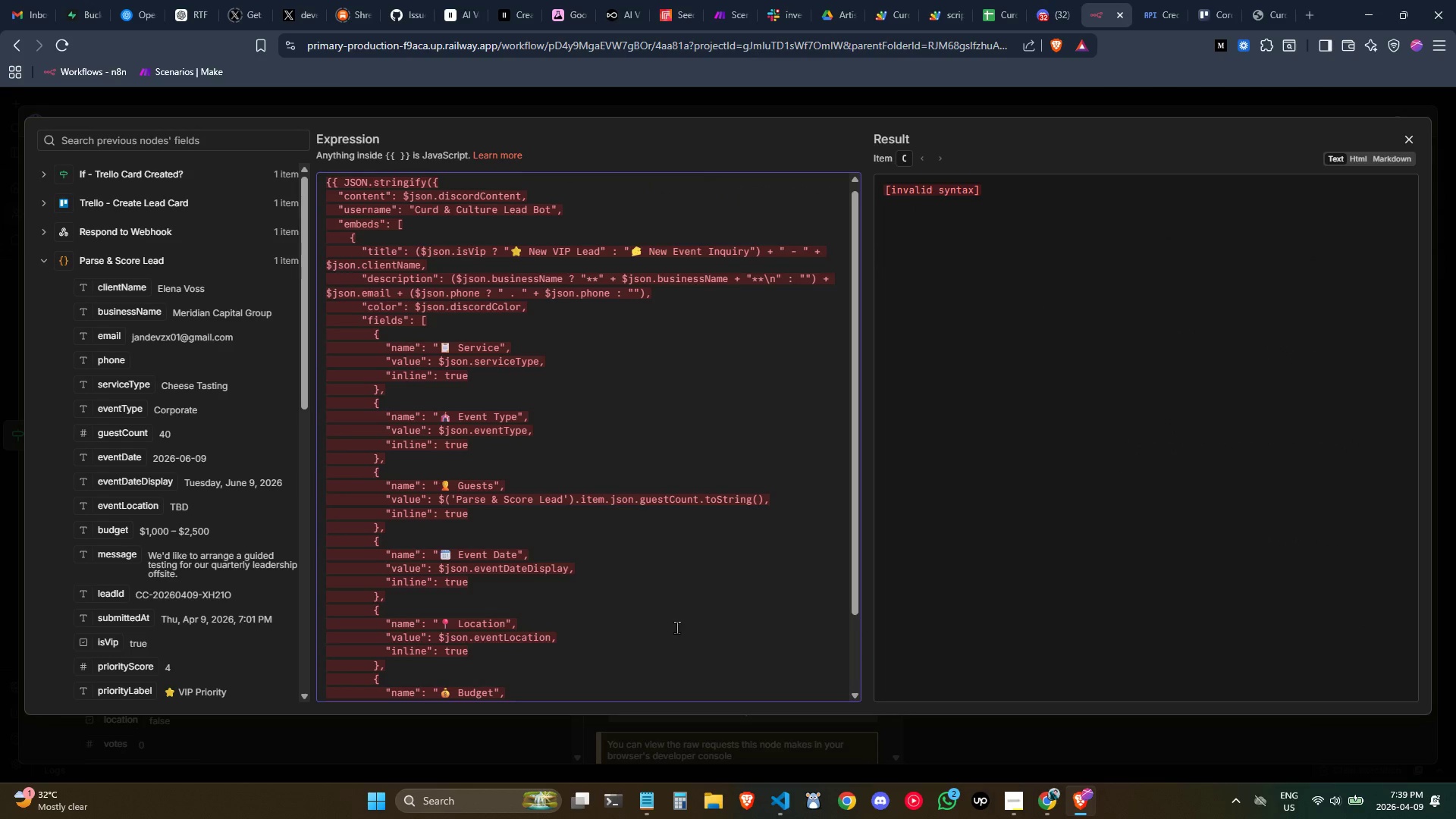 
key(Alt+Tab)
 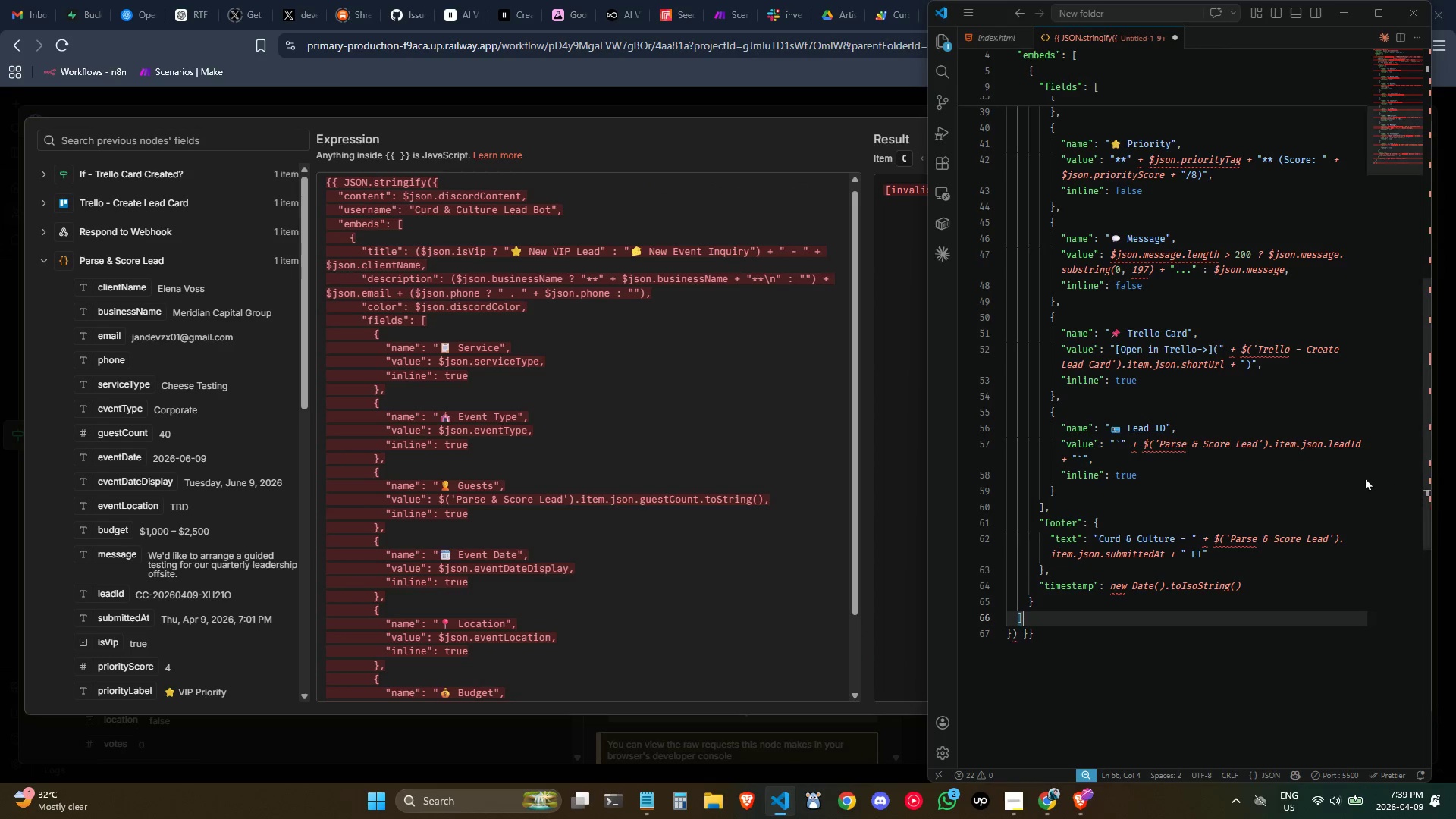 
left_click([1357, 474])
 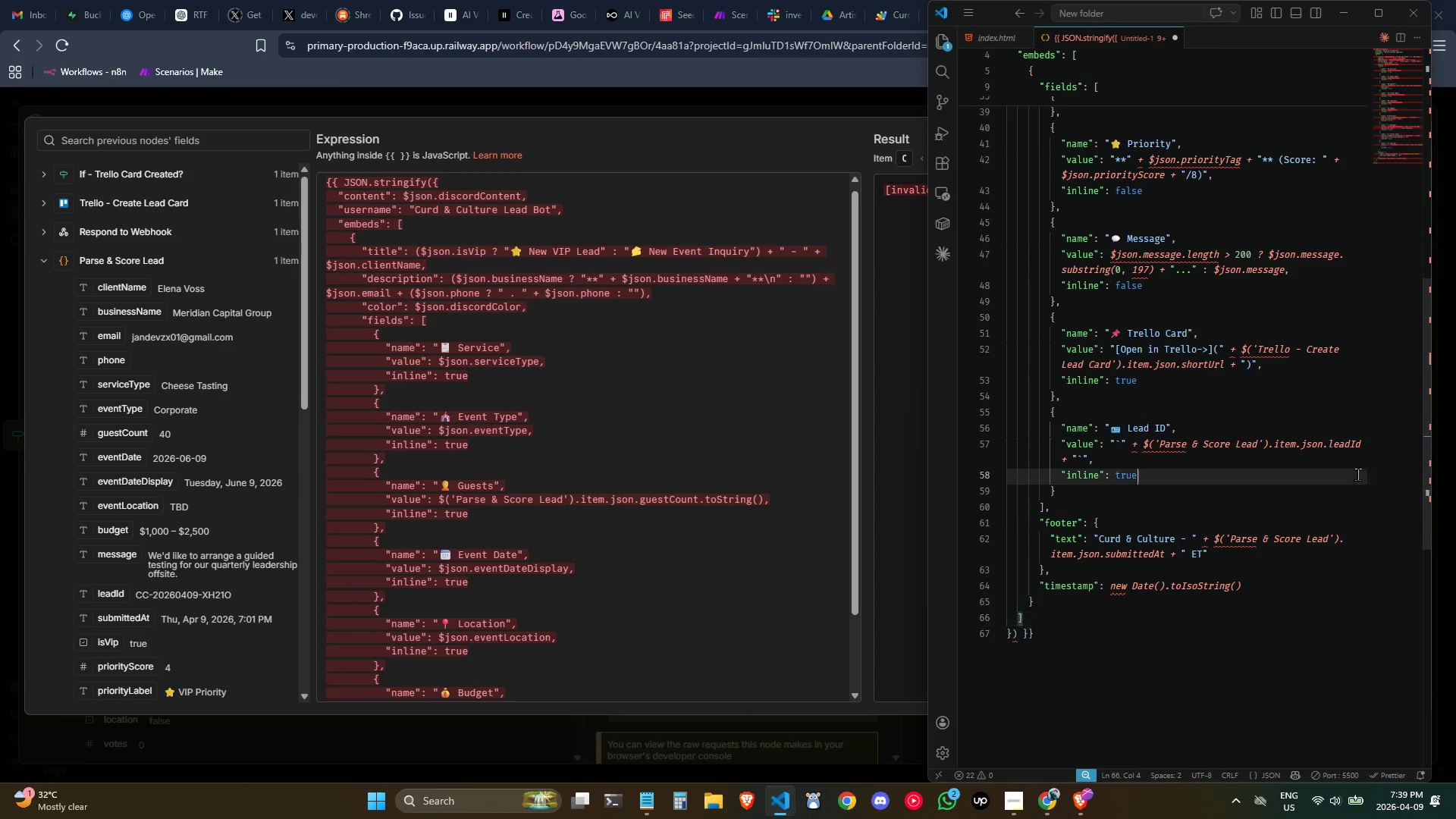 
key(Control+ControlLeft)
 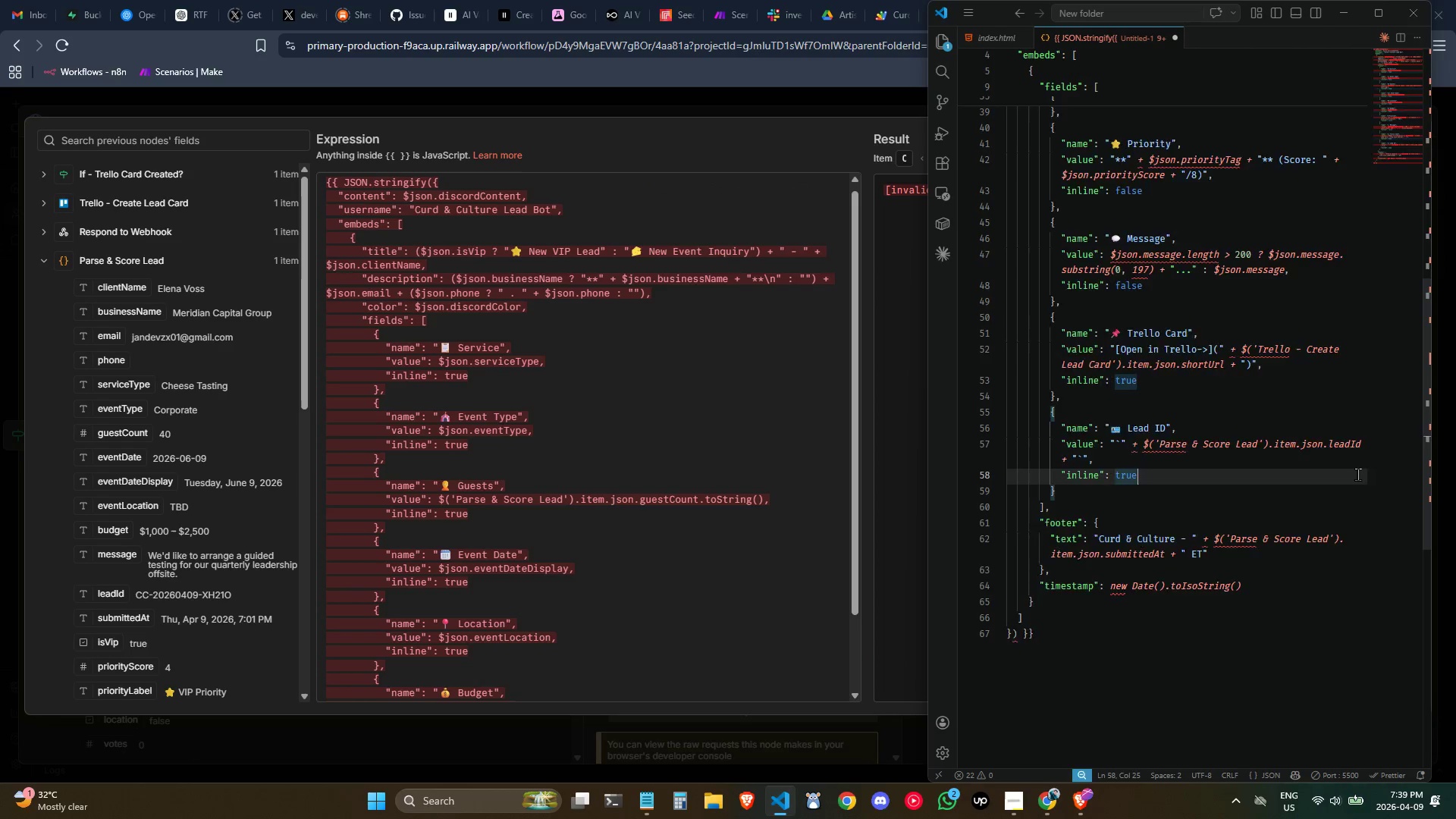 
key(Control+A)
 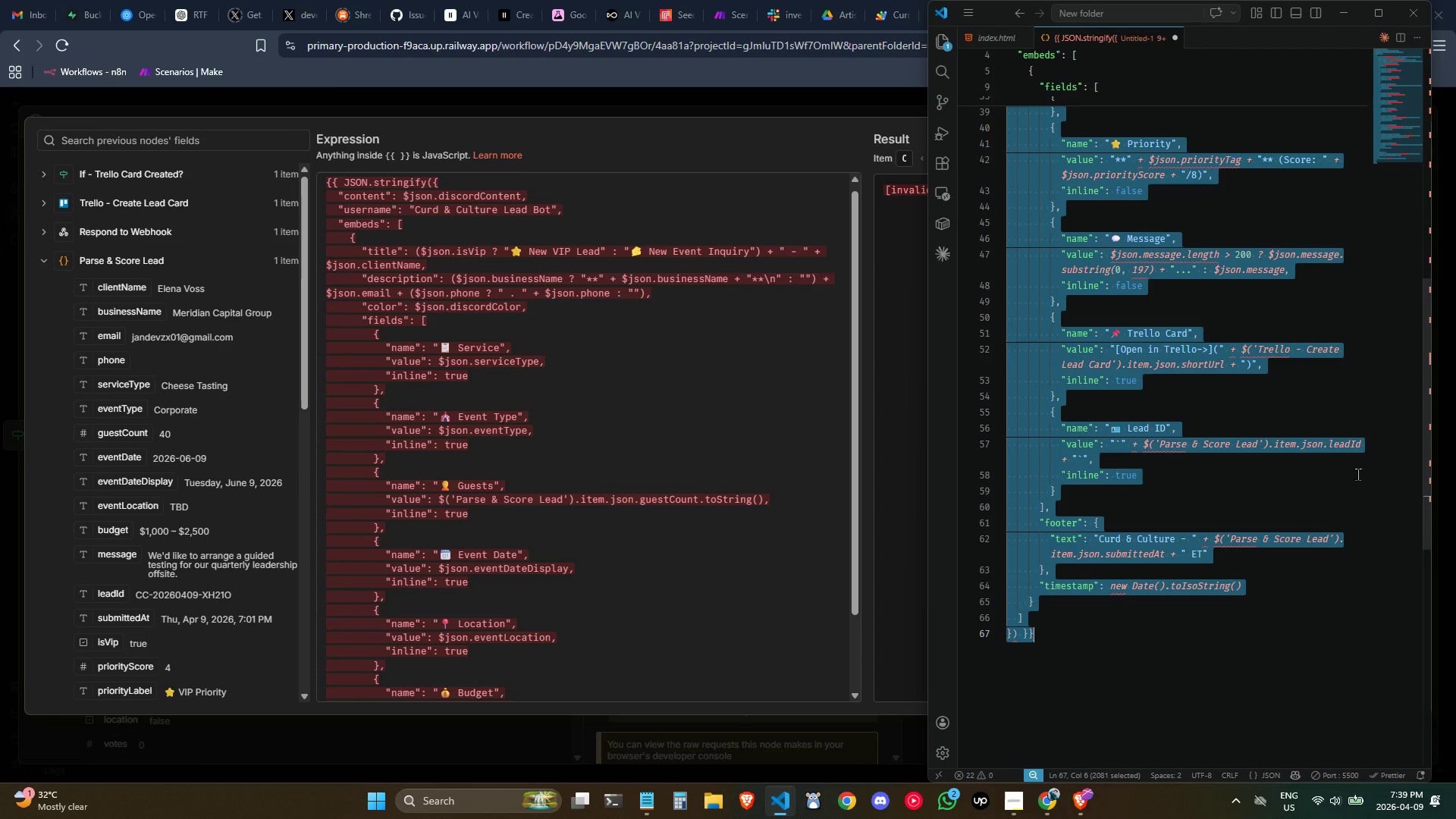 
key(Control+C)
 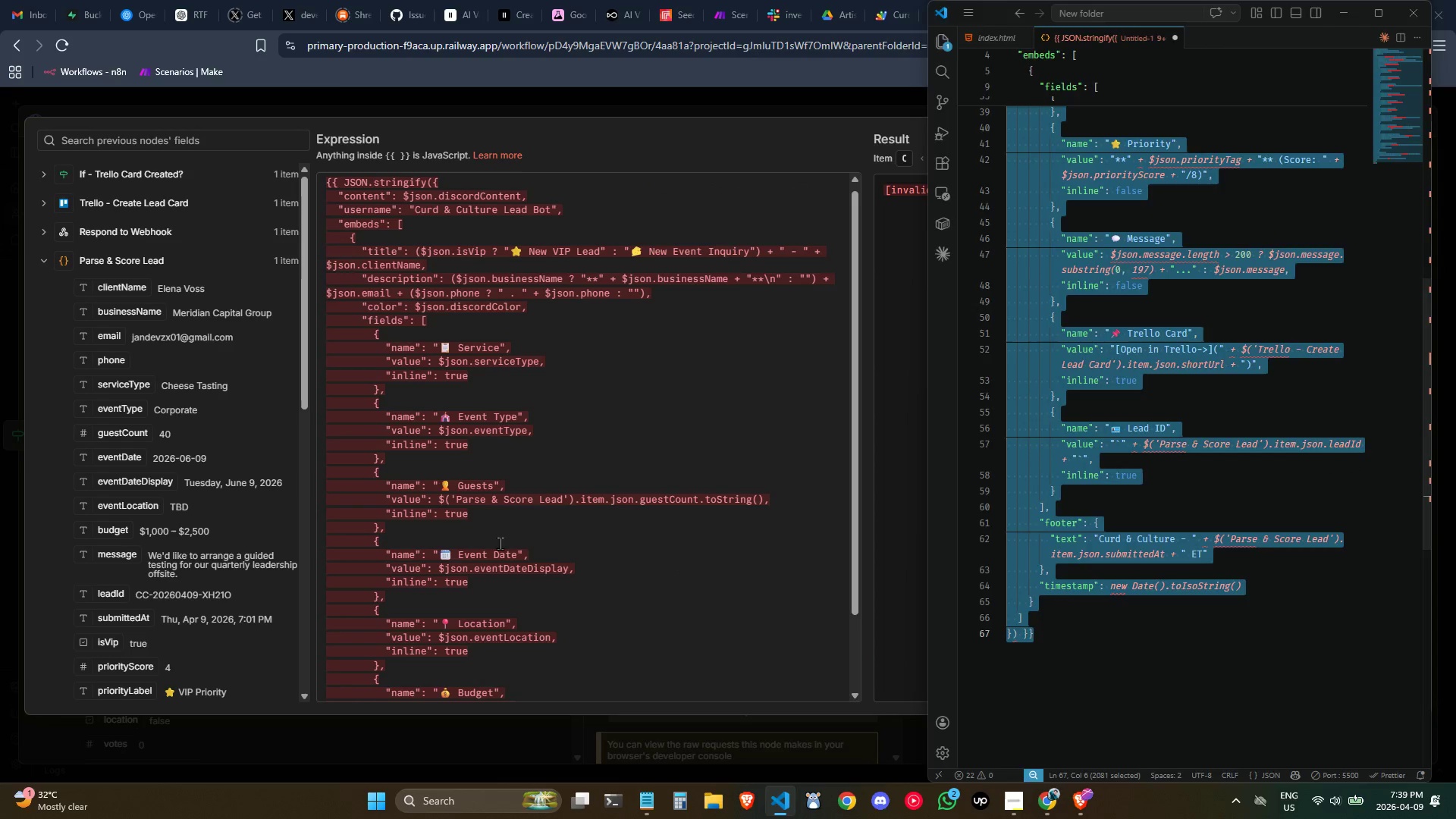 
left_click([500, 543])
 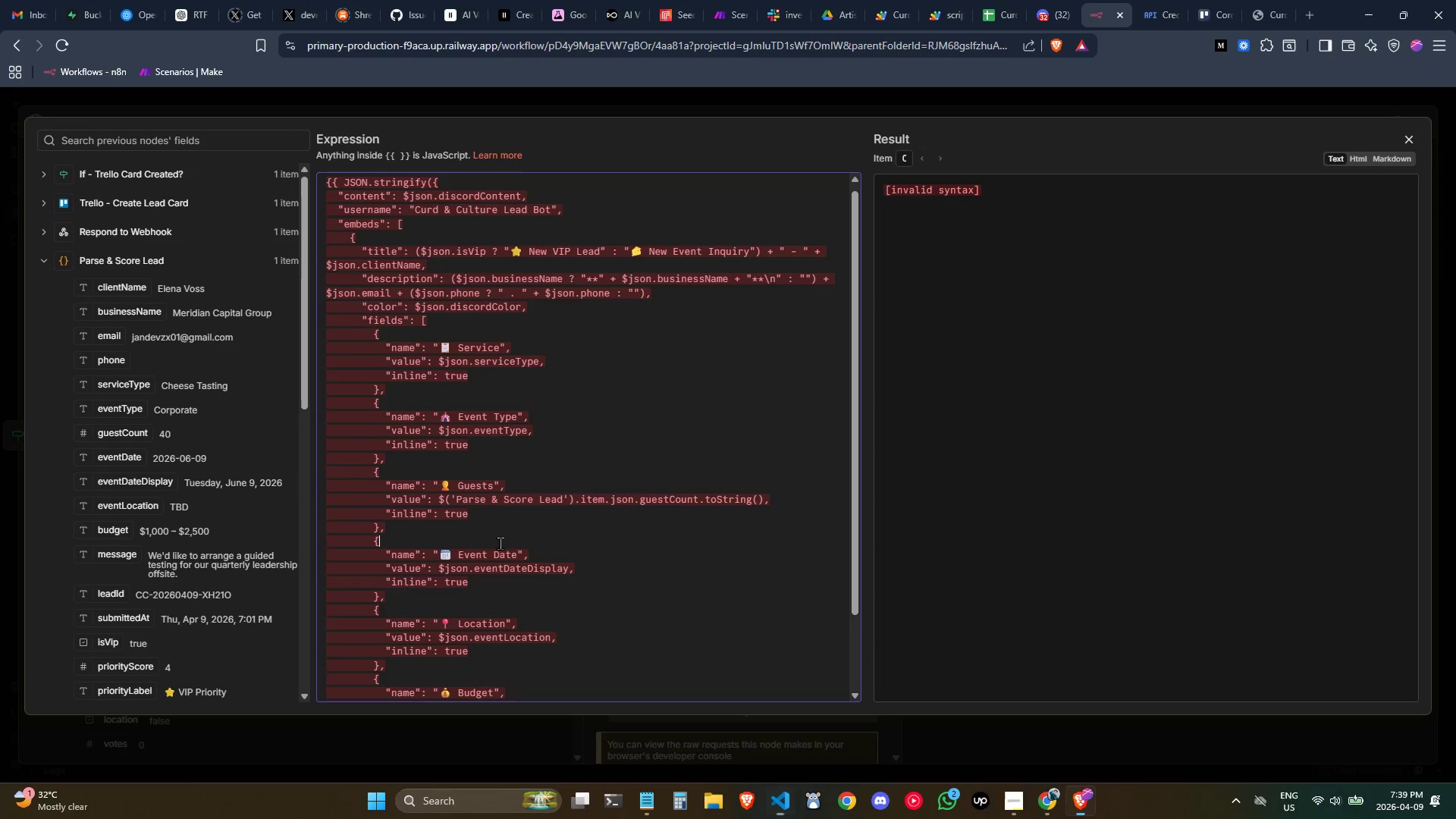 
key(Control+ControlLeft)
 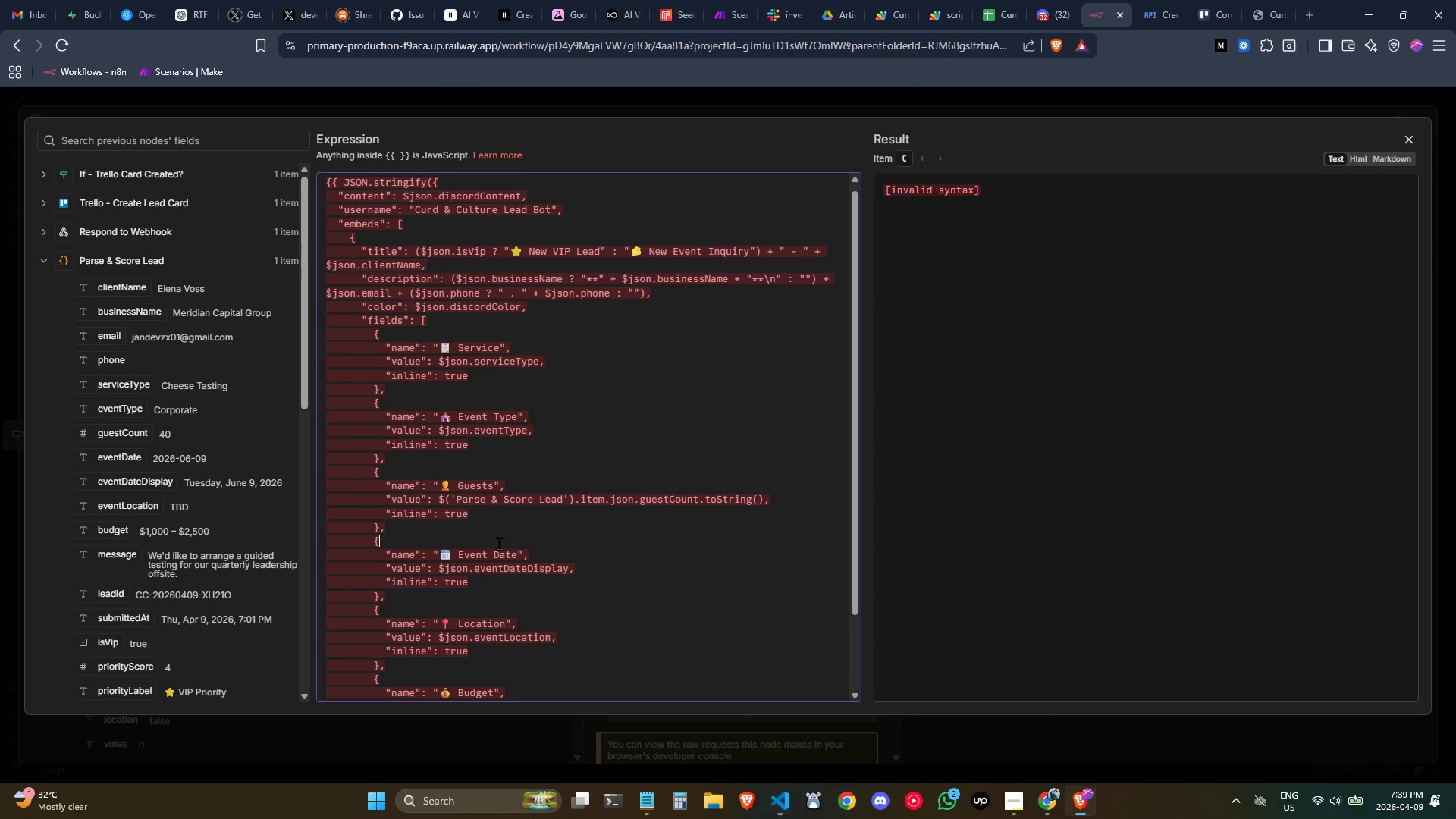 
key(Control+A)
 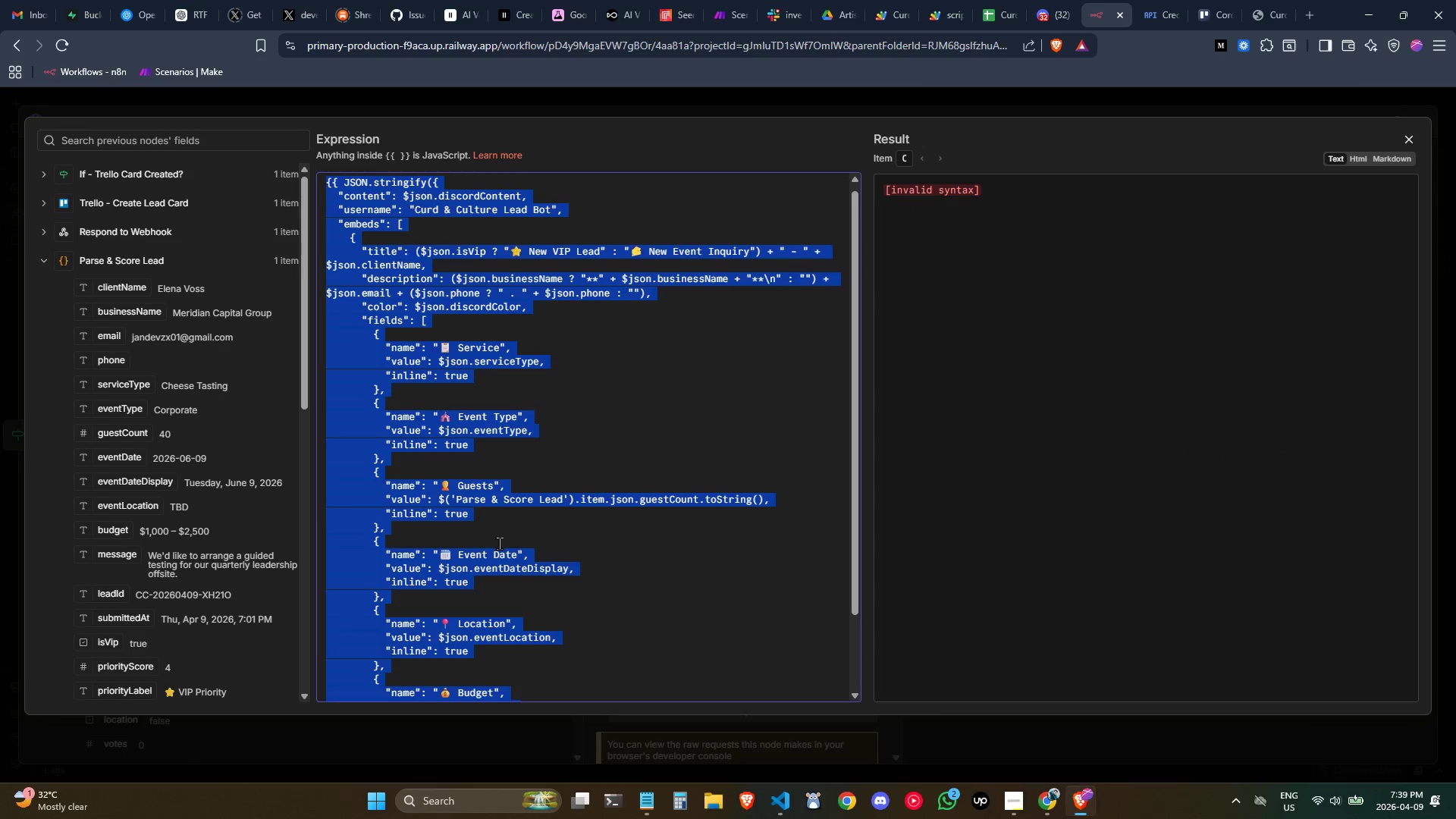 
key(Control+ControlLeft)
 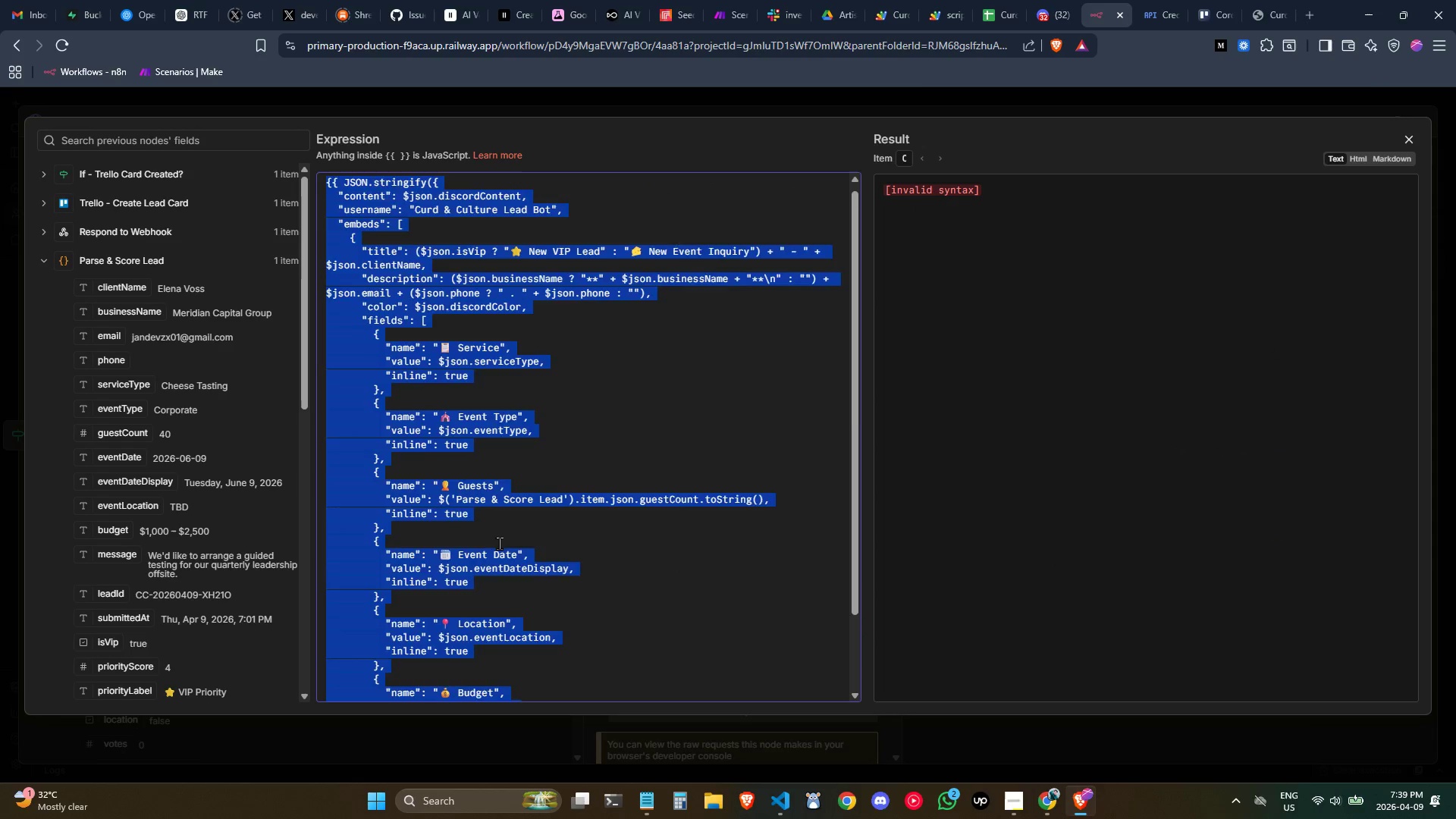 
key(Control+V)
 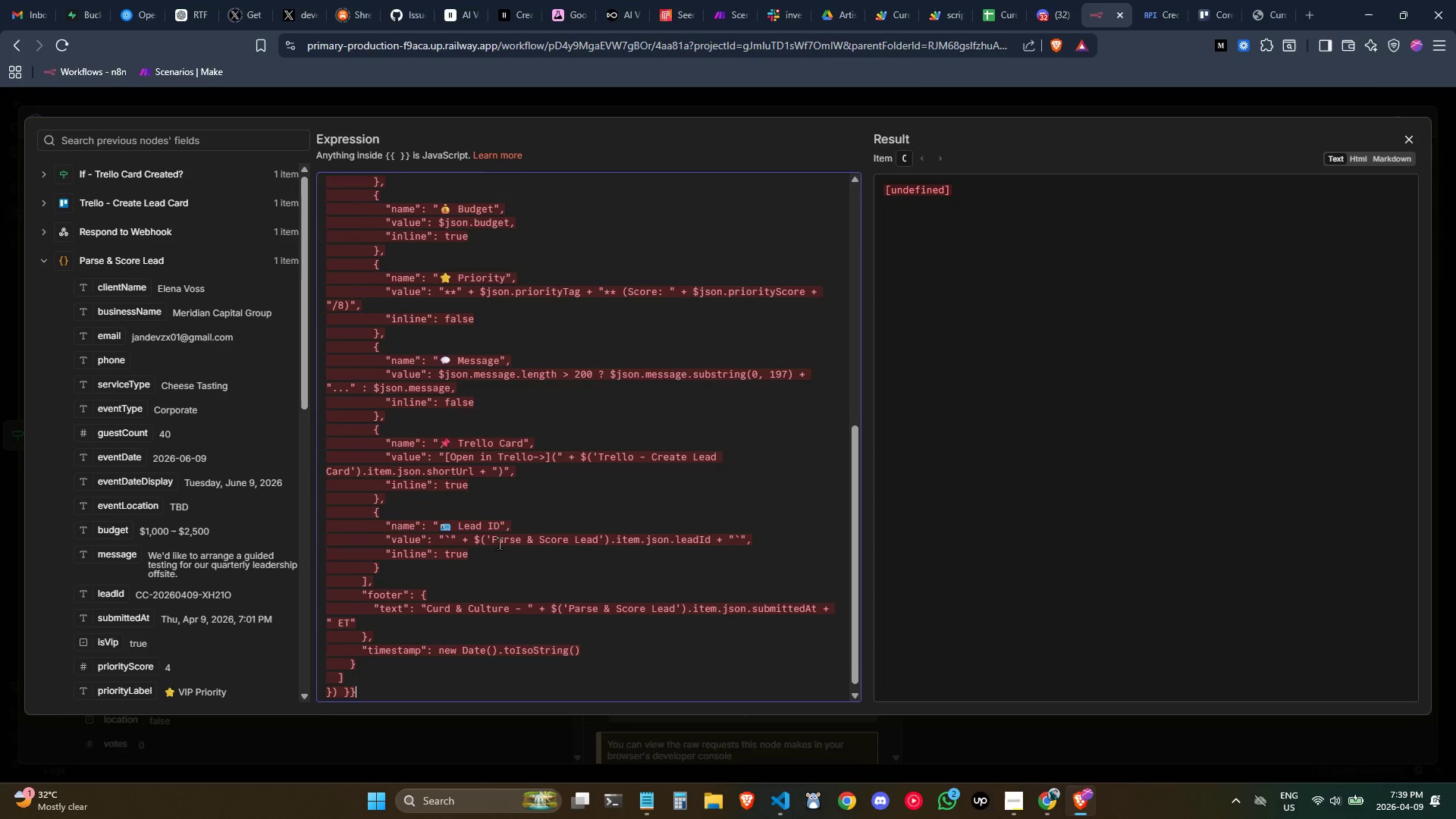 
scroll: coordinate [499, 543], scroll_direction: down, amount: 3.0
 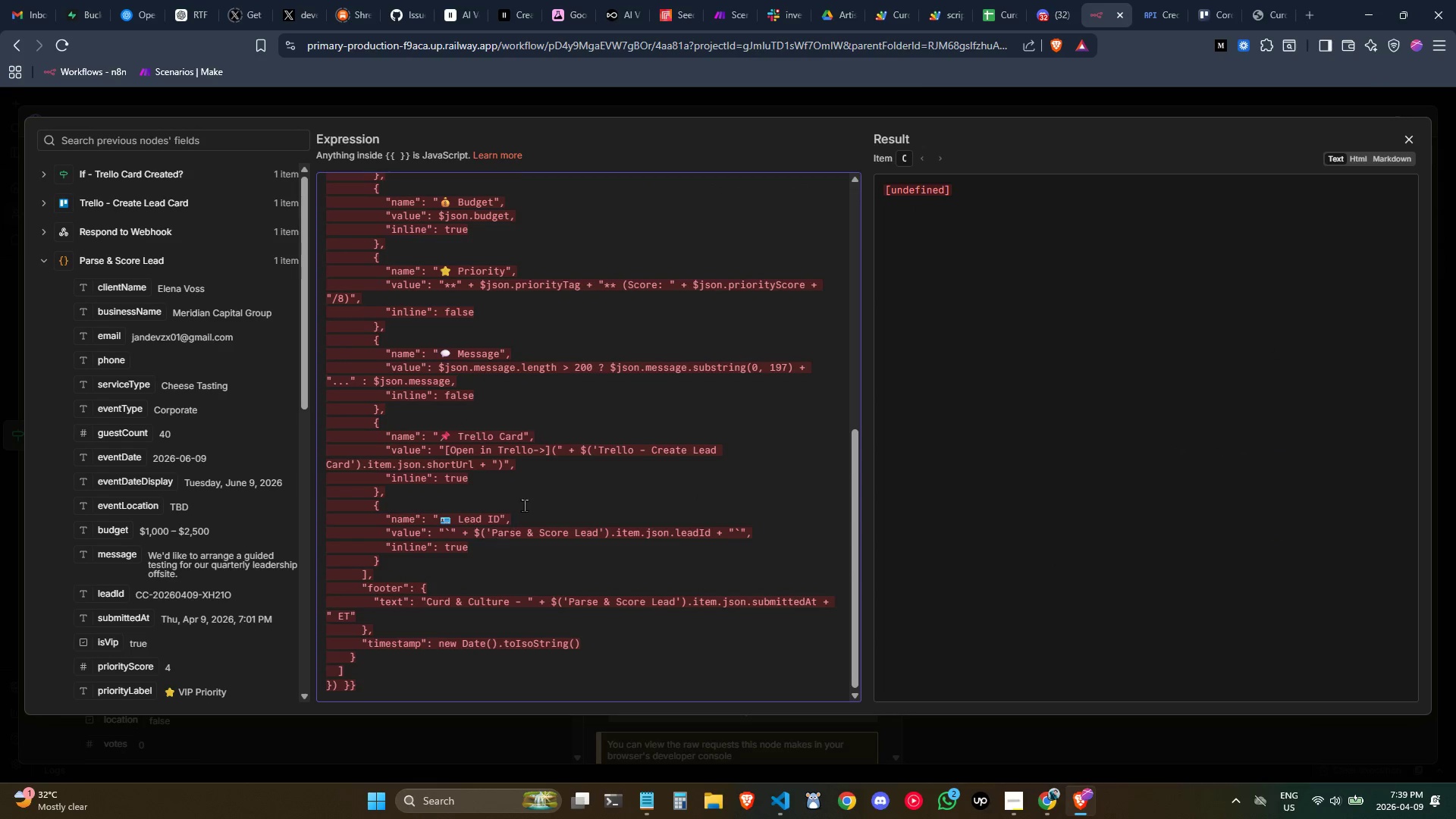 
left_click_drag(start_coordinate=[525, 504], to_coordinate=[530, 506])
 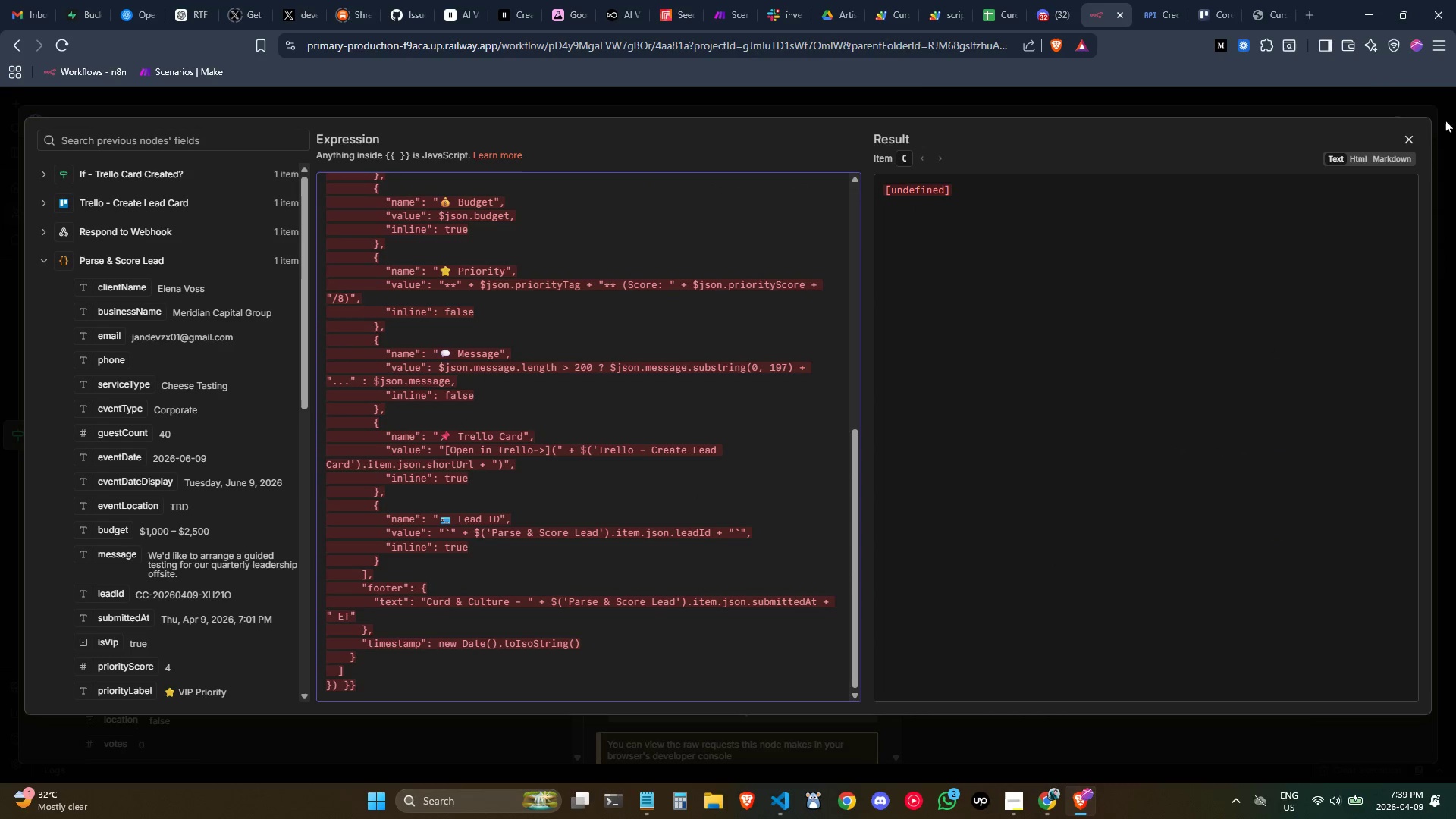 
left_click([1411, 130])
 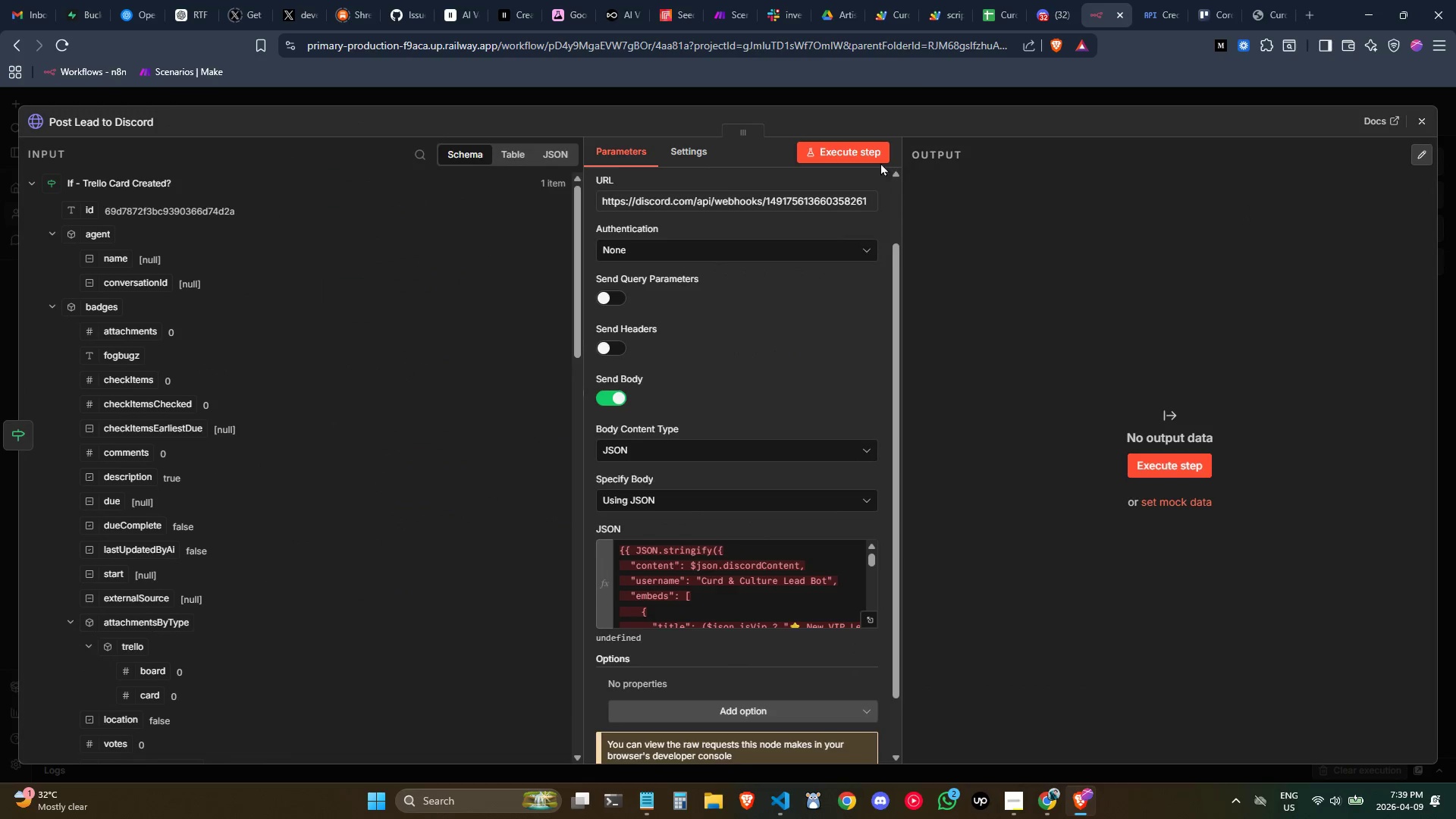 
left_click([859, 153])
 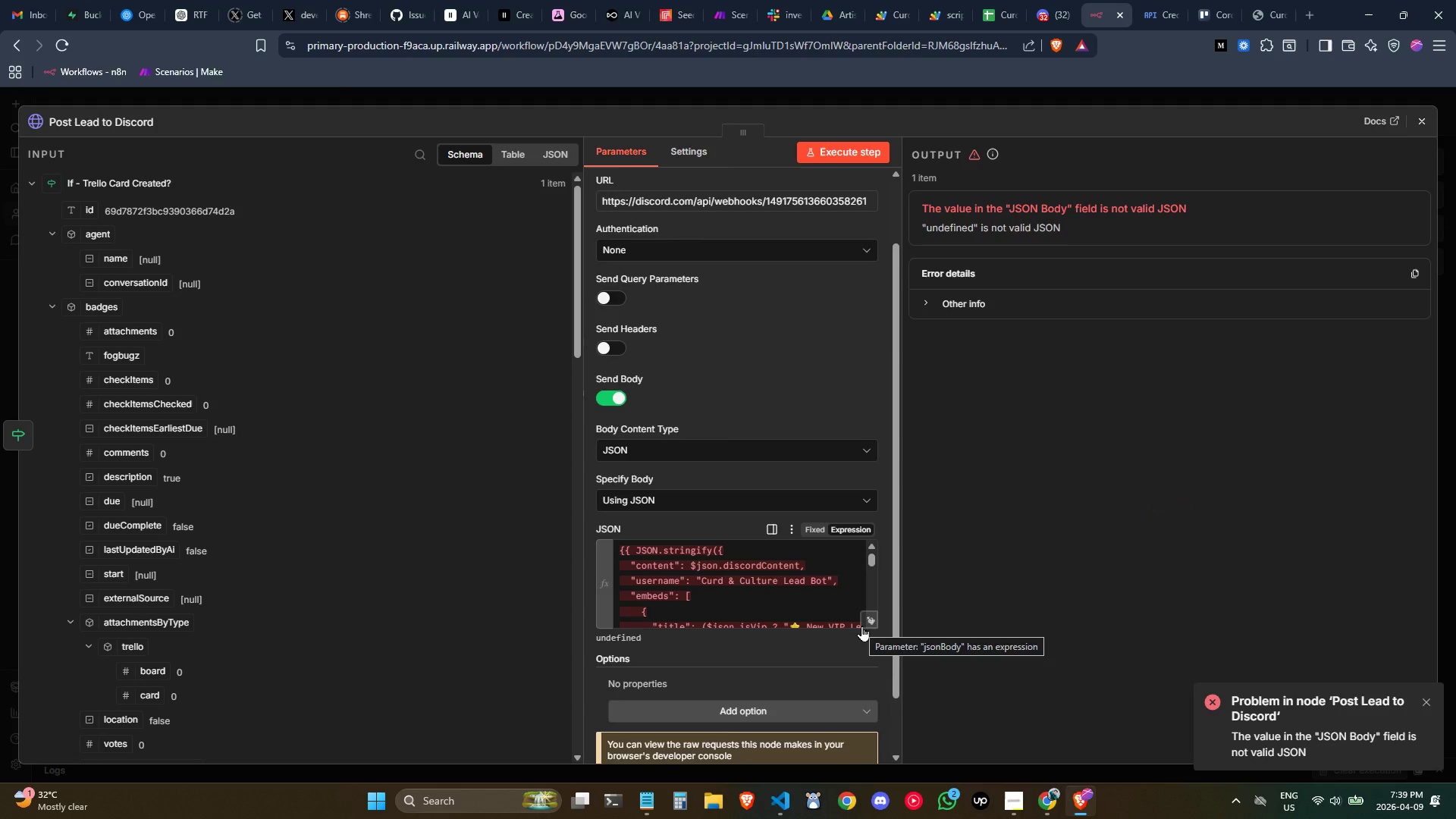 
left_click([861, 626])
 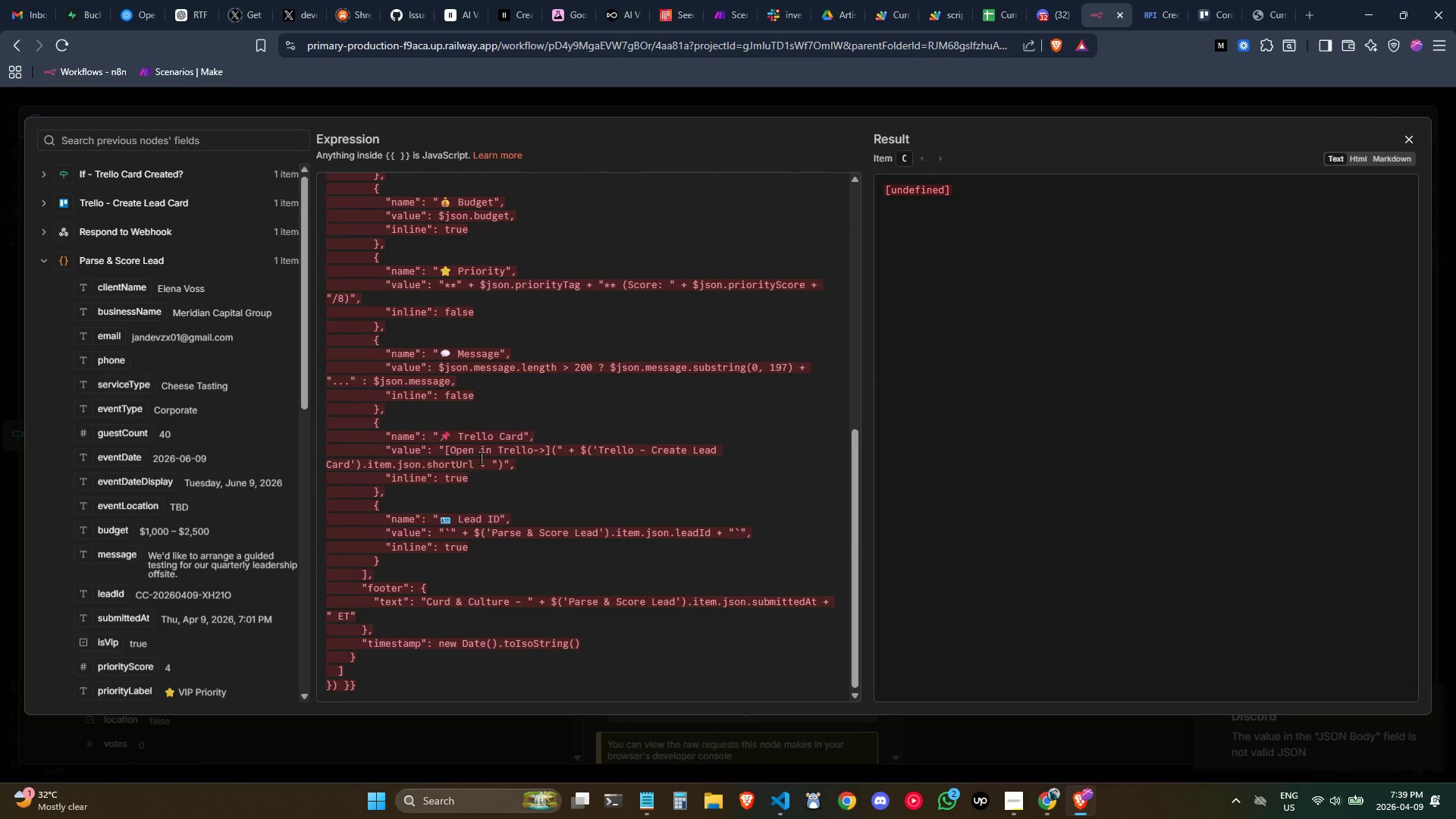 
scroll: coordinate [482, 457], scroll_direction: up, amount: 14.0
 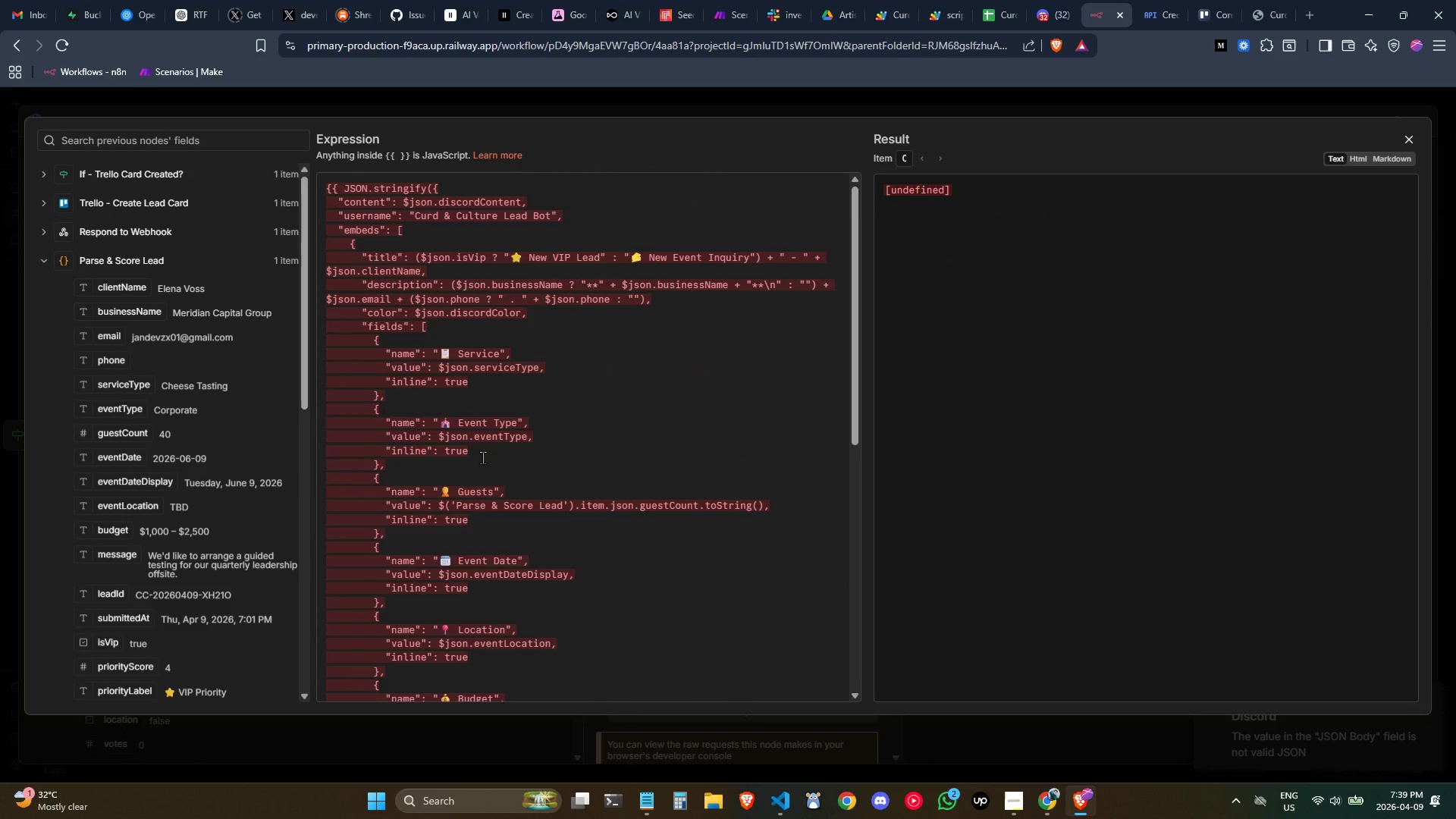 
scroll: coordinate [482, 457], scroll_direction: down, amount: 2.0
 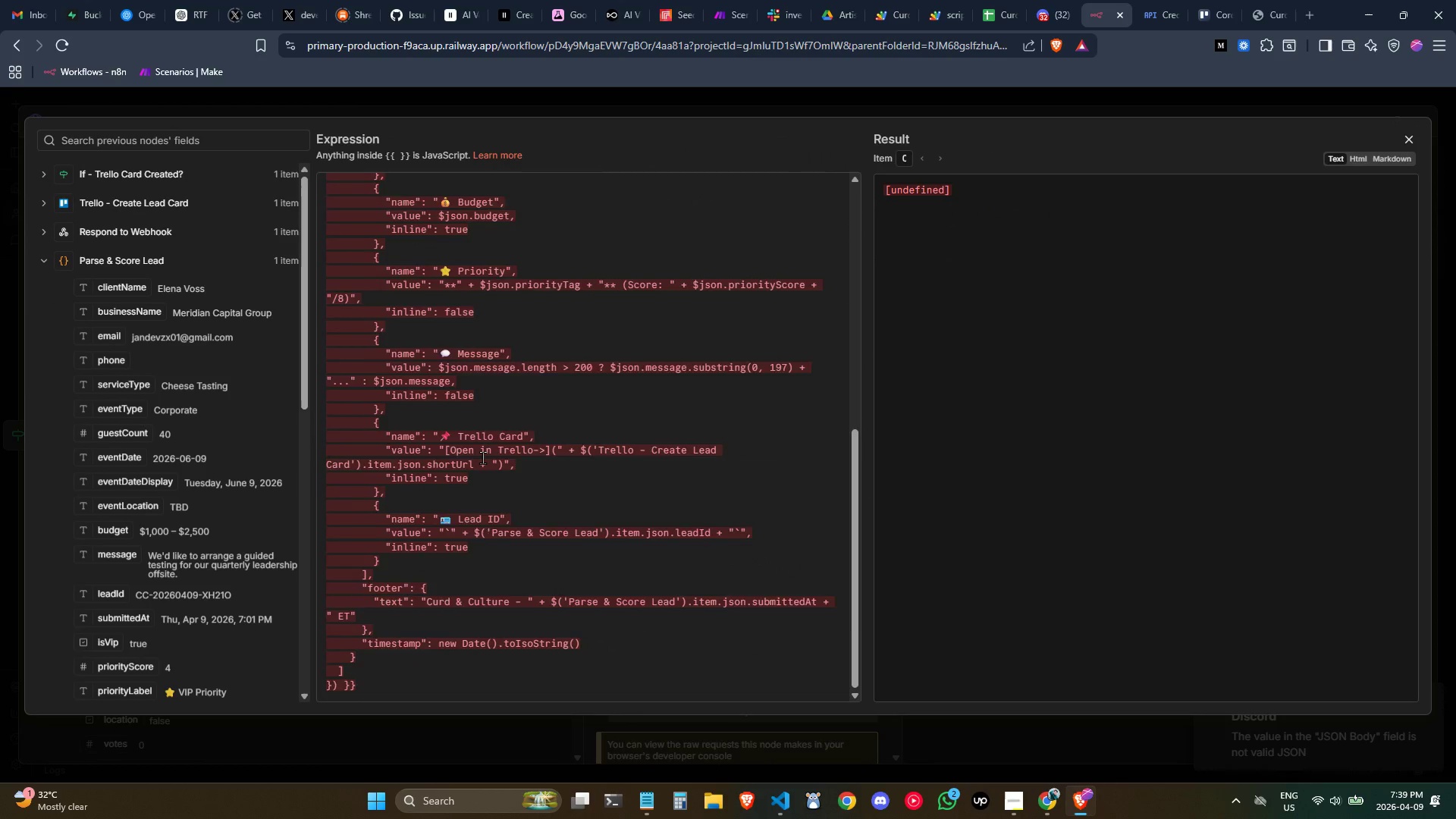 
scroll: coordinate [482, 457], scroll_direction: up, amount: 3.0
 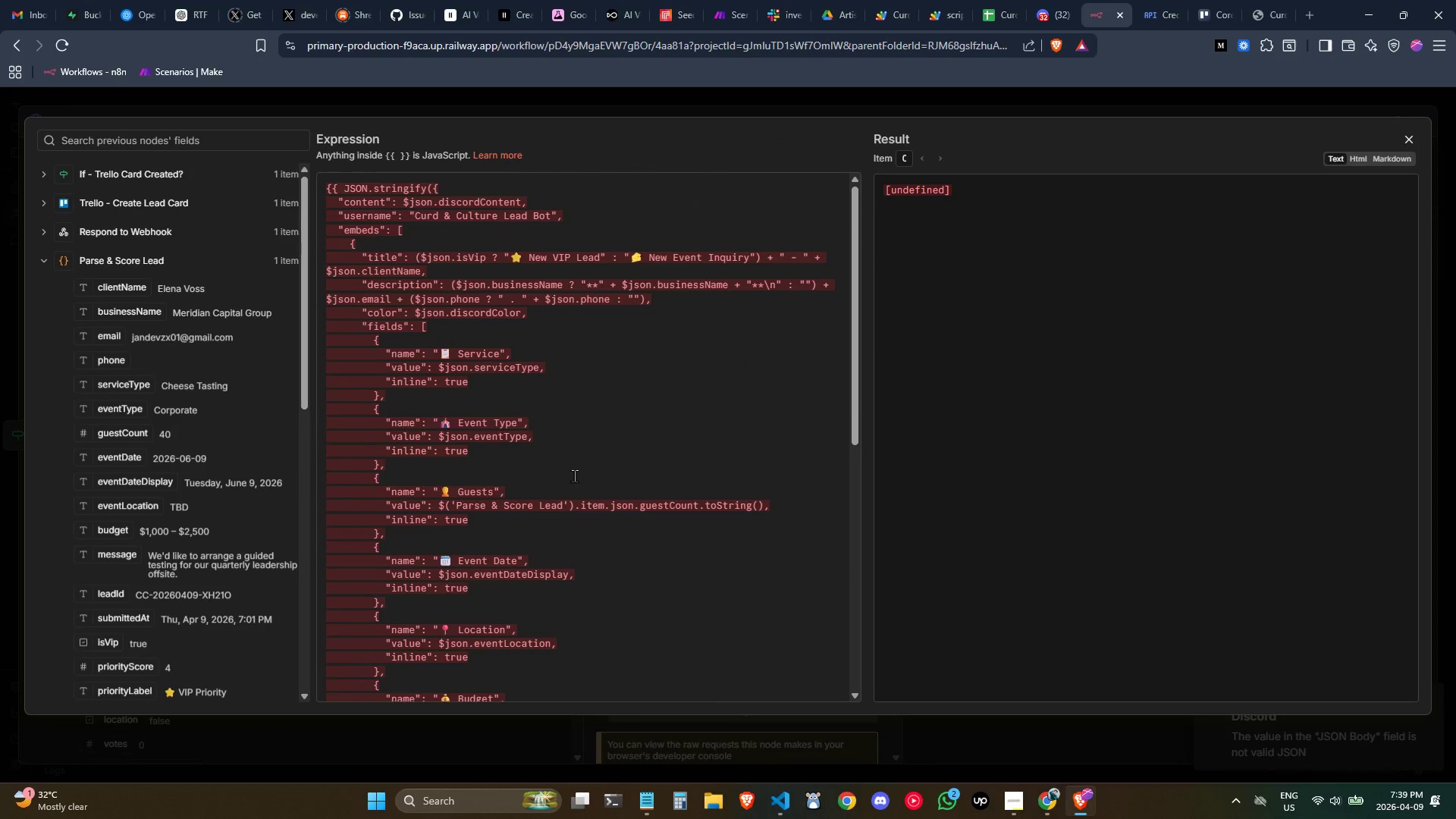 
left_click([573, 454])
 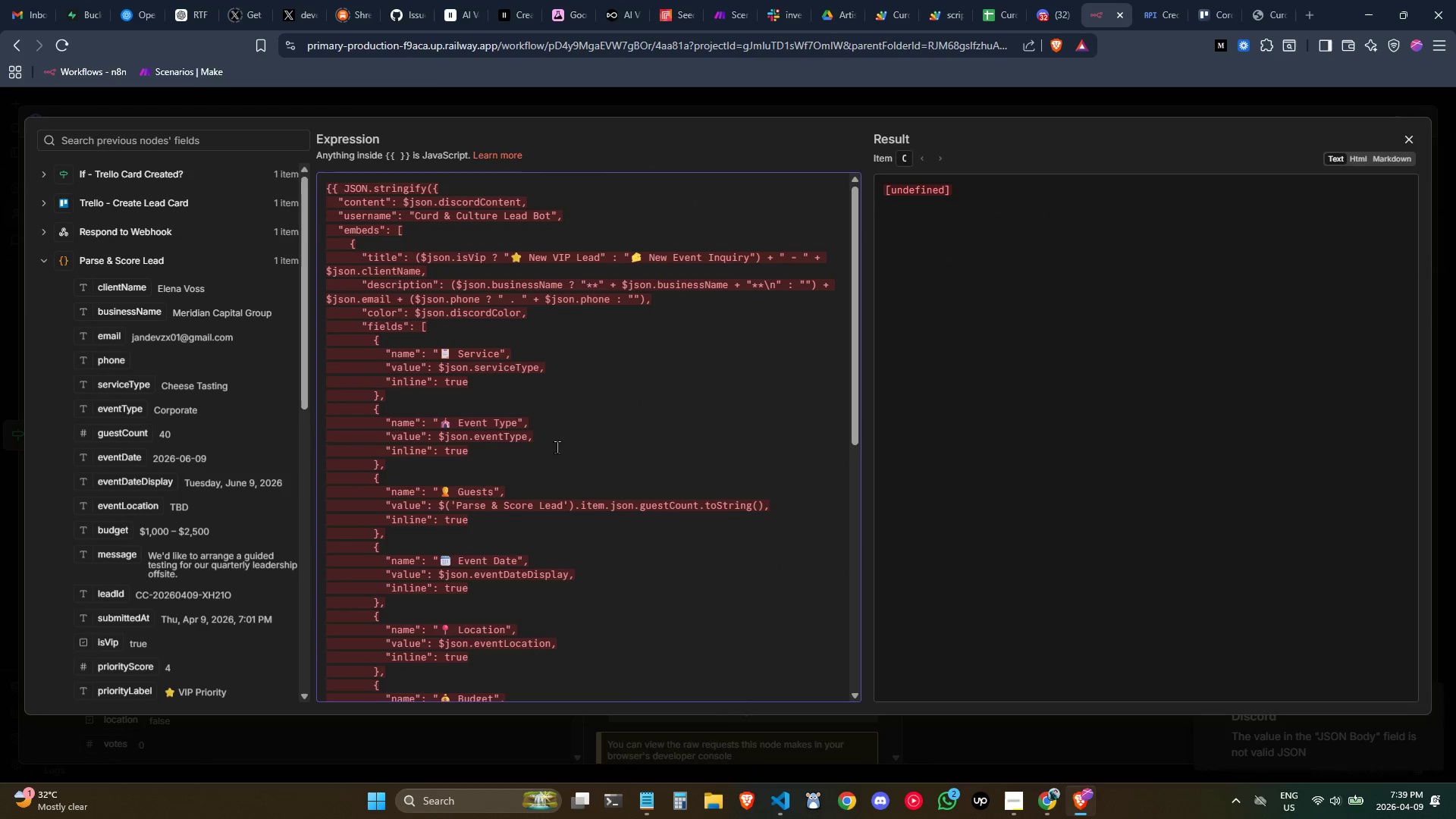 
left_click([547, 441])
 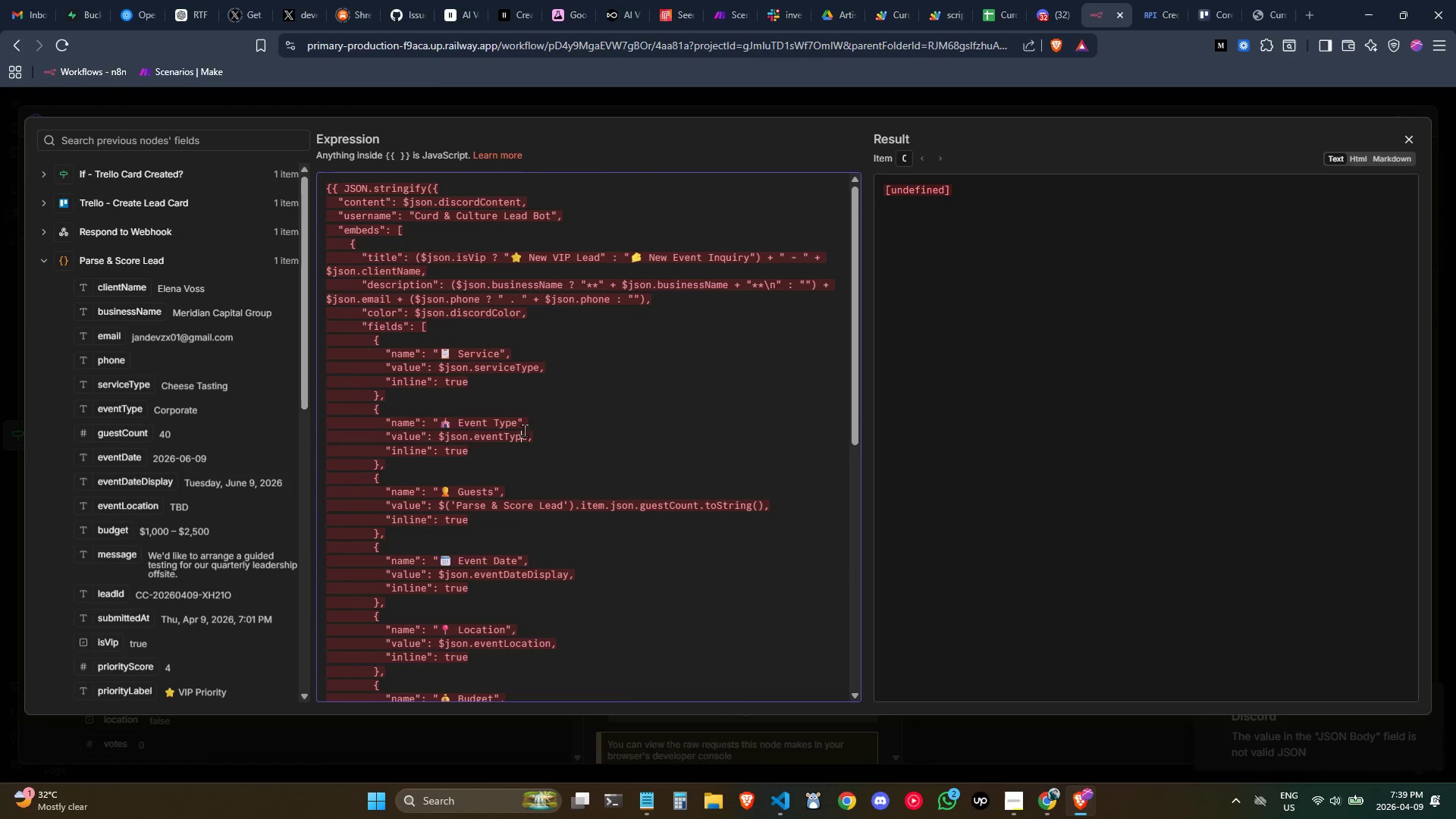 
double_click([524, 430])
 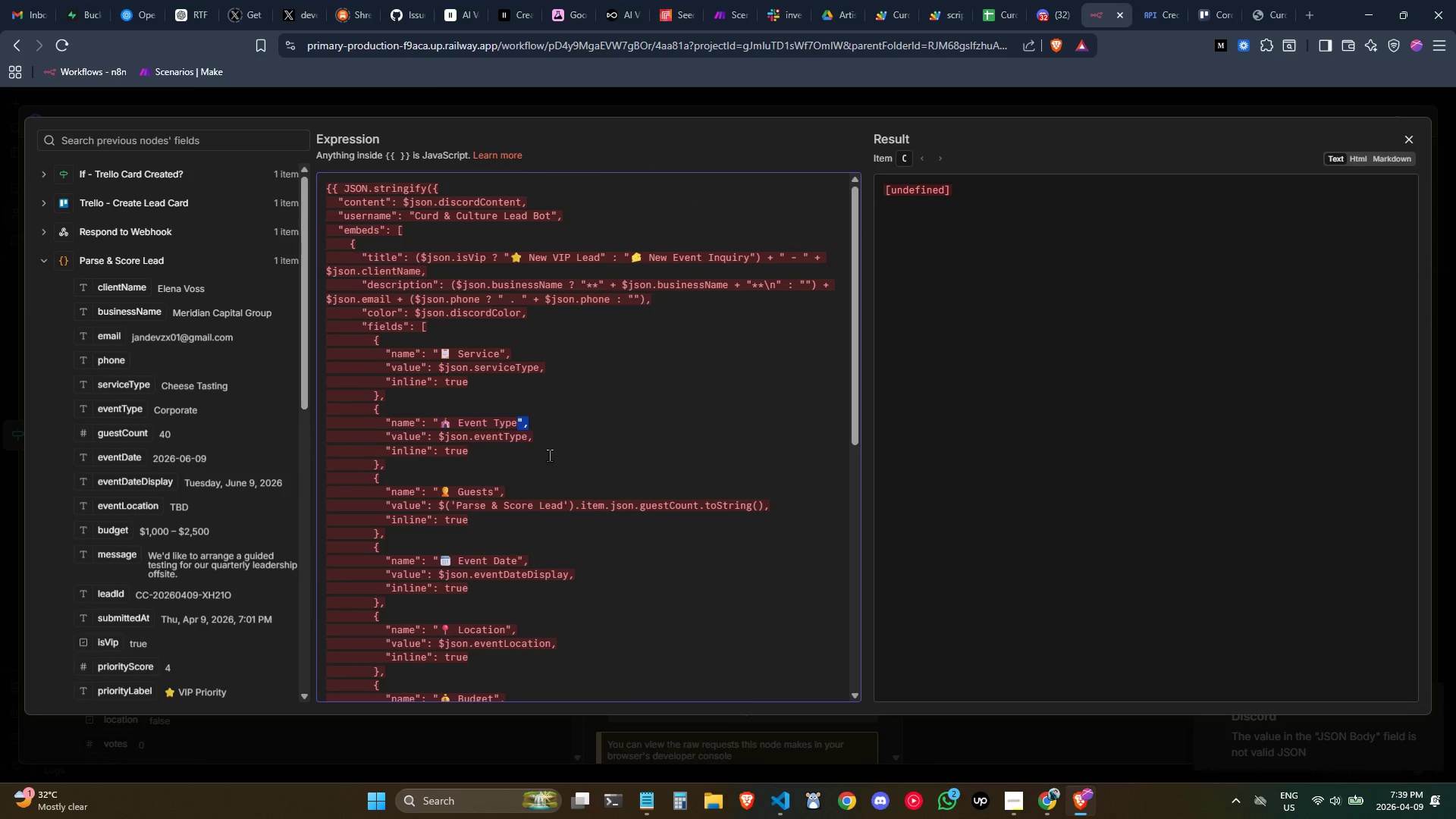 
scroll: coordinate [438, 441], scroll_direction: down, amount: 3.0
 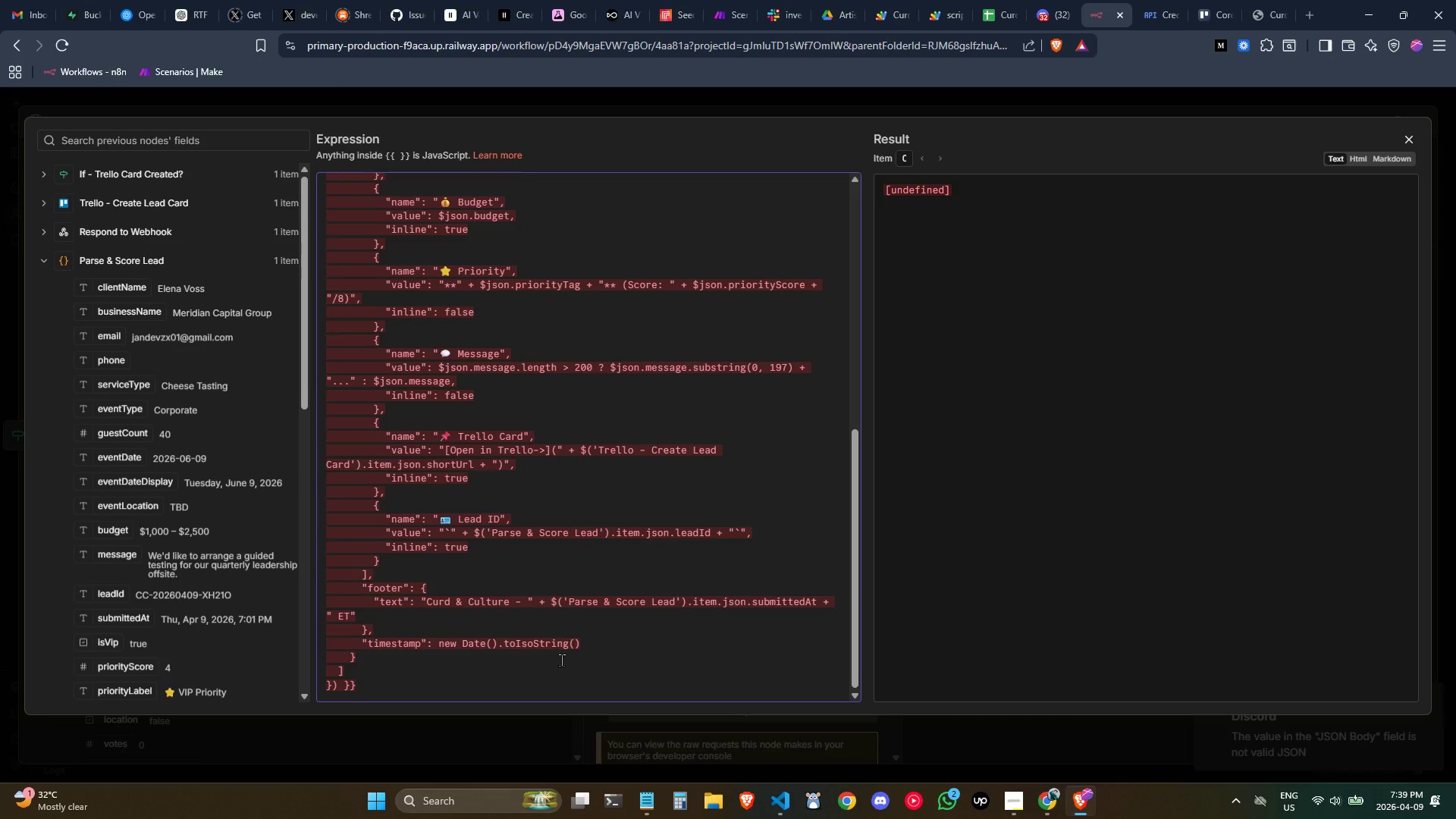 
left_click([500, 659])
 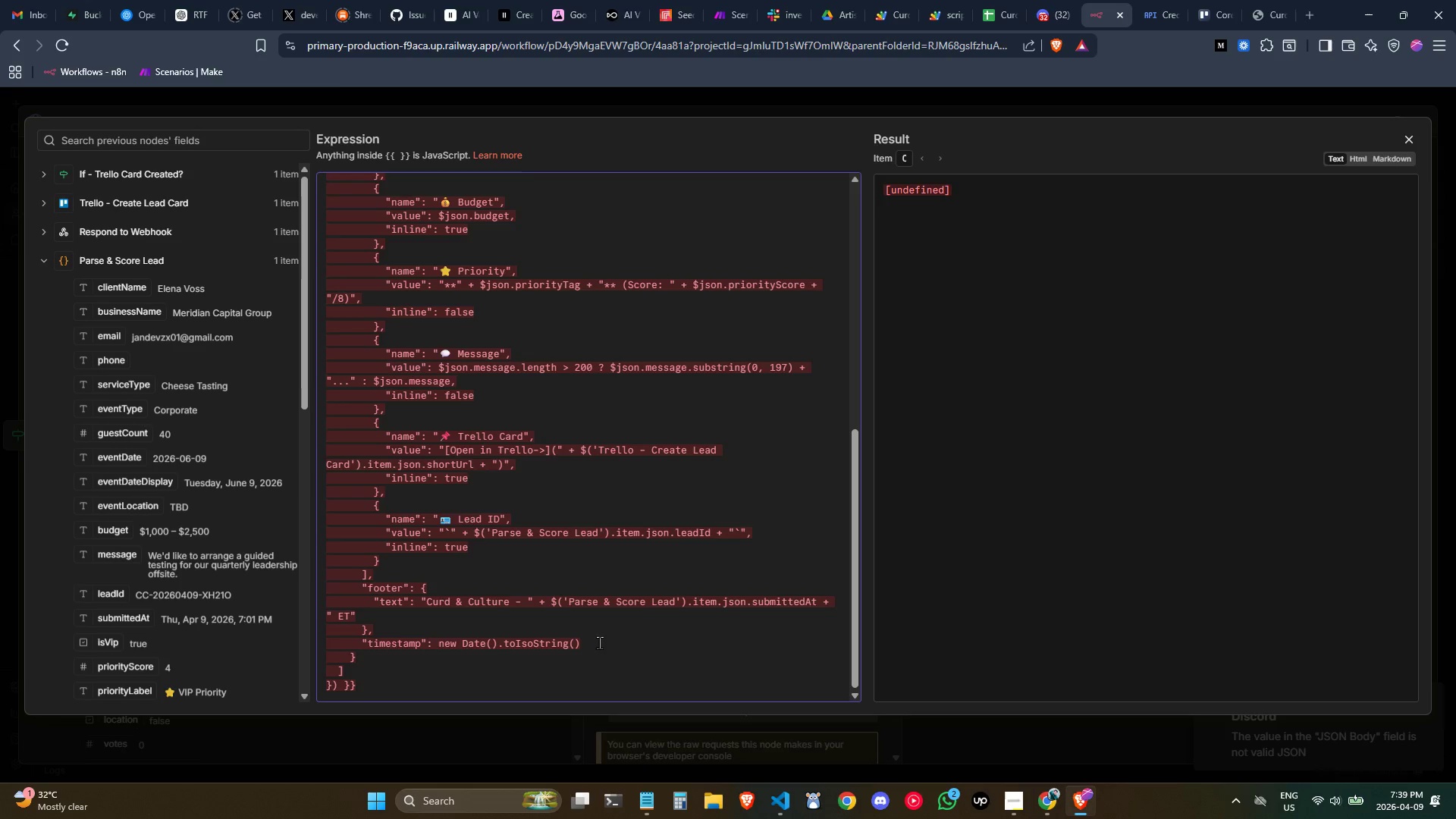 
left_click_drag(start_coordinate=[599, 642], to_coordinate=[441, 554])
 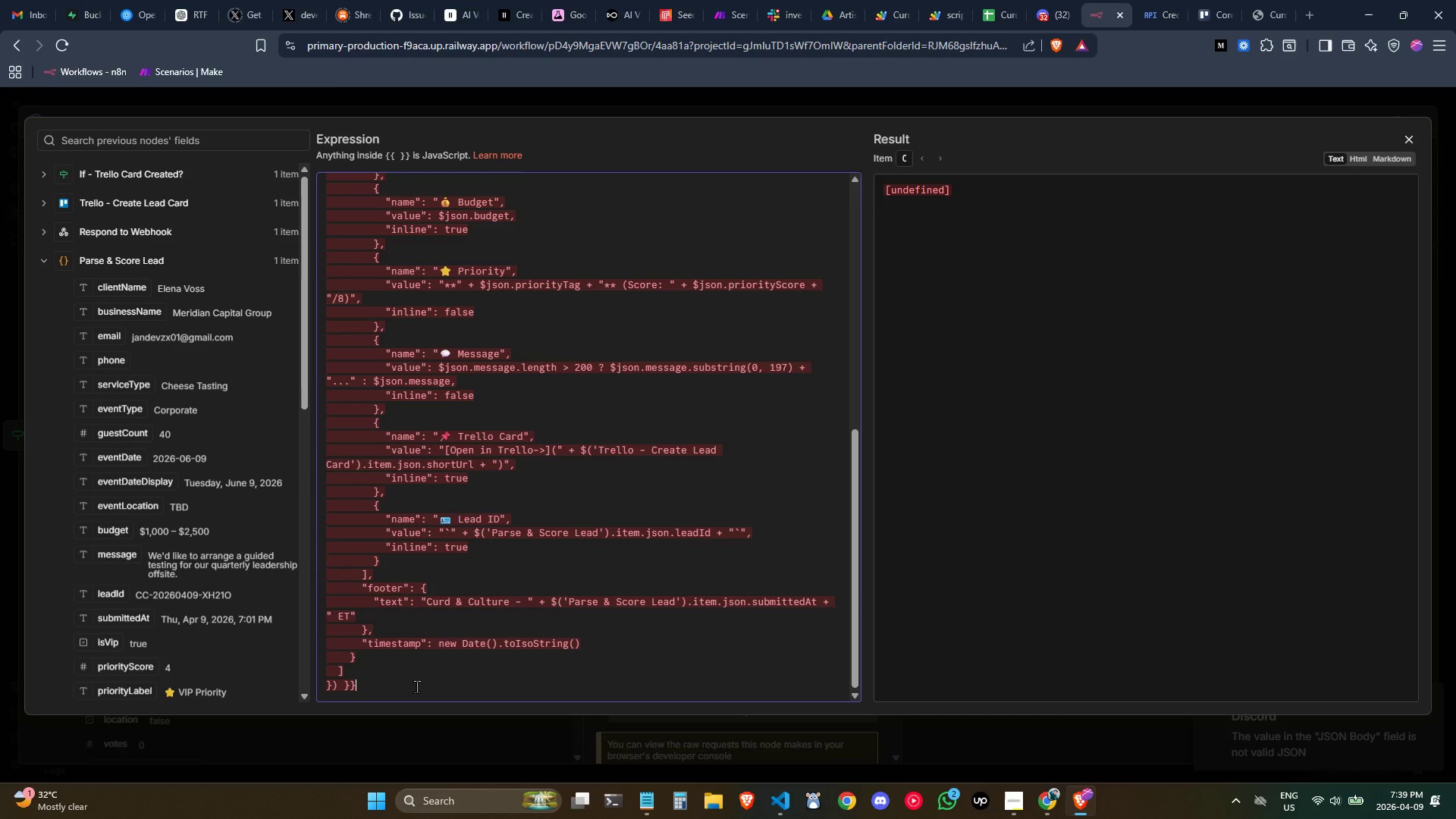 
left_click_drag(start_coordinate=[418, 686], to_coordinate=[384, 595])
 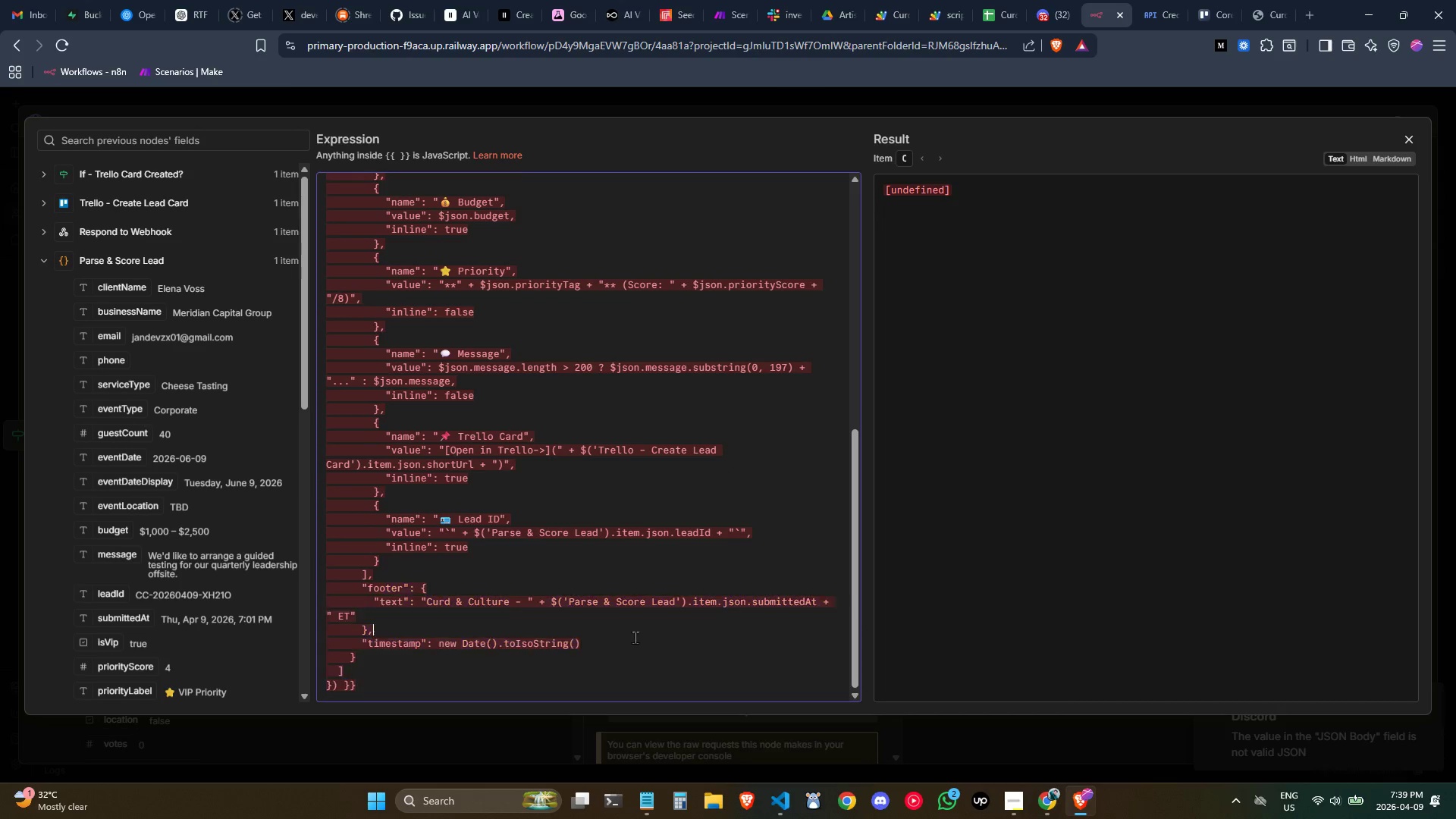 
scroll: coordinate [384, 595], scroll_direction: none, amount: 0.0
 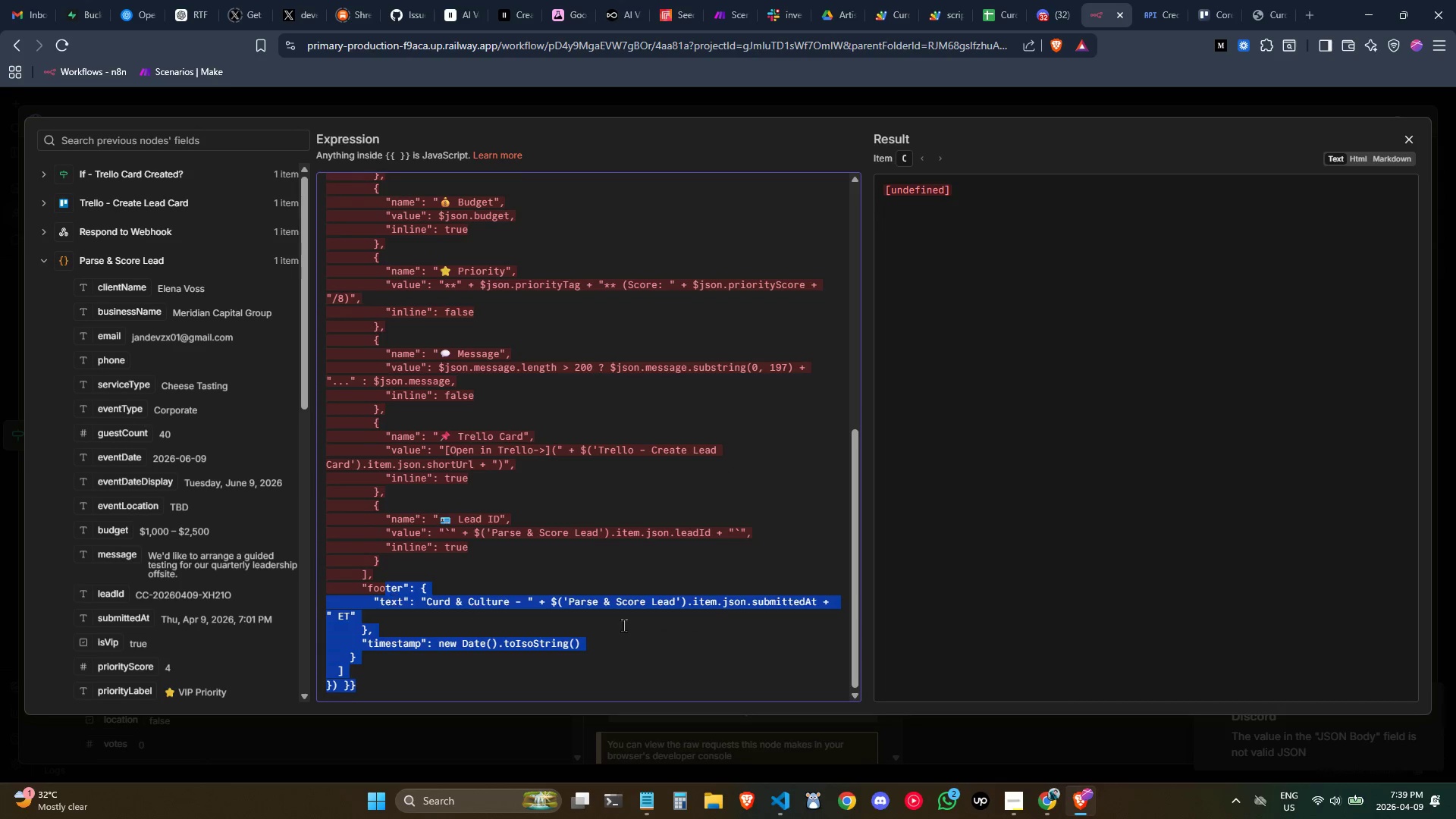 
left_click([639, 627])
 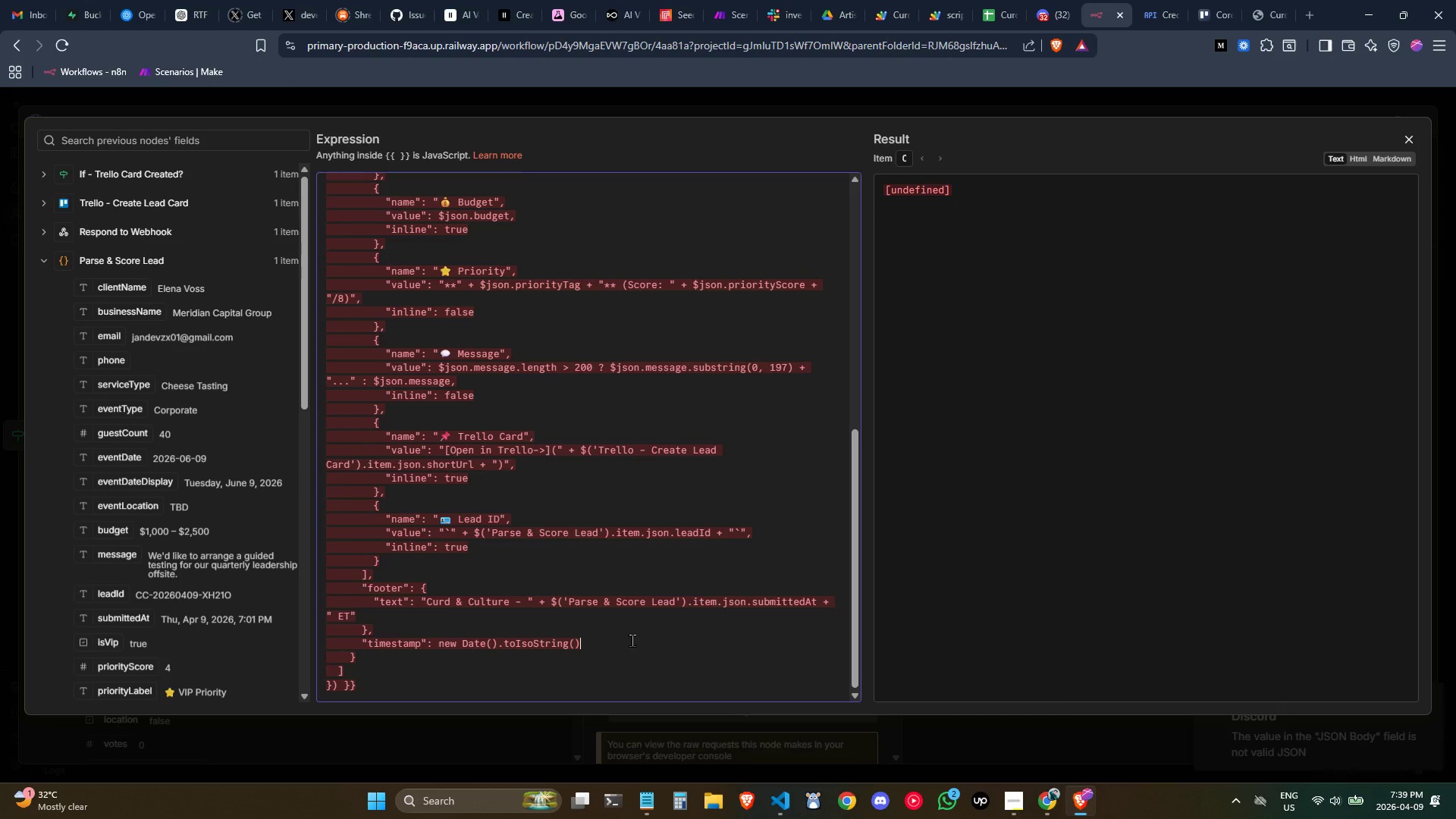 
left_click_drag(start_coordinate=[632, 640], to_coordinate=[291, 378])
 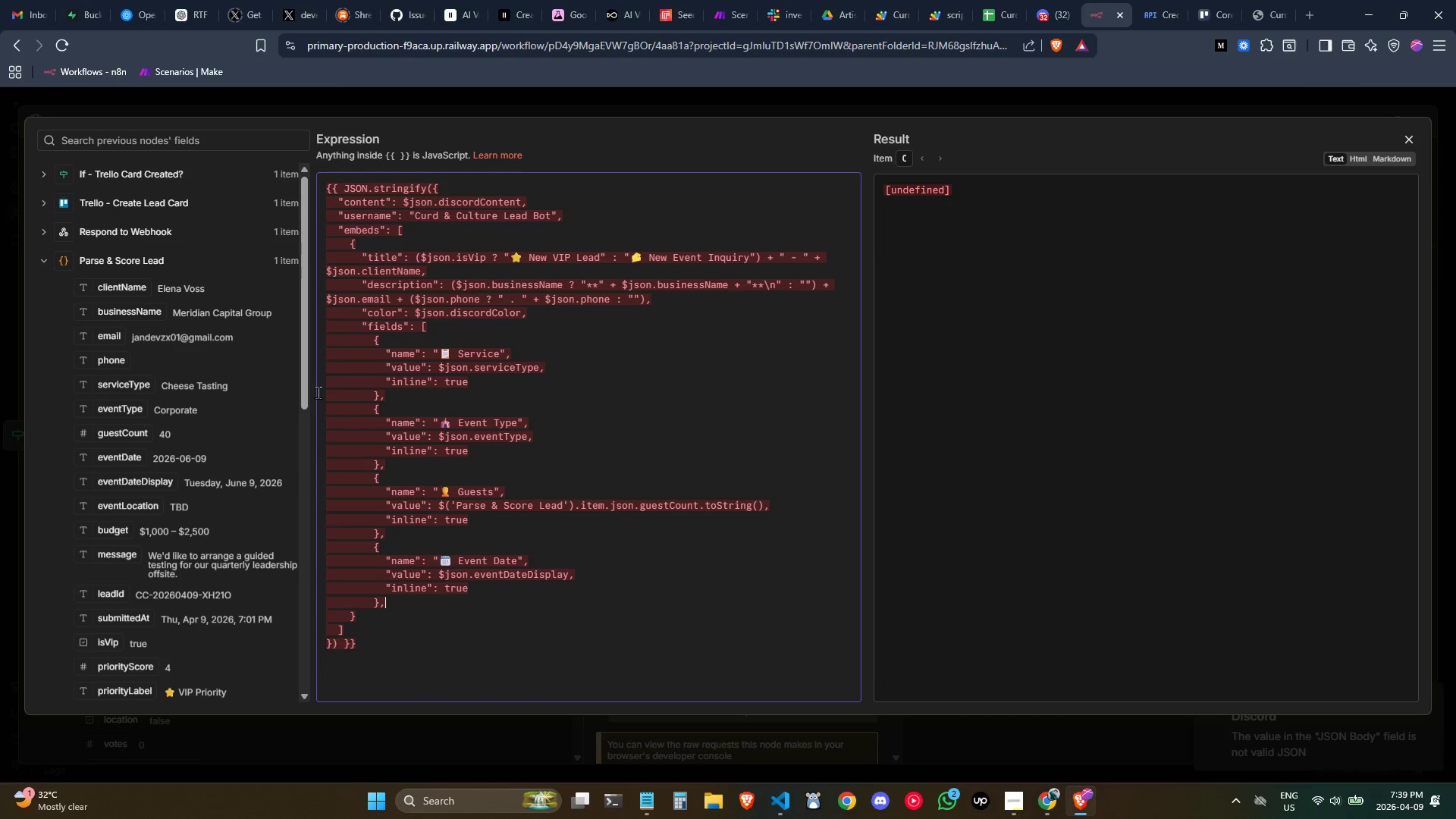 
scroll: coordinate [327, 441], scroll_direction: up, amount: 3.0
 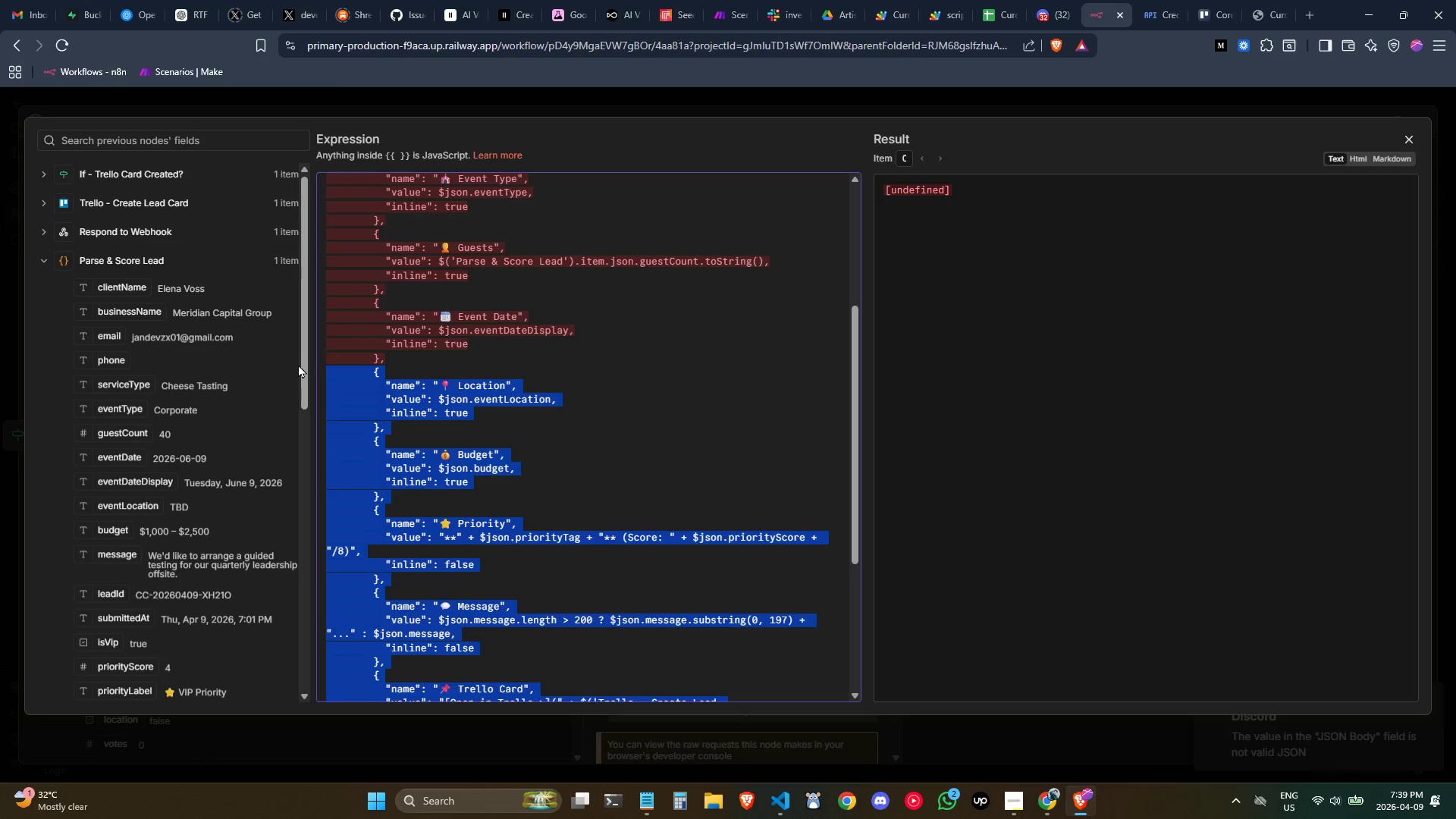 
key(Backspace)
 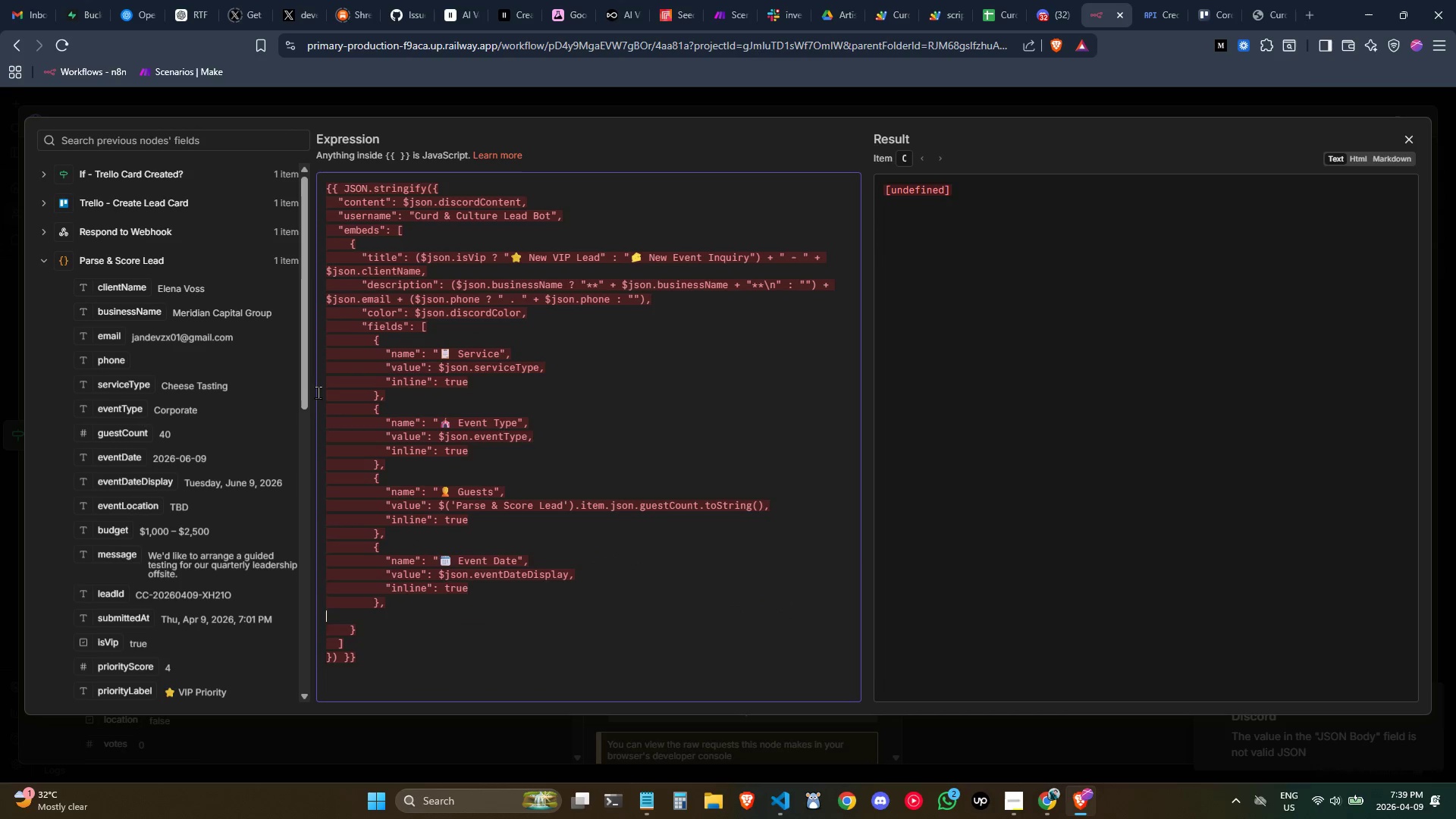 
key(Backspace)
 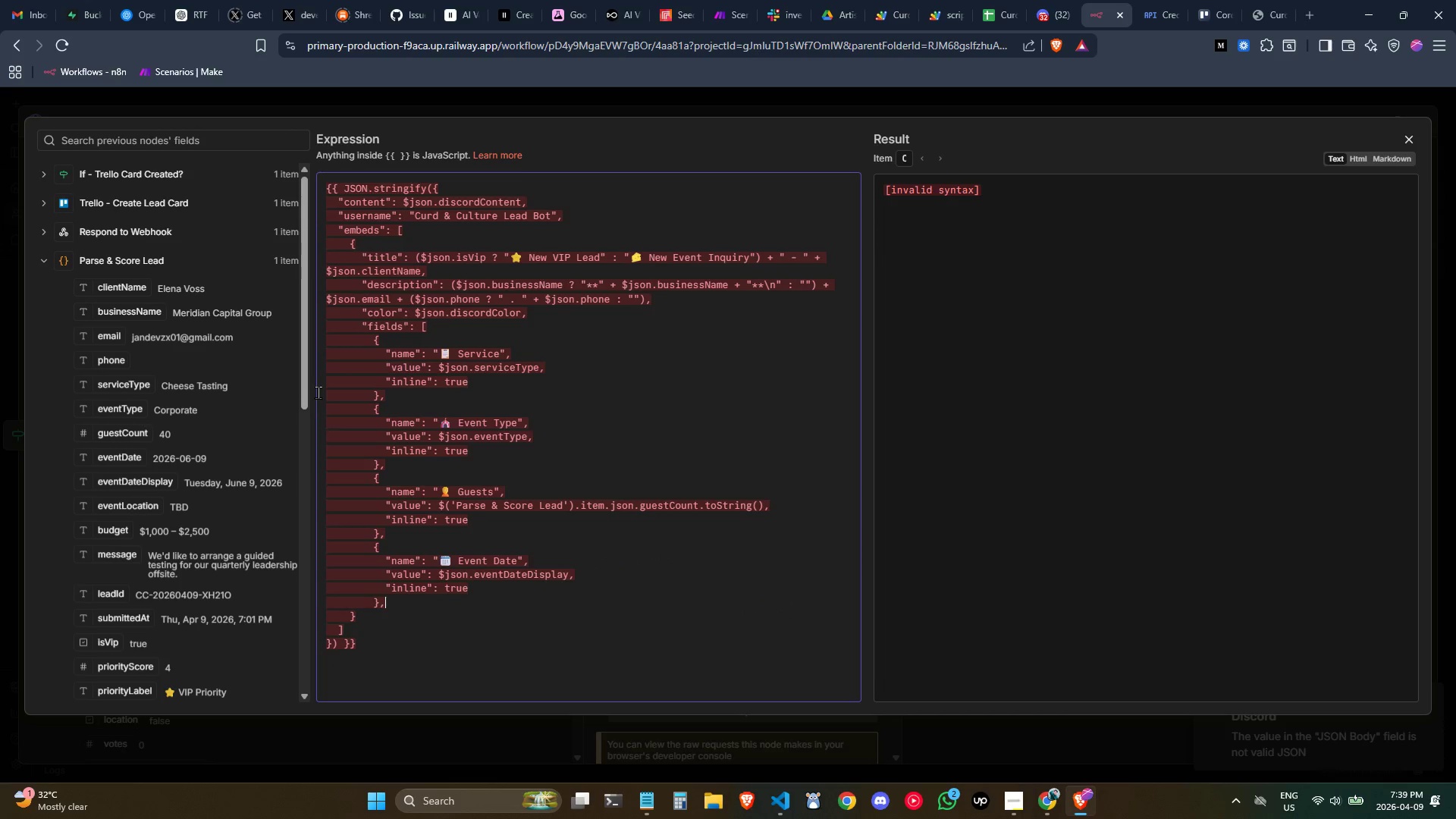 
key(Backspace)
 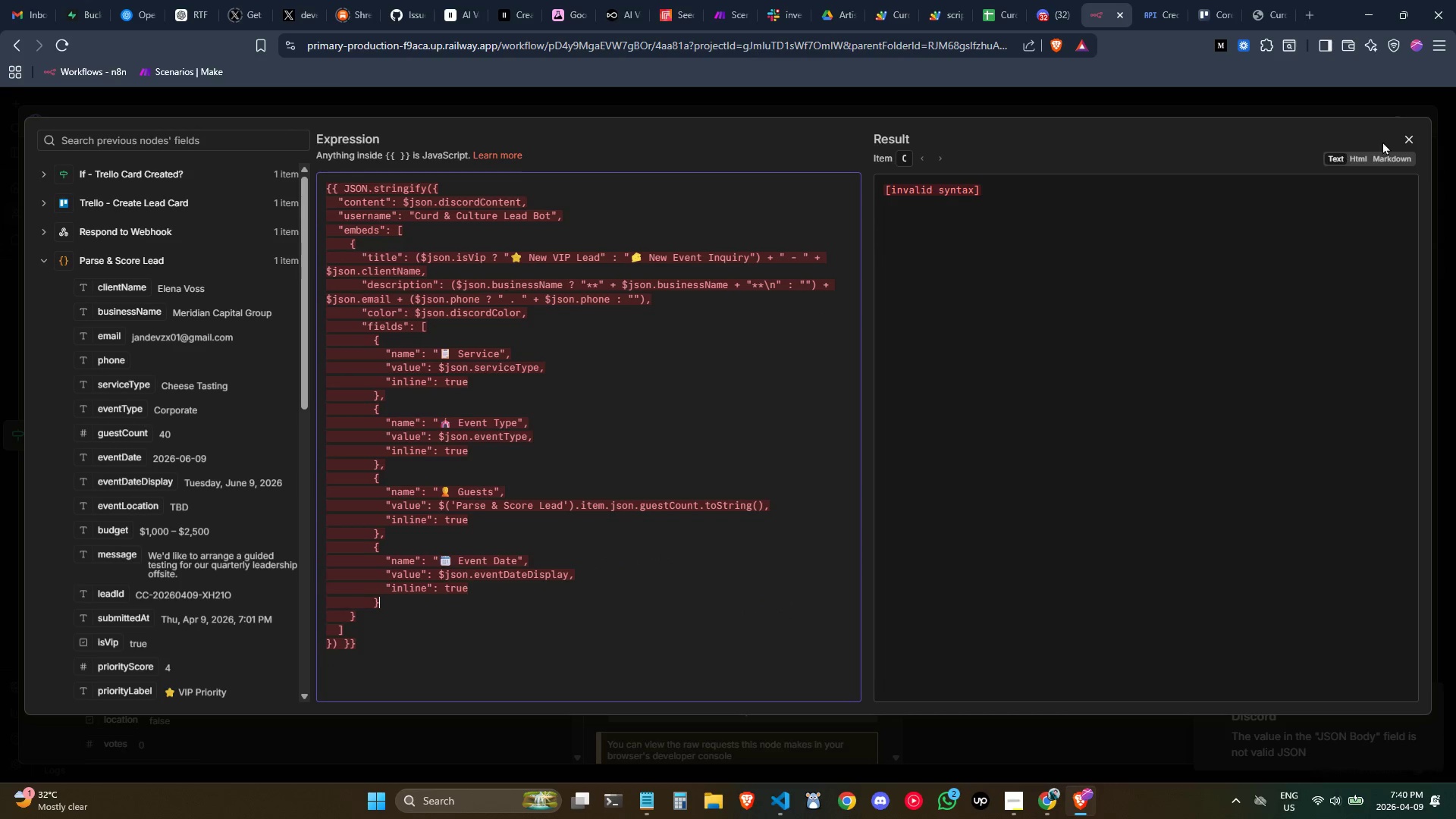 
left_click([1410, 139])
 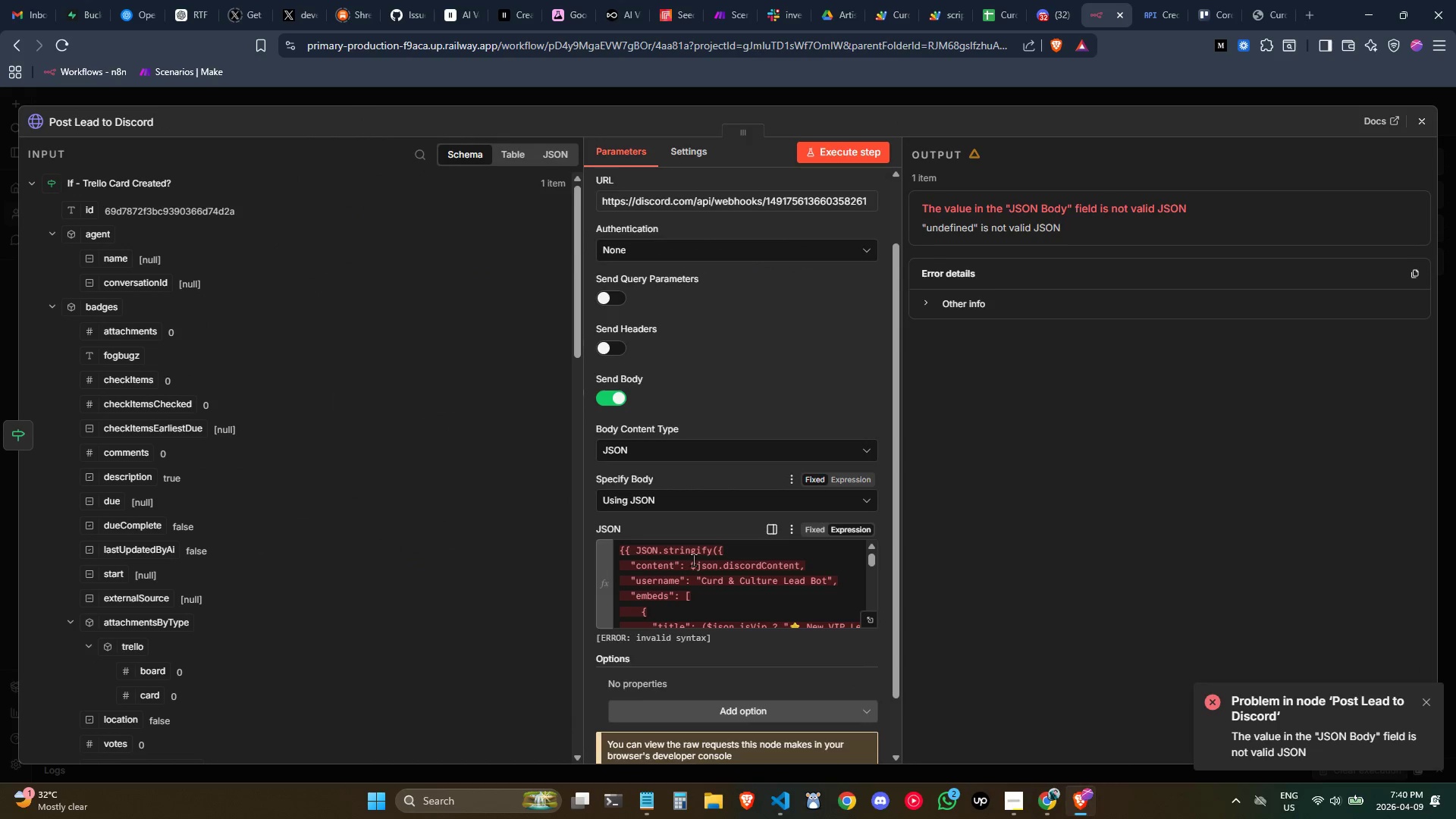 
double_click([693, 560])
 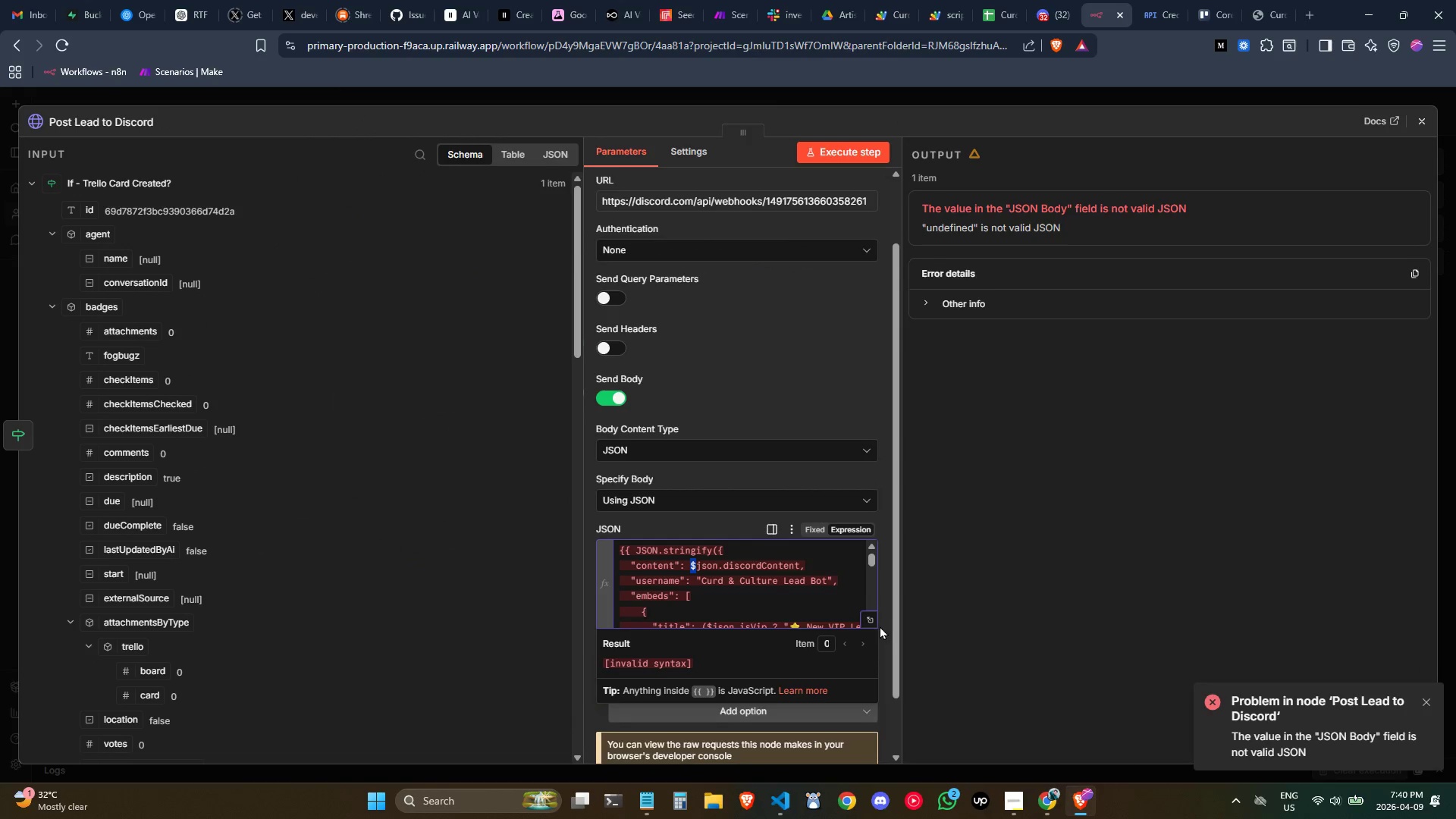 
left_click([868, 620])
 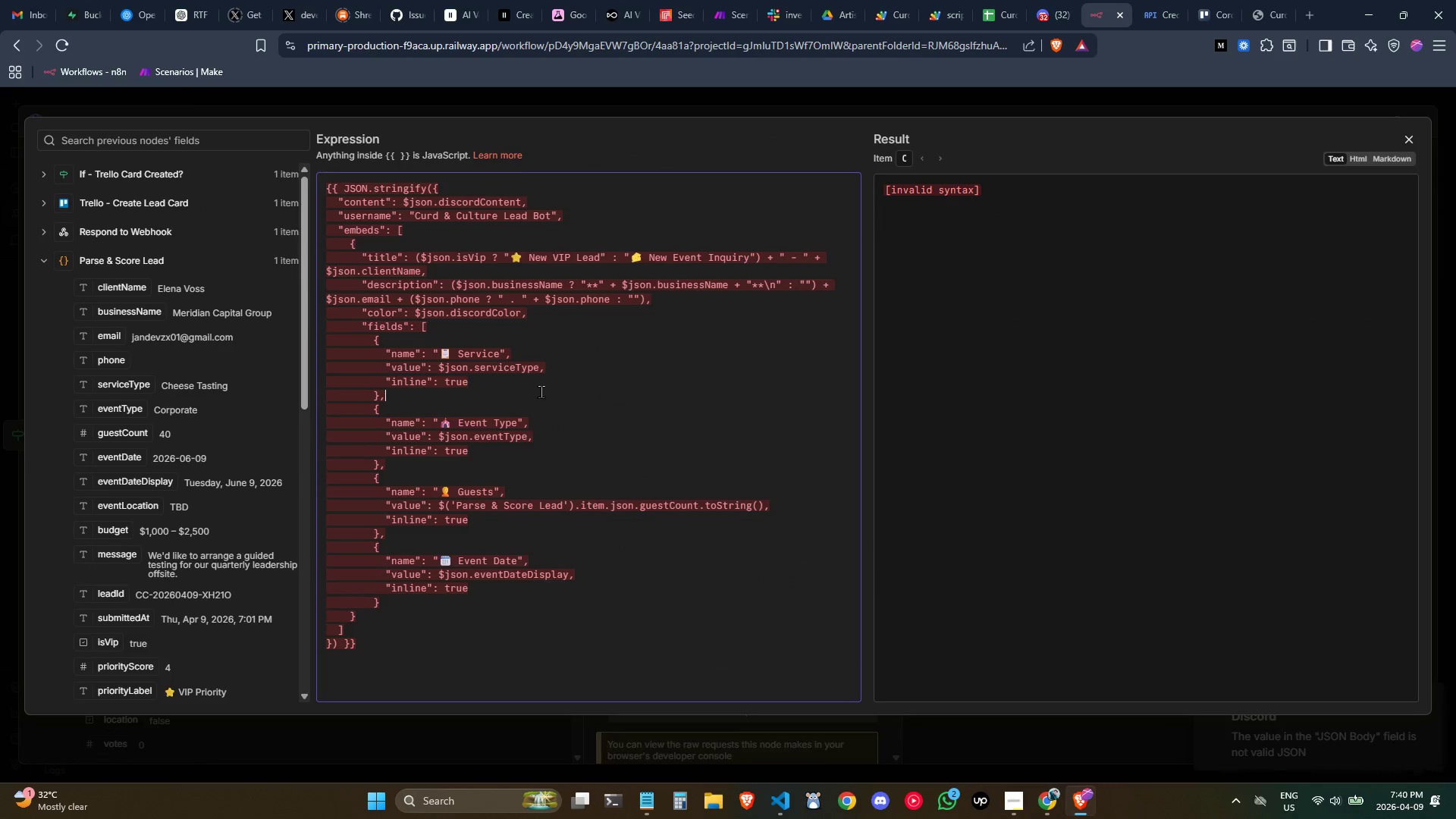 
scroll: coordinate [541, 391], scroll_direction: up, amount: 3.0
 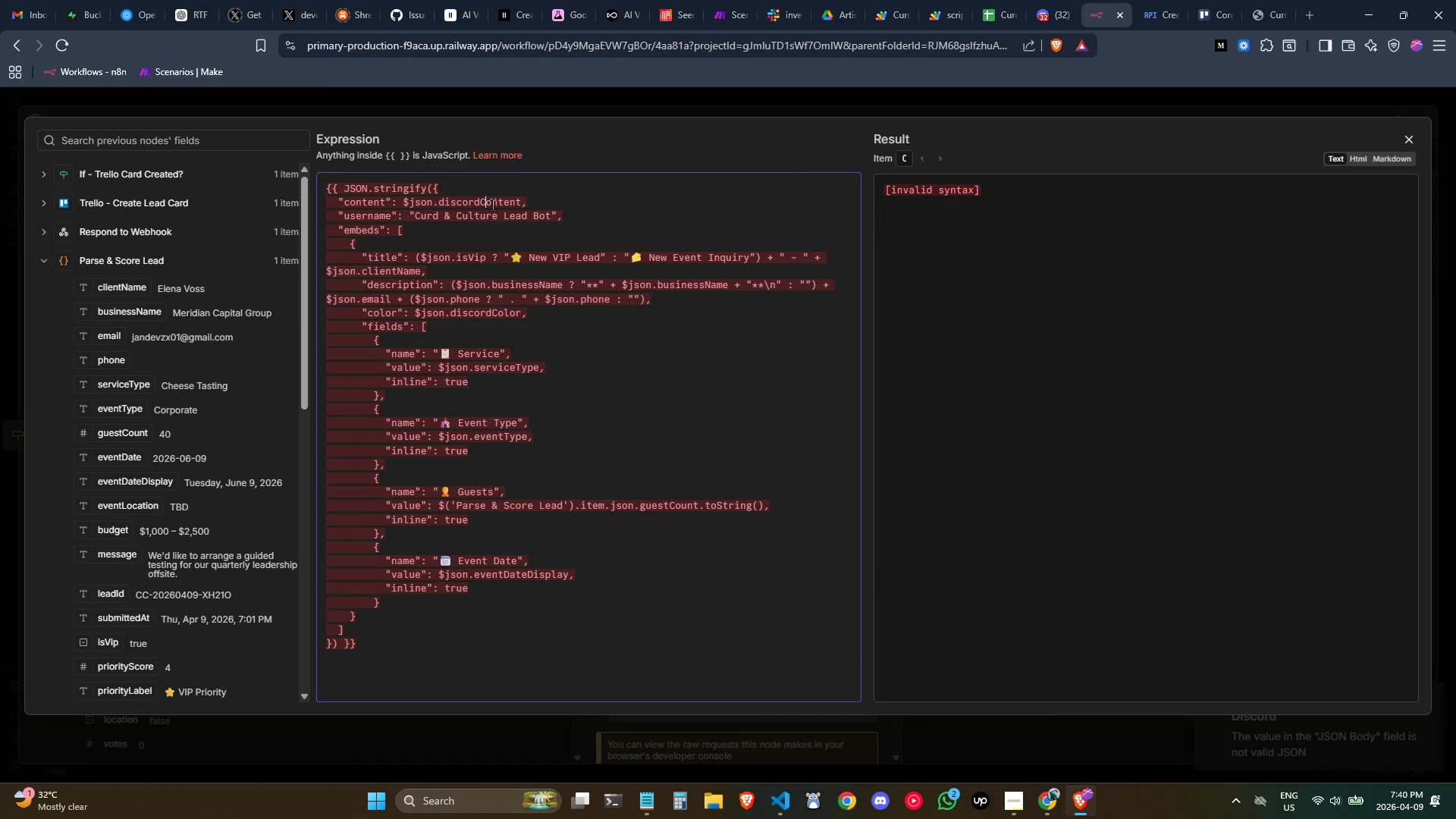 
double_click([526, 243])
 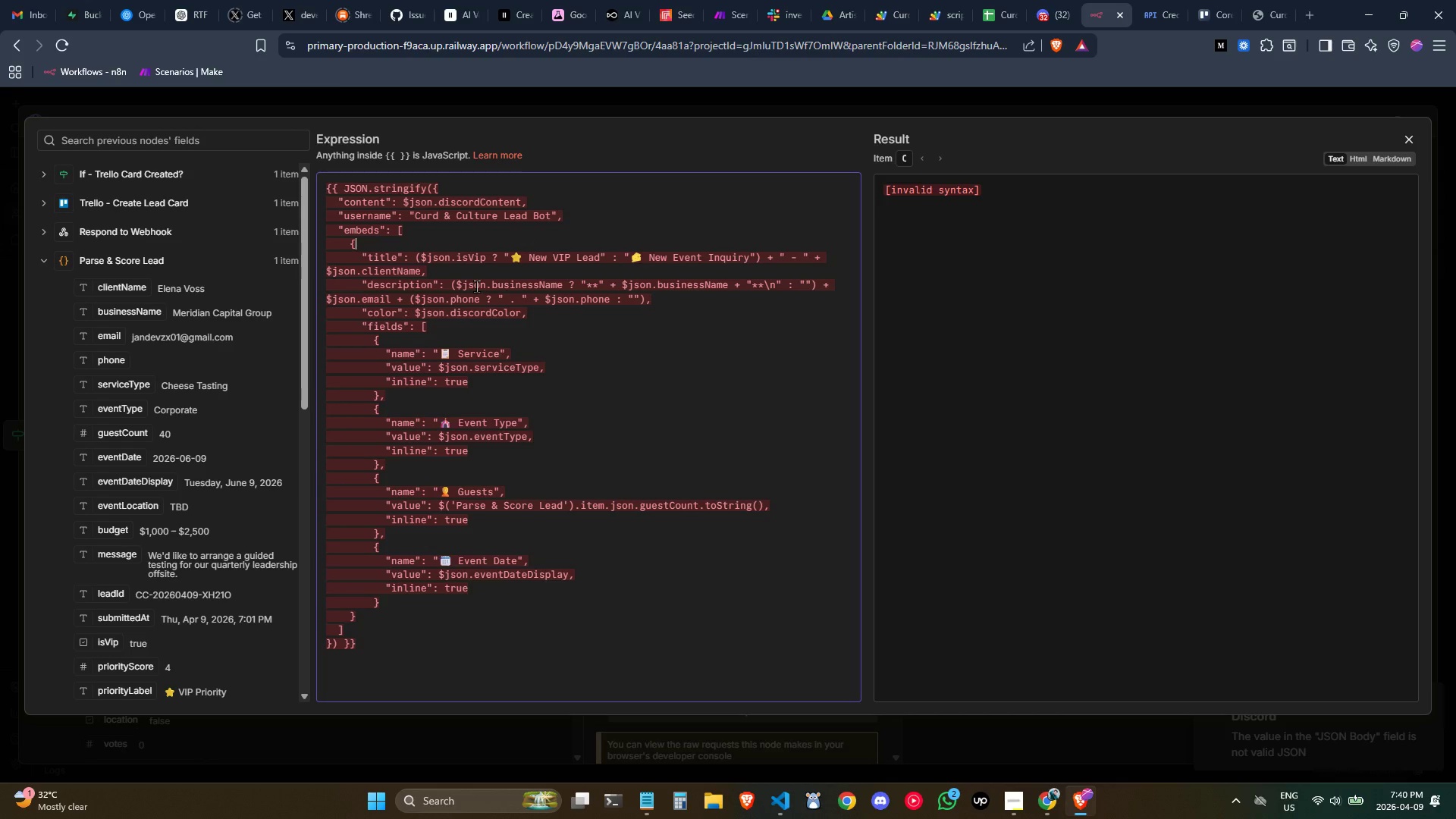 
left_click([523, 234])
 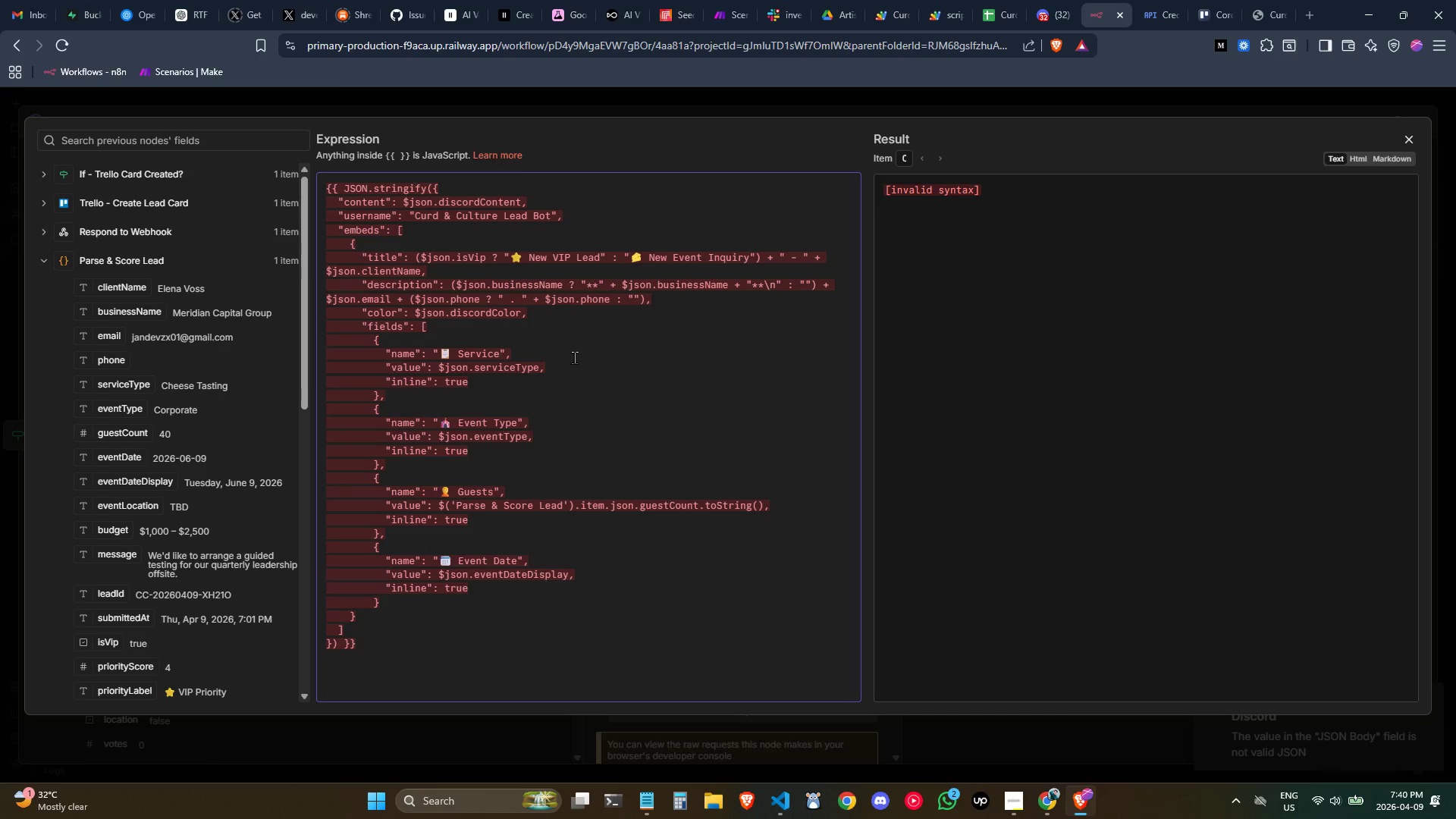 
left_click([574, 356])
 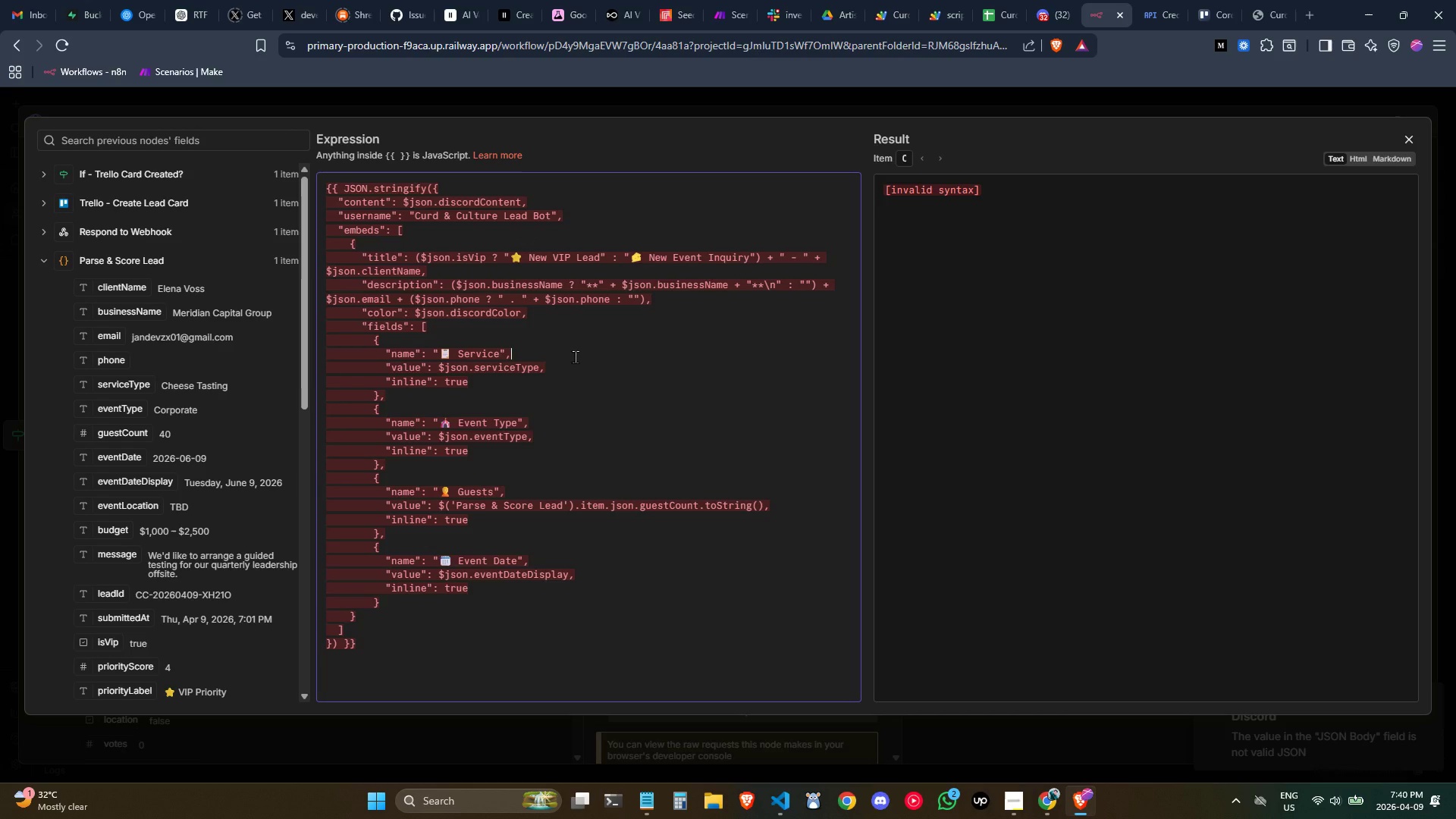 
wait(5.94)
 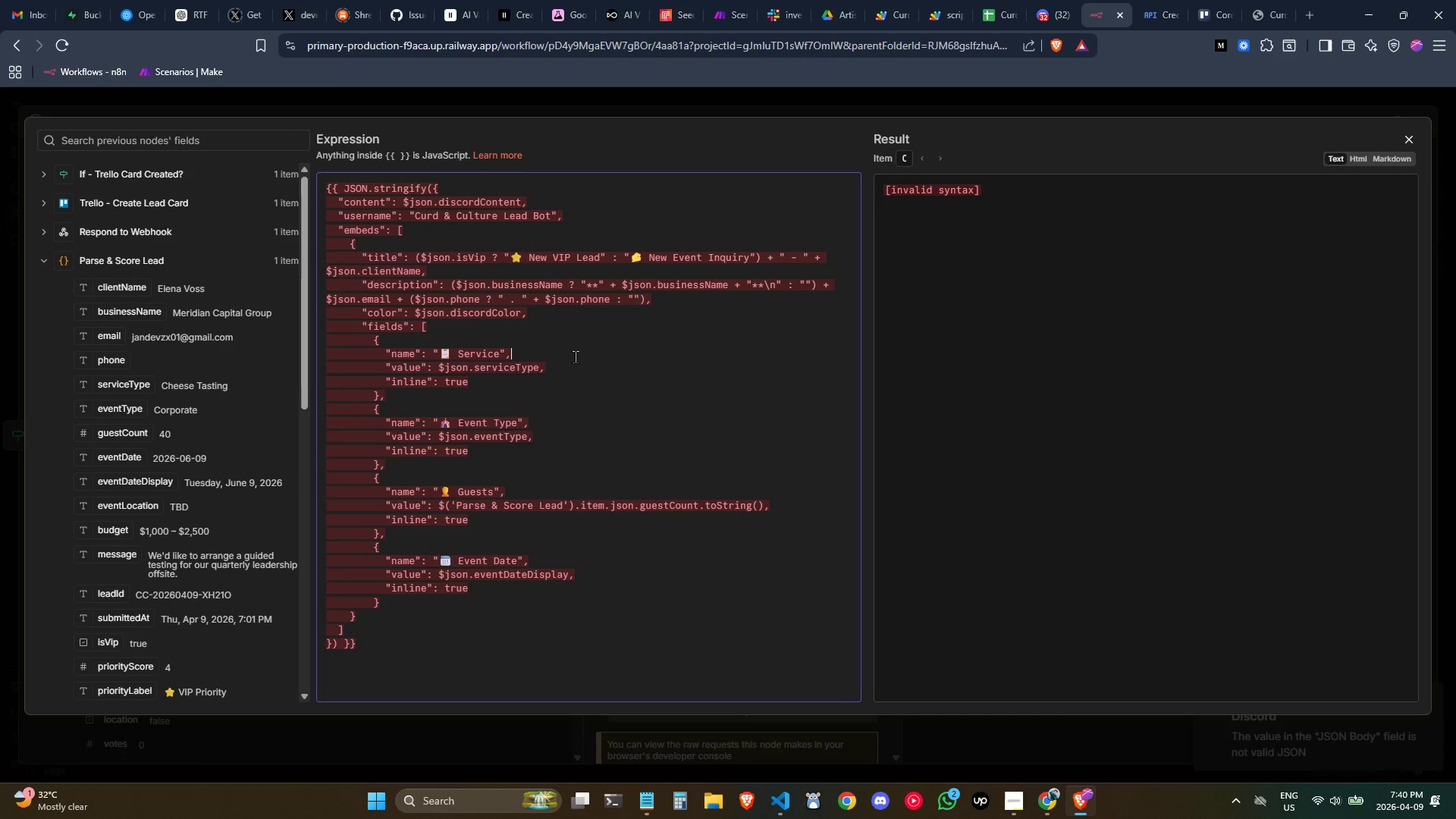 
left_click_drag(start_coordinate=[403, 606], to_coordinate=[257, 406])
 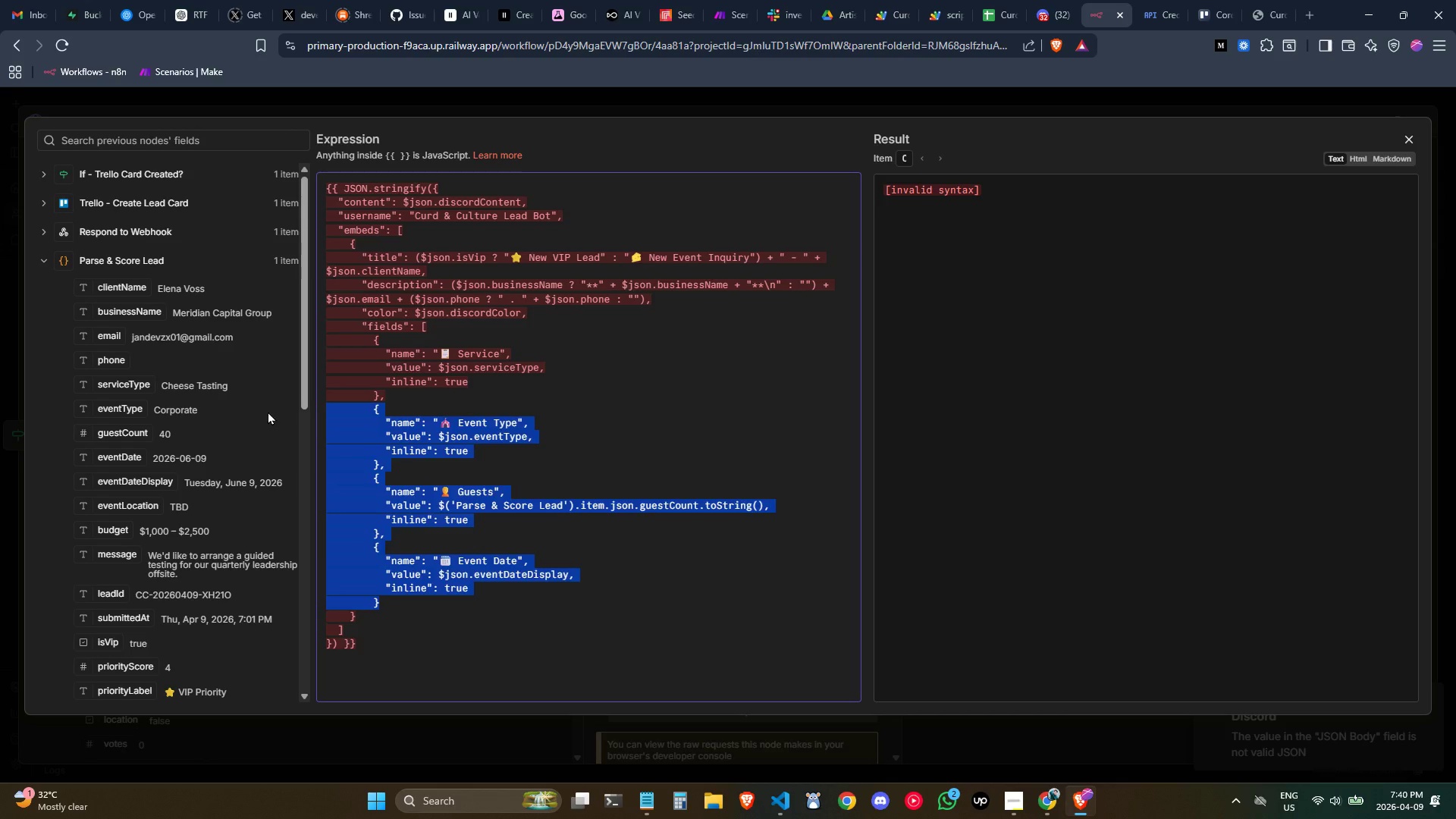 
key(Backspace)
 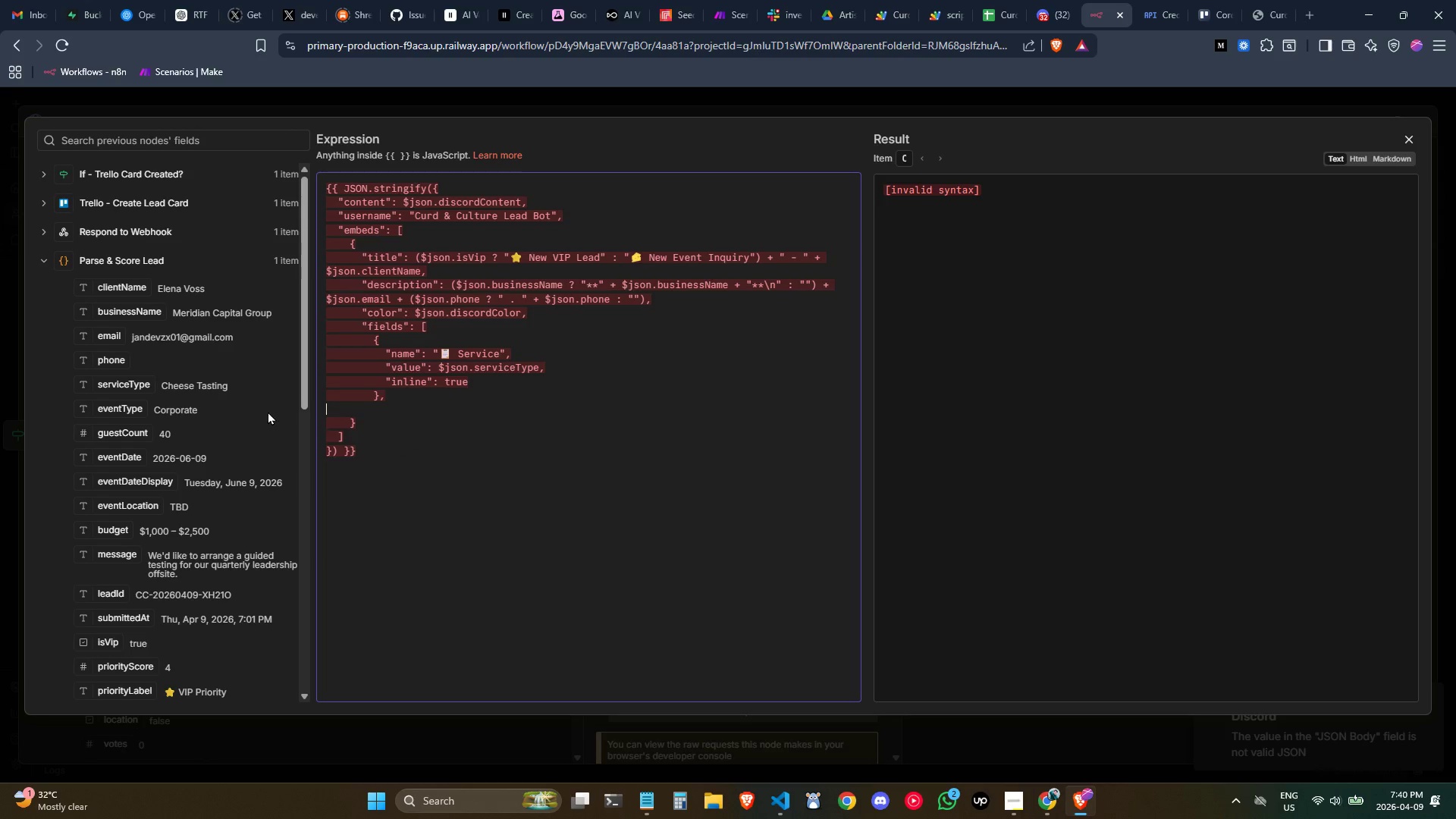 
key(Backspace)
 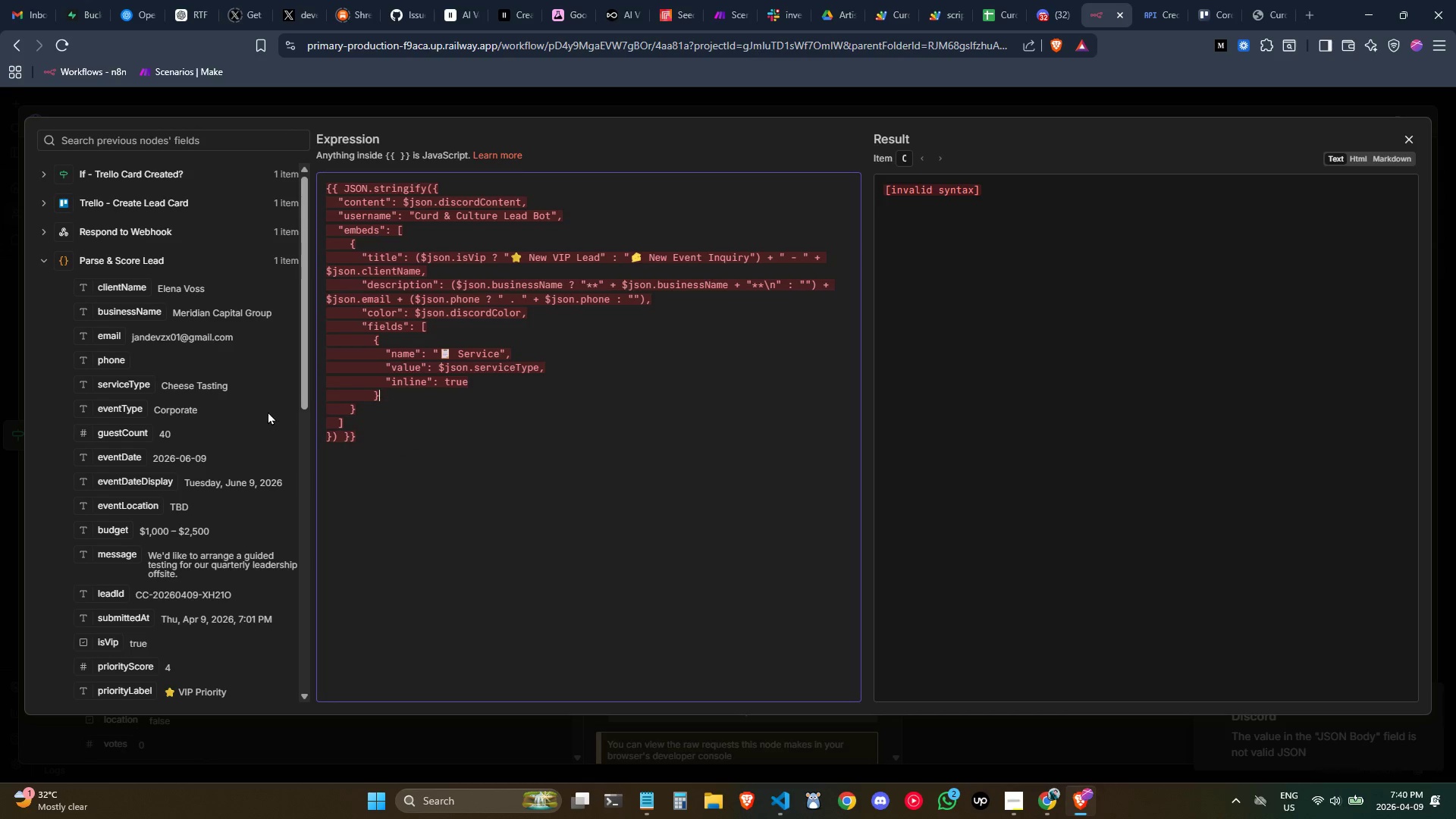 
key(Backspace)
 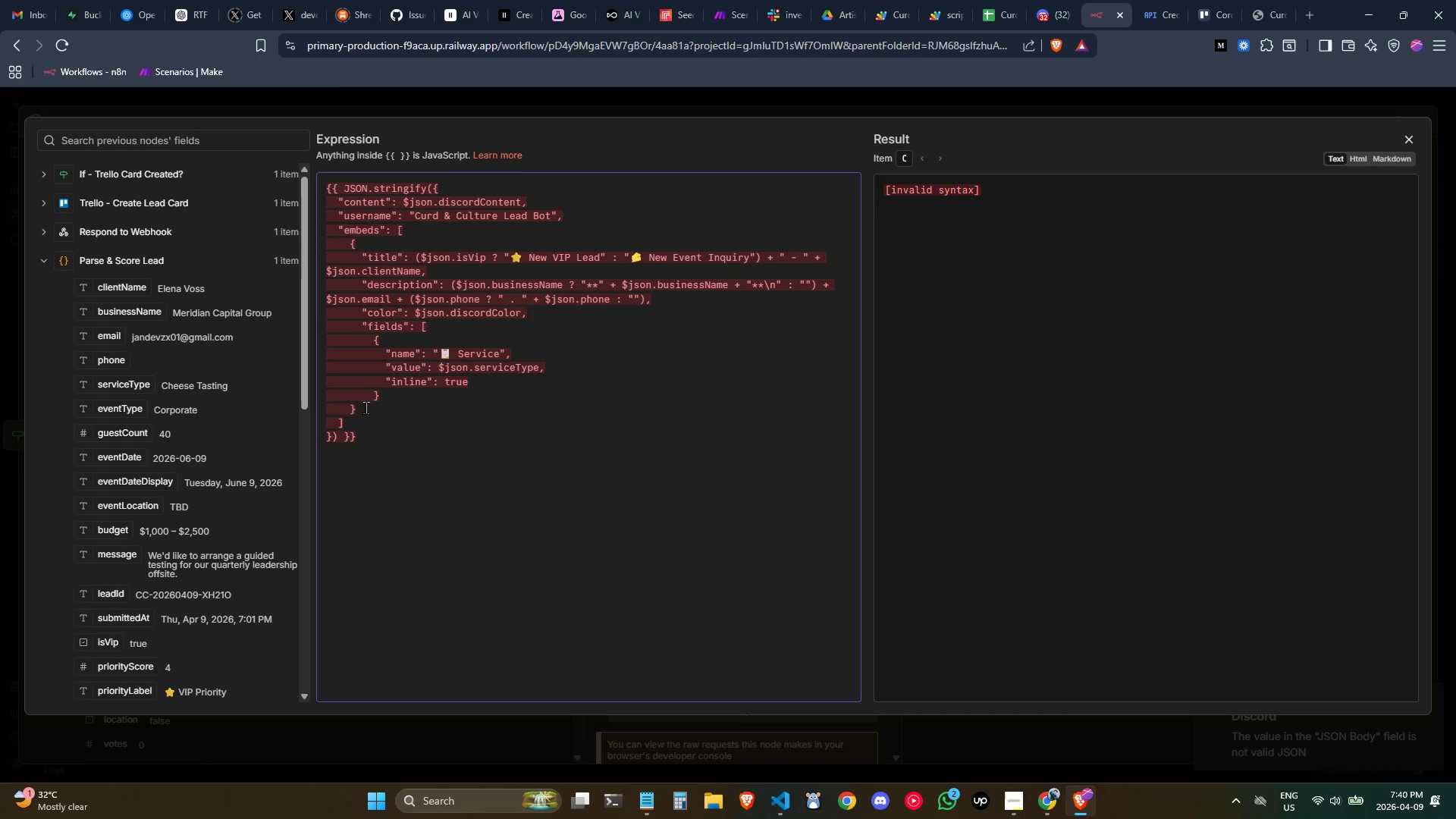 
left_click_drag(start_coordinate=[393, 397], to_coordinate=[284, 322])
 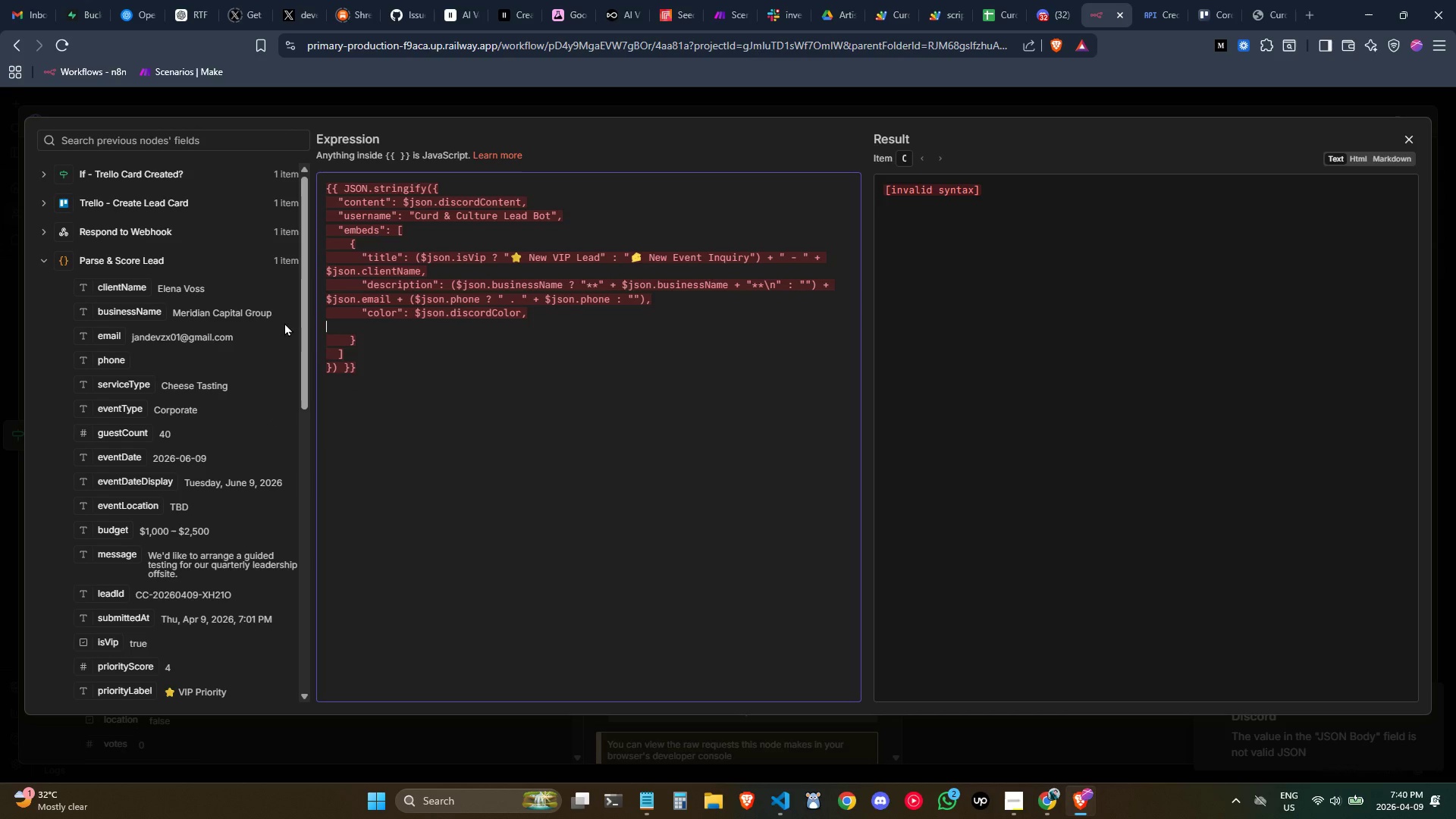 
key(Backspace)
 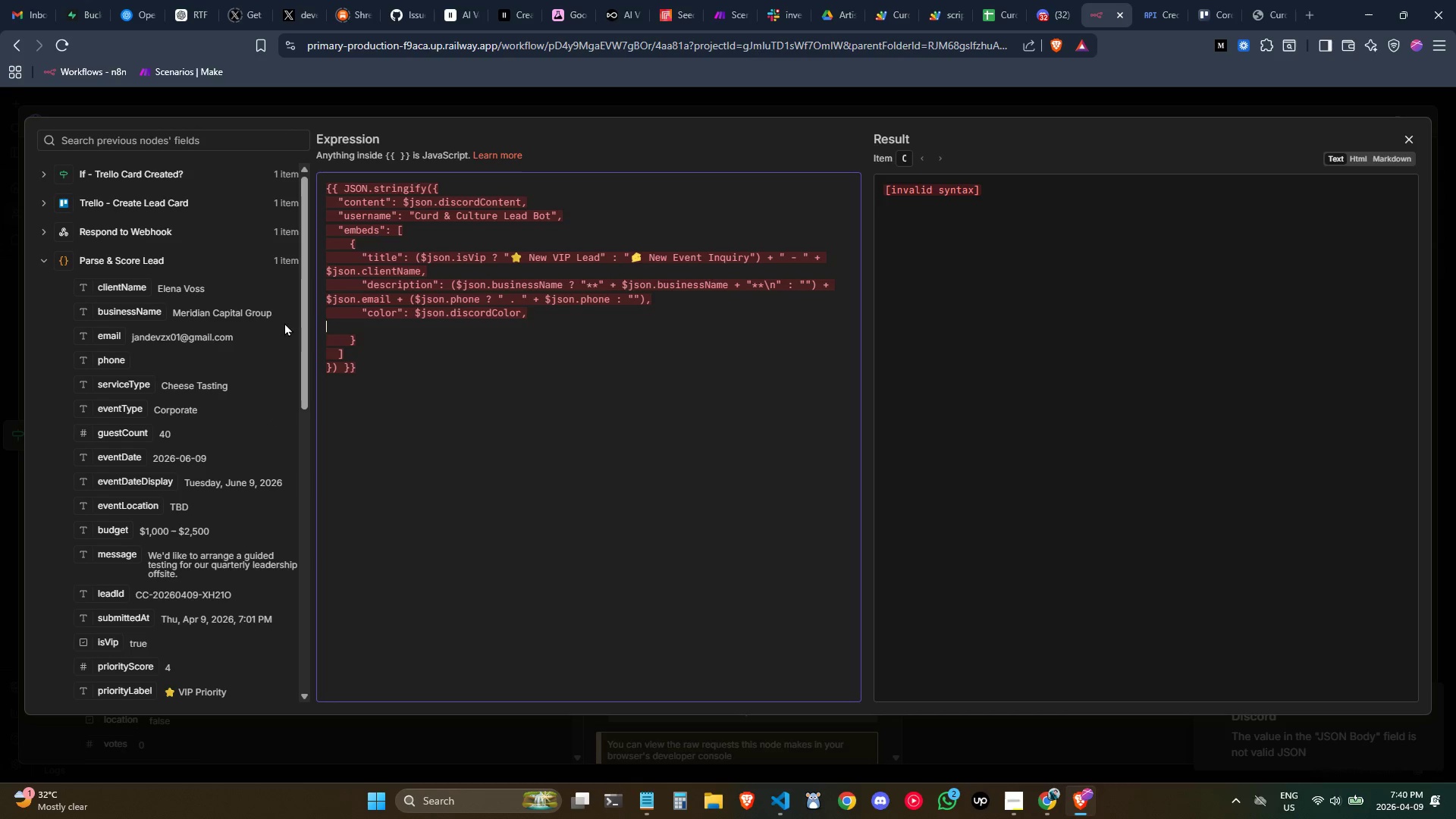 
key(Backspace)
 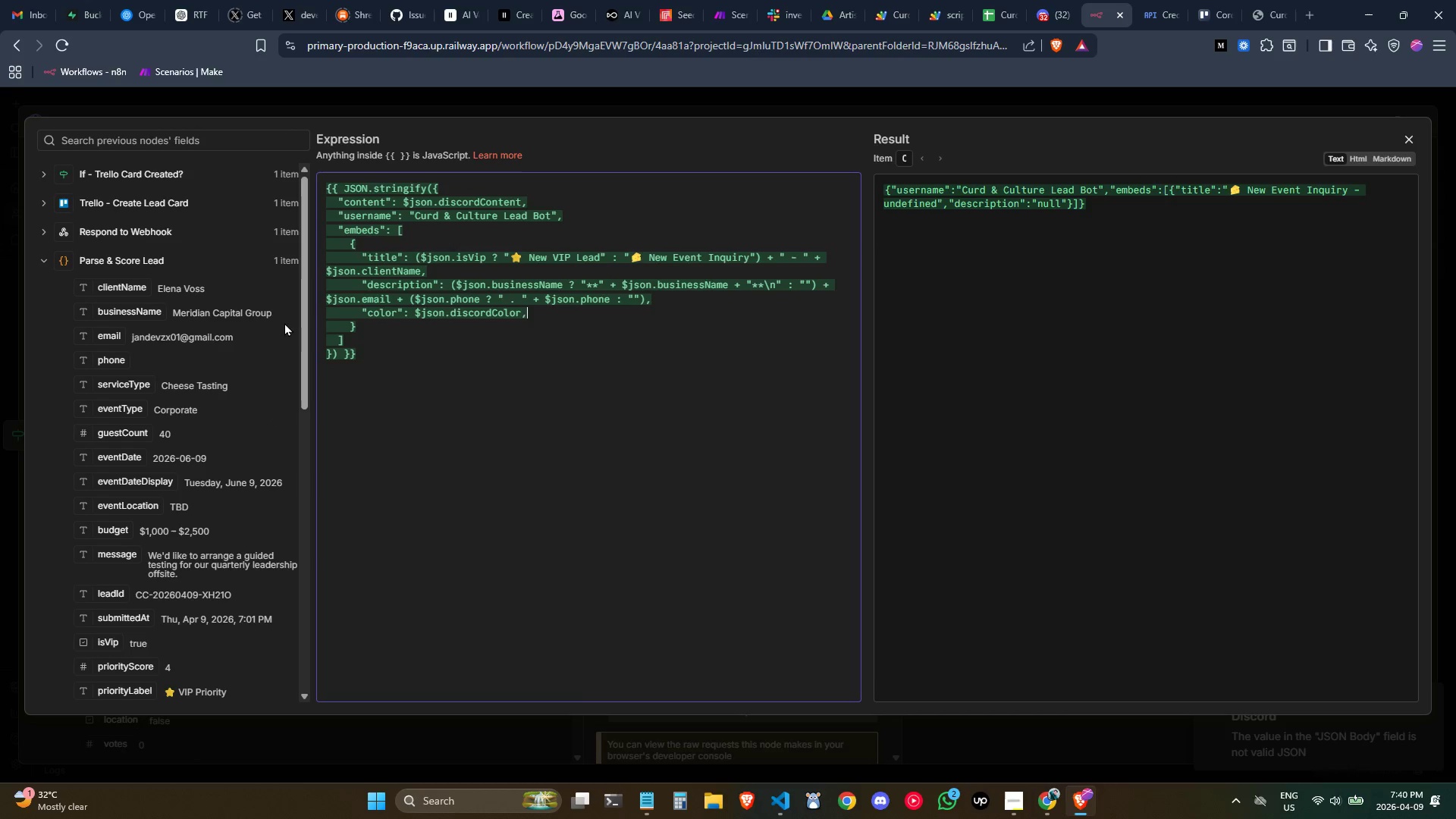 
key(Backspace)
 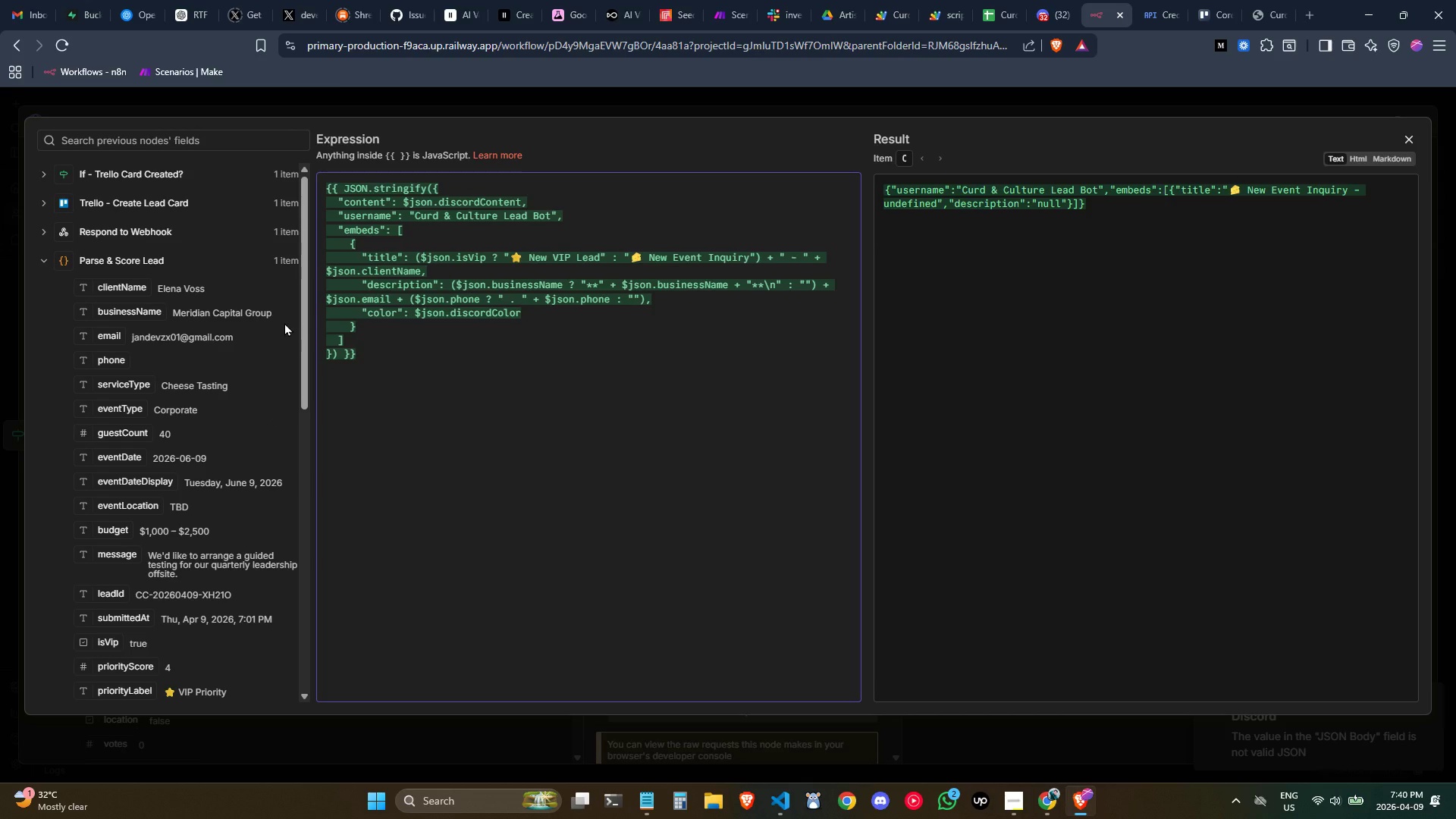 
key(Control+Z)
 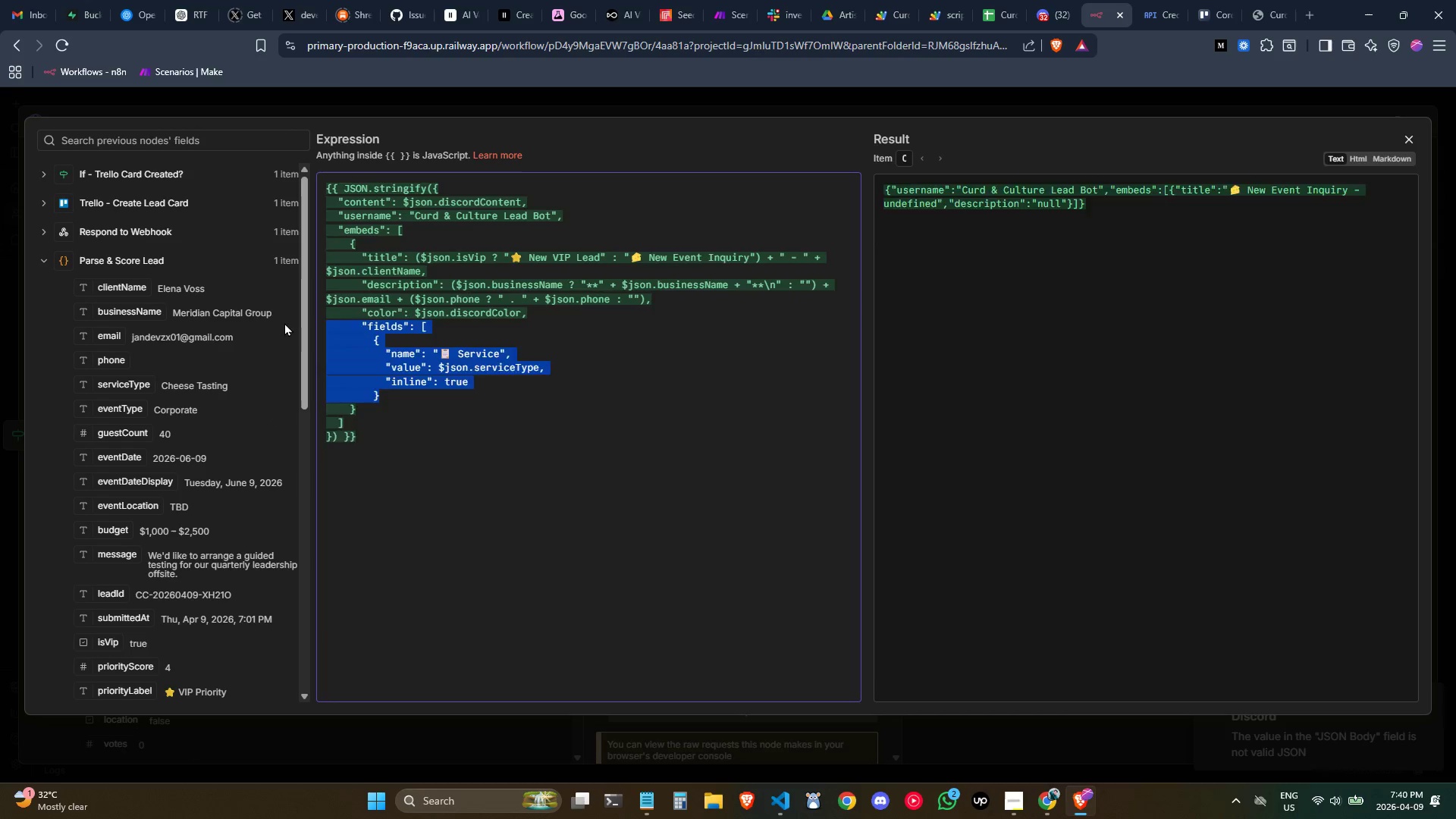 
key(Control+Z)
 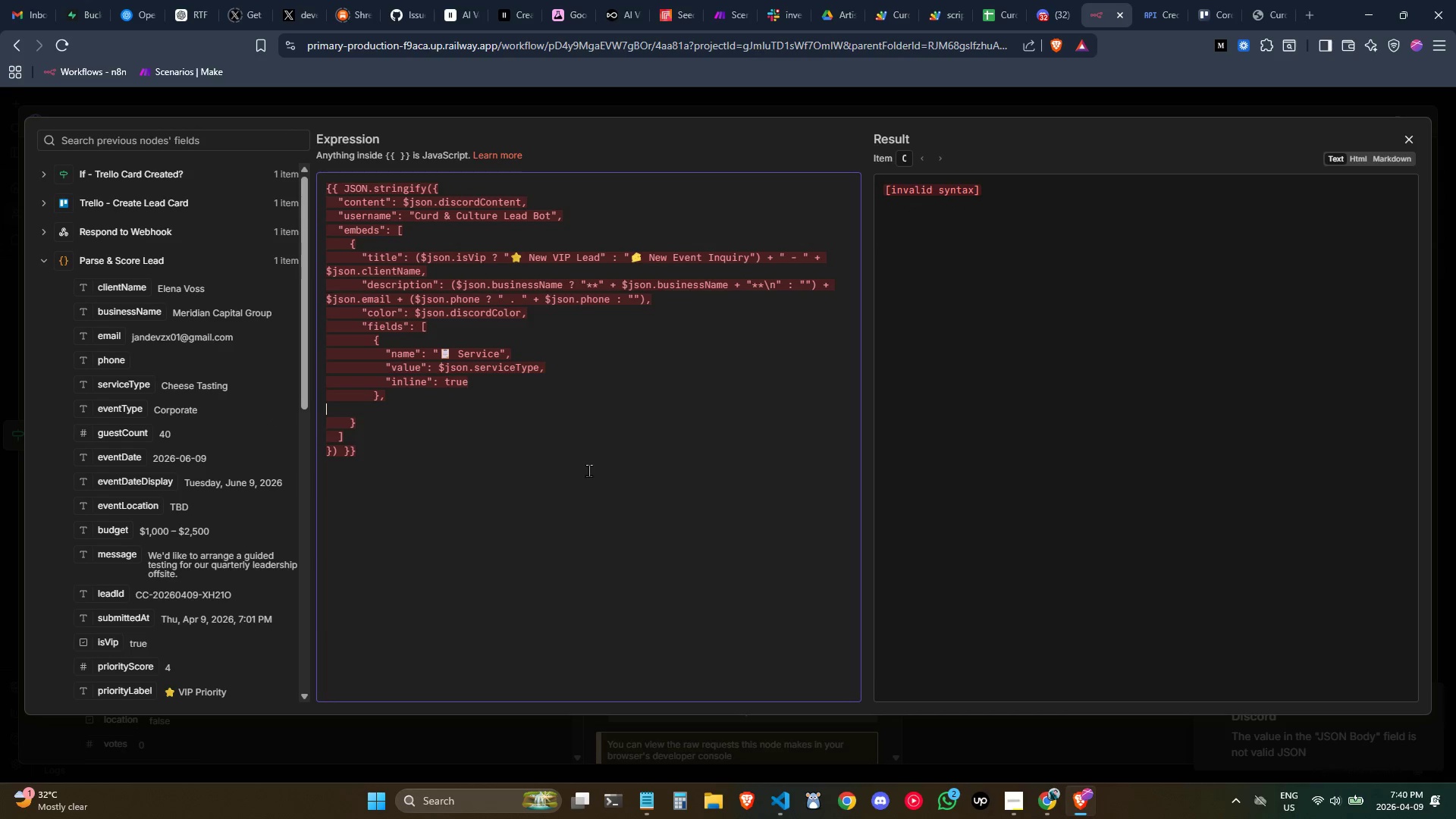 
key(Control+Z)
 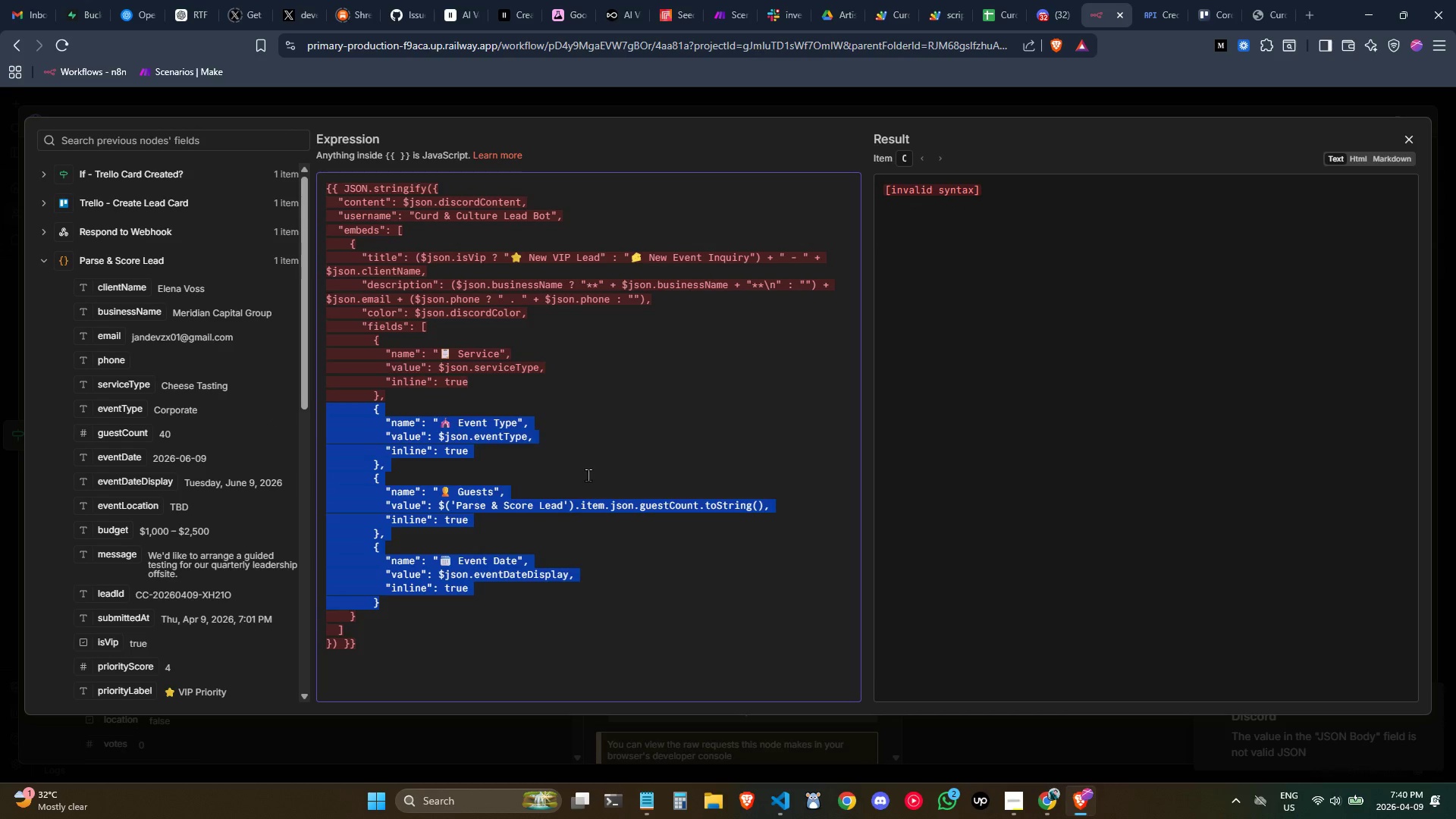 
key(Control+Z)
 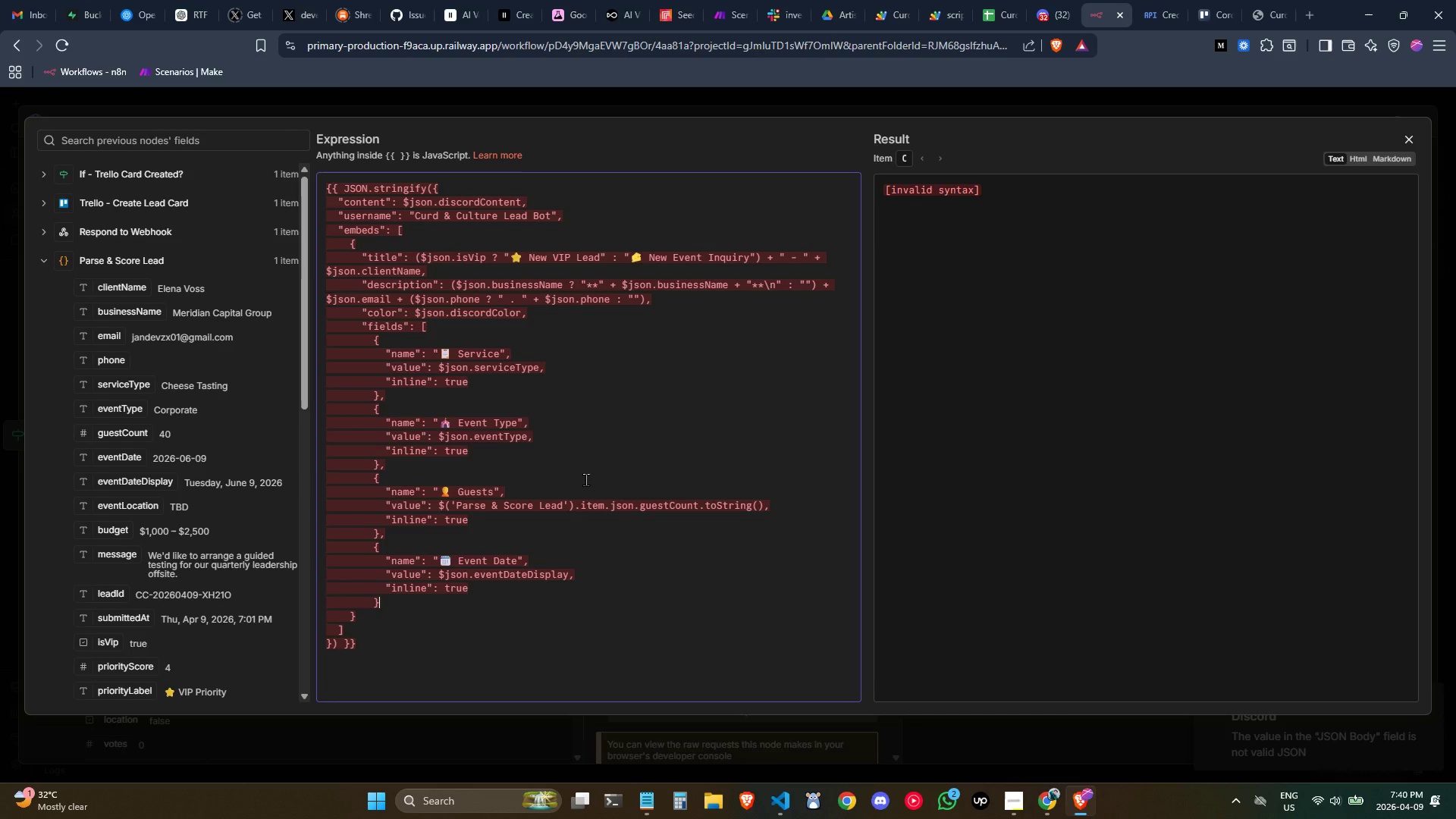 
key(Control+Z)
 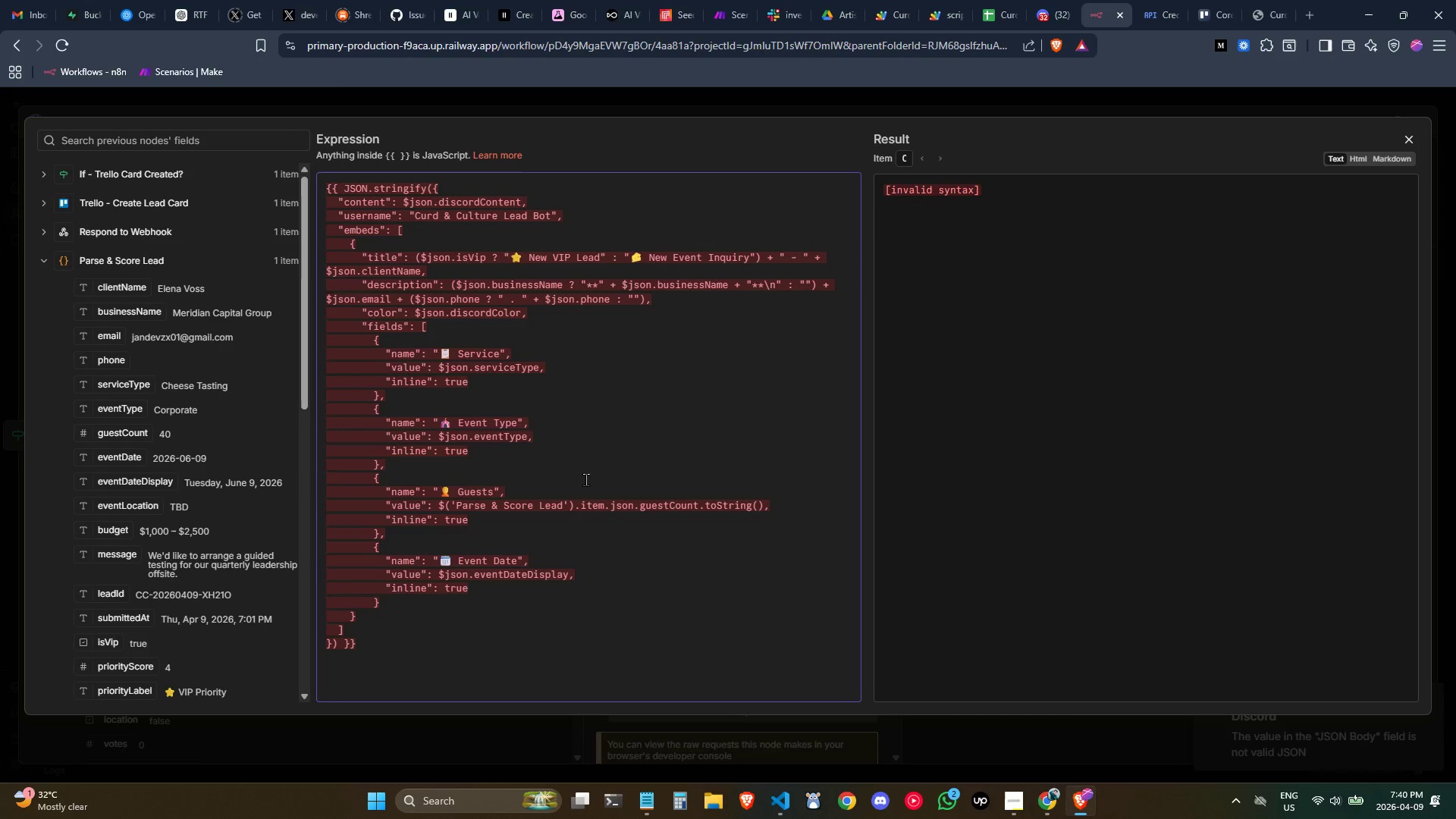 
key(Control+Z)
 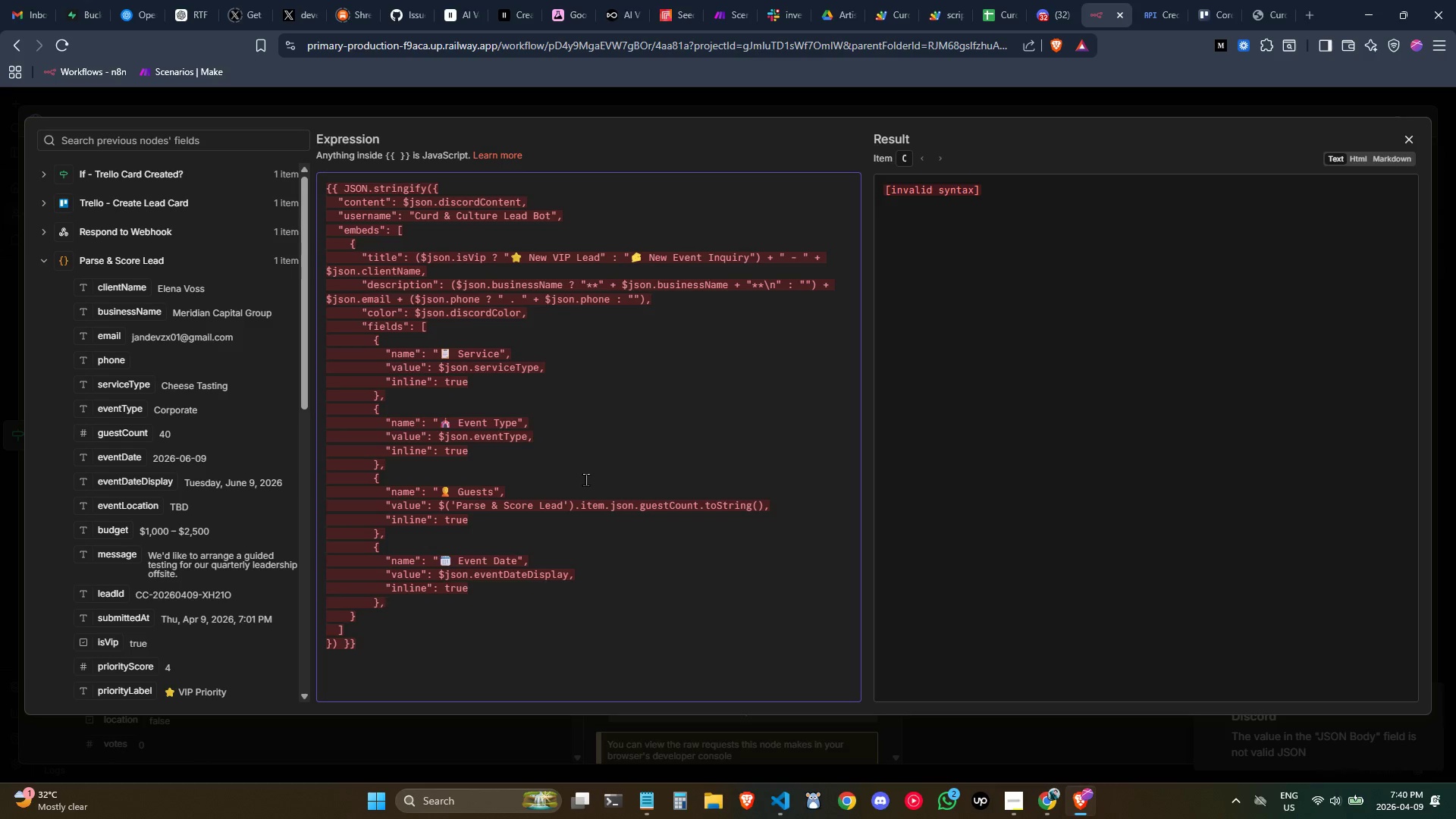 
key(Alt+AltLeft)
 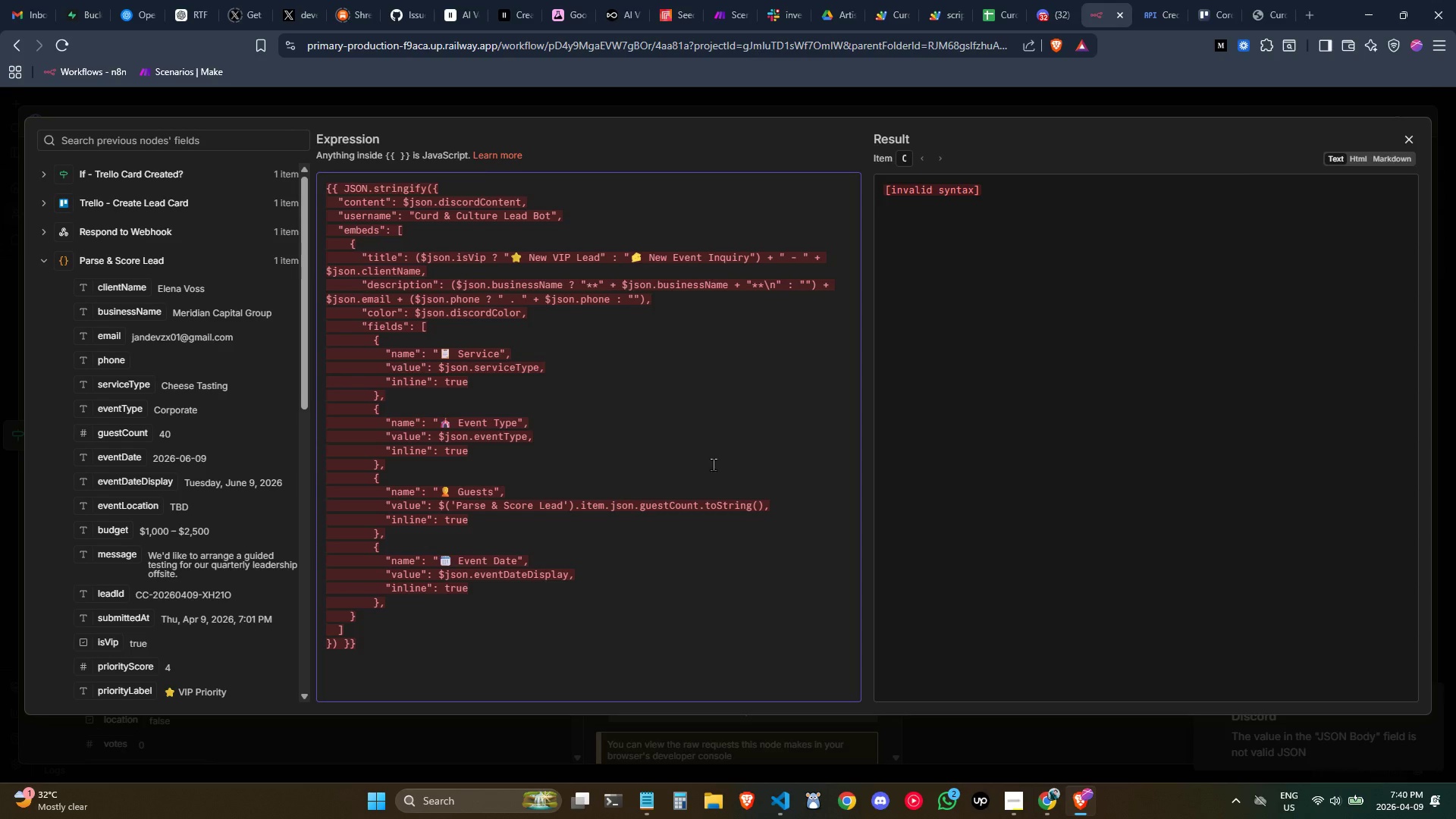 
key(Alt+Tab)
 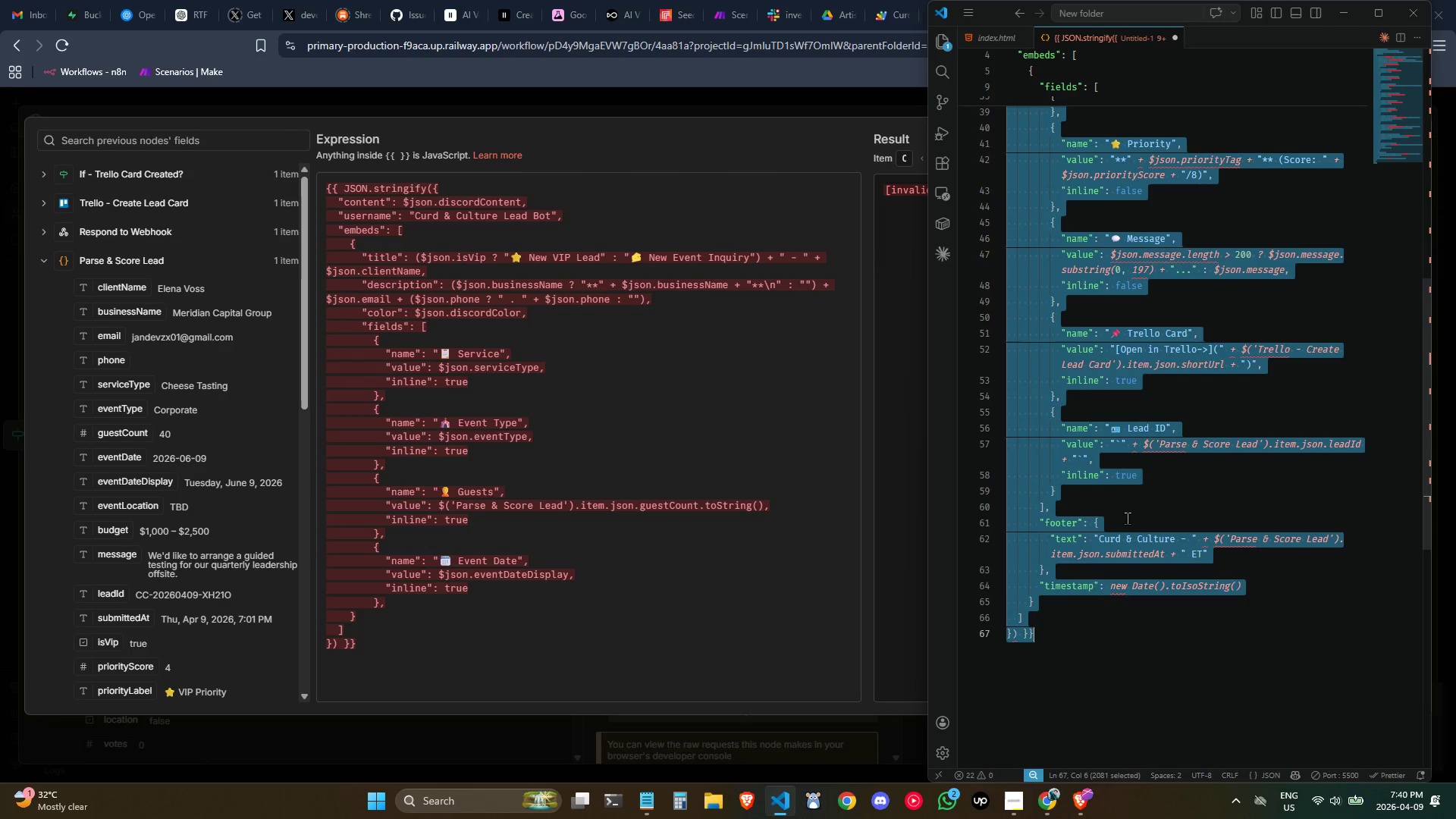 
left_click([1124, 520])
 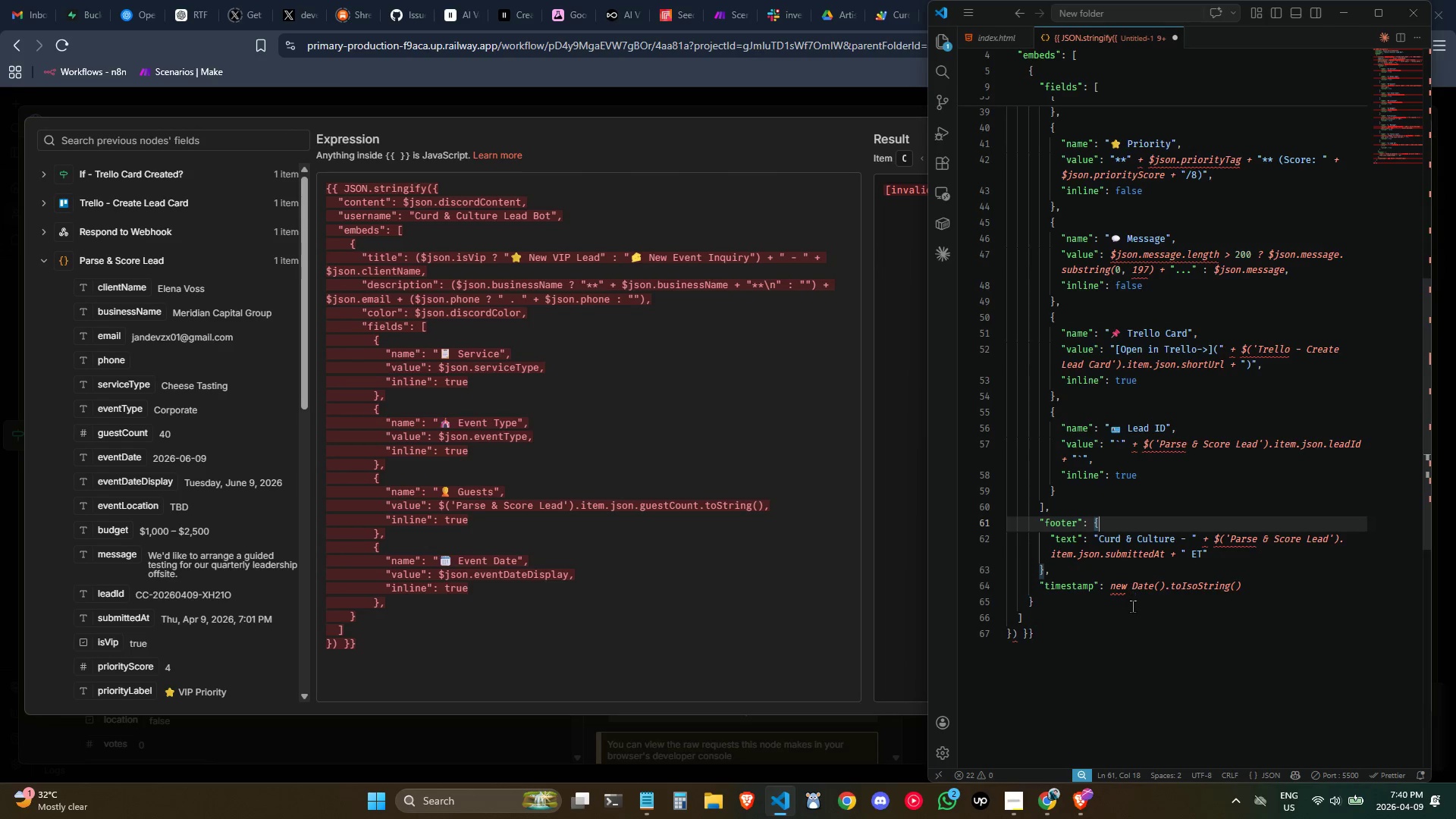 
key(Control+ControlLeft)
 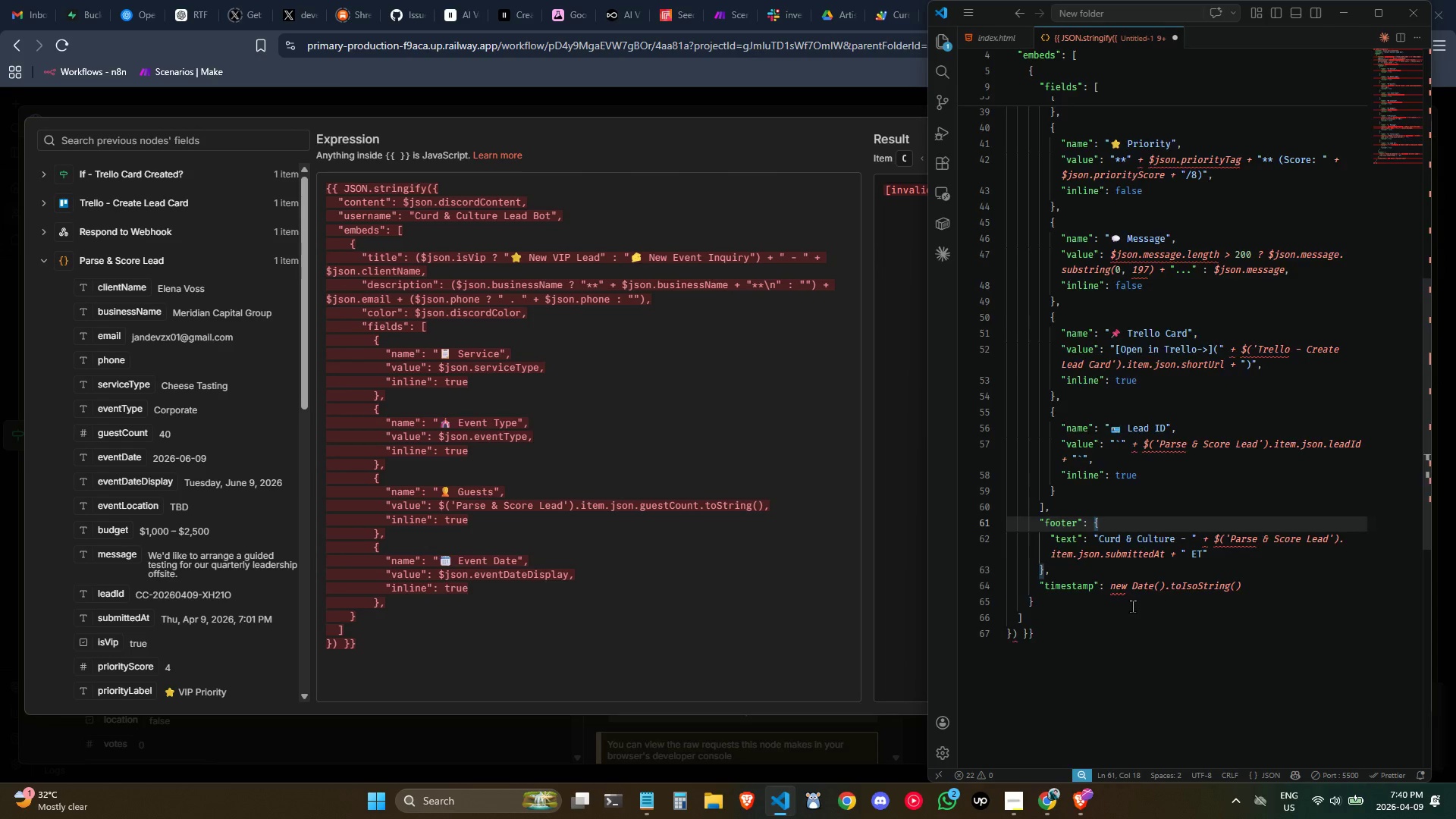 
key(Control+A)
 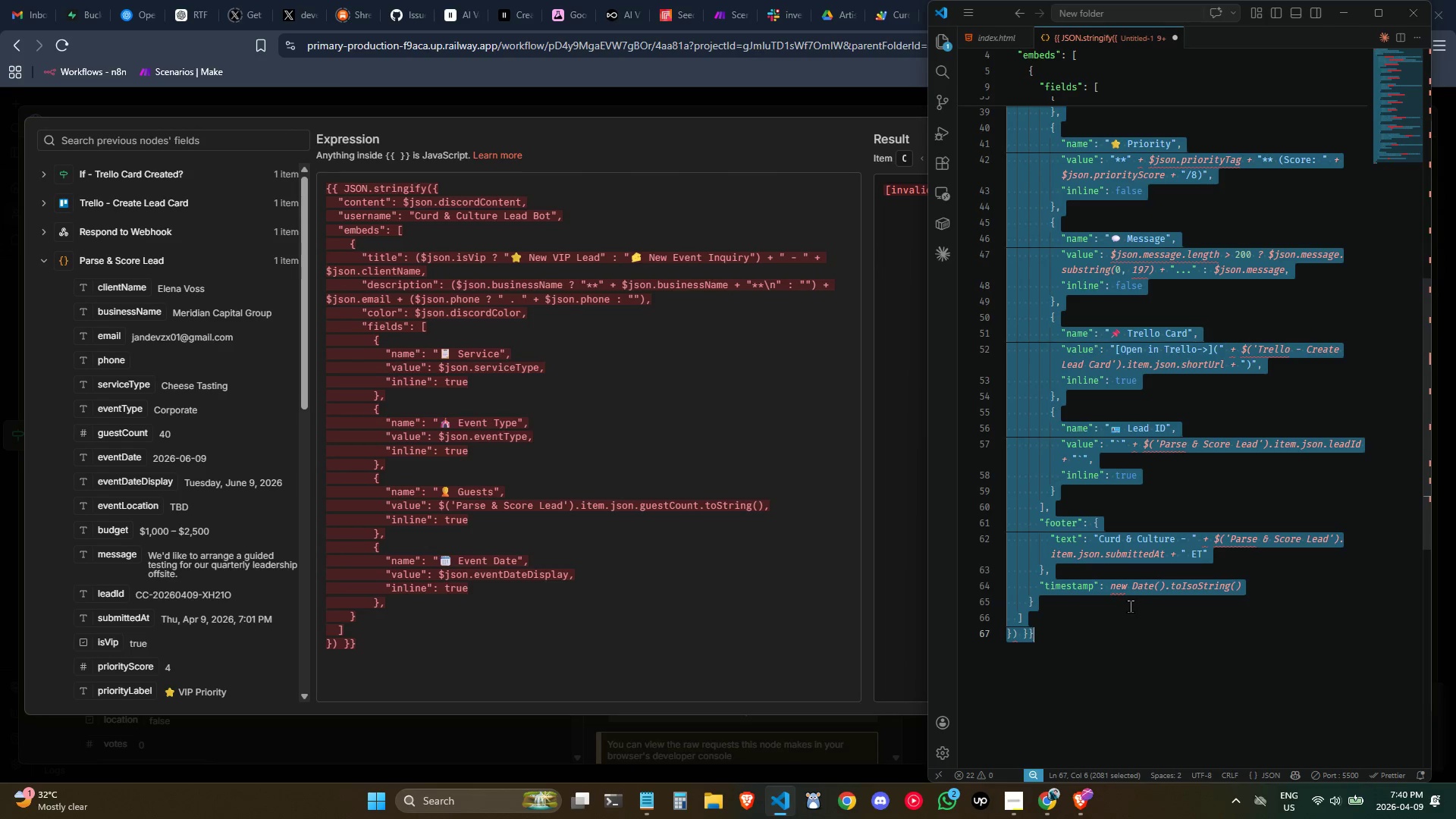 
key(Control+C)
 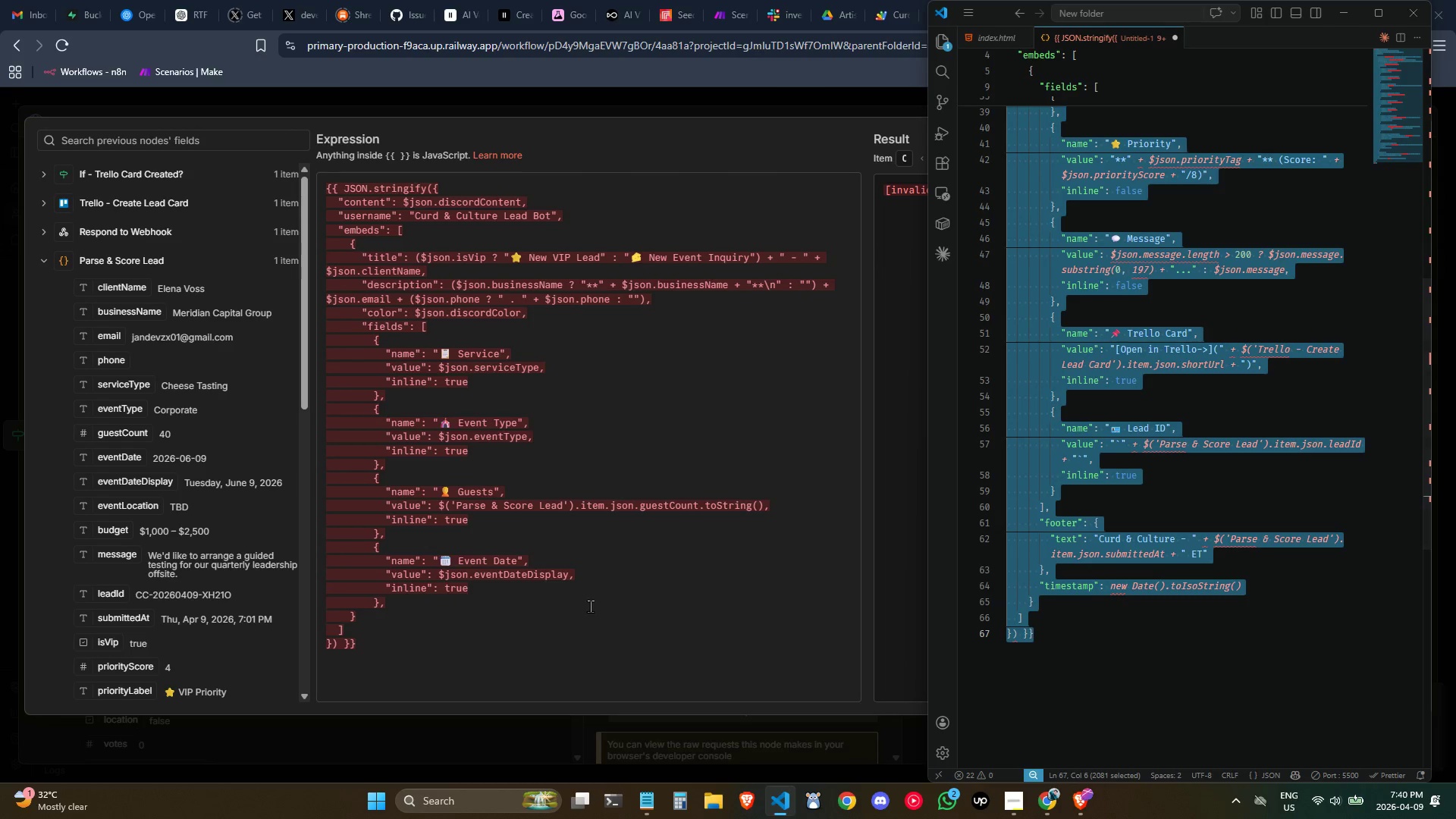 
left_click([590, 606])
 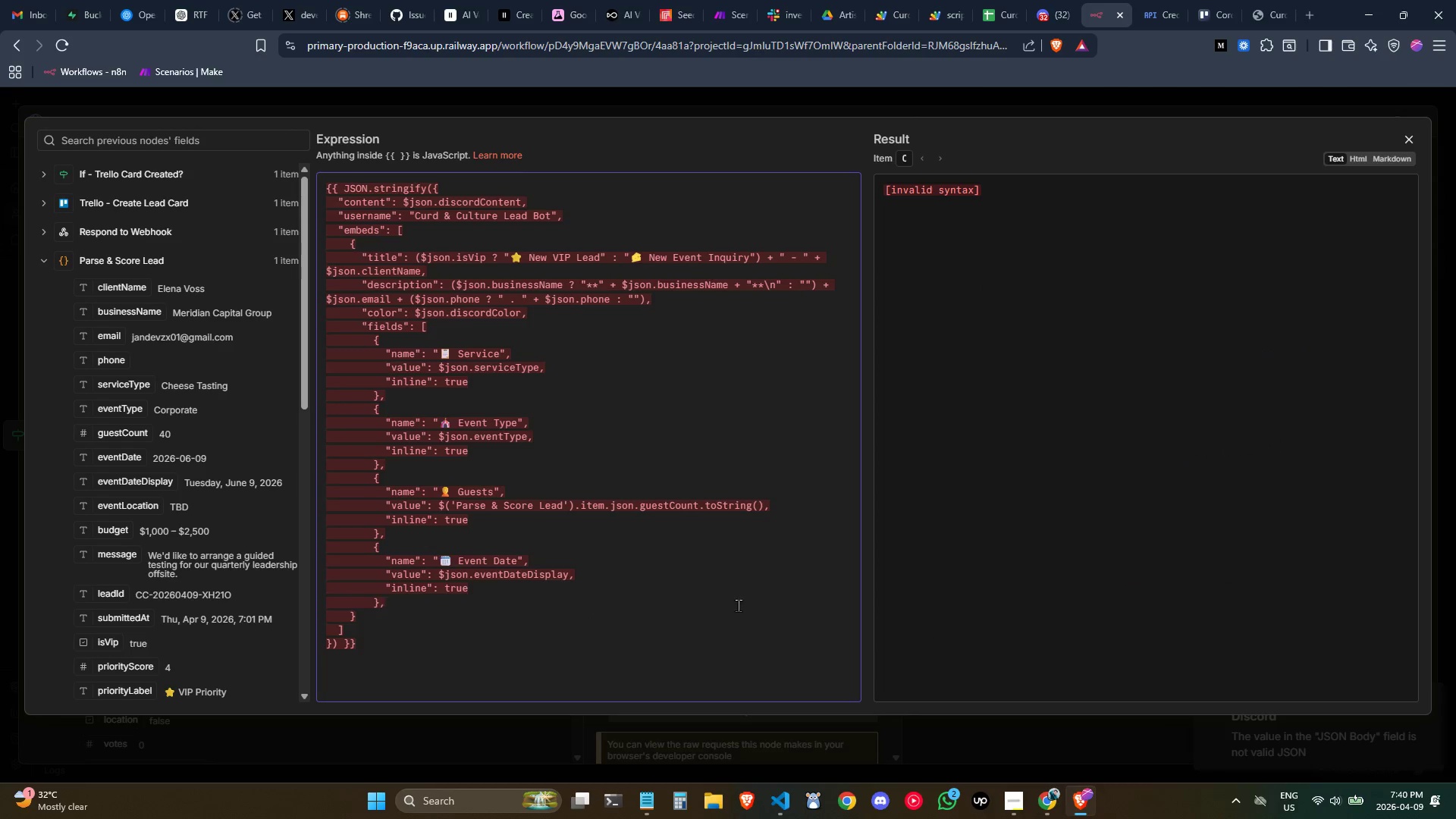 
key(Control+ControlLeft)
 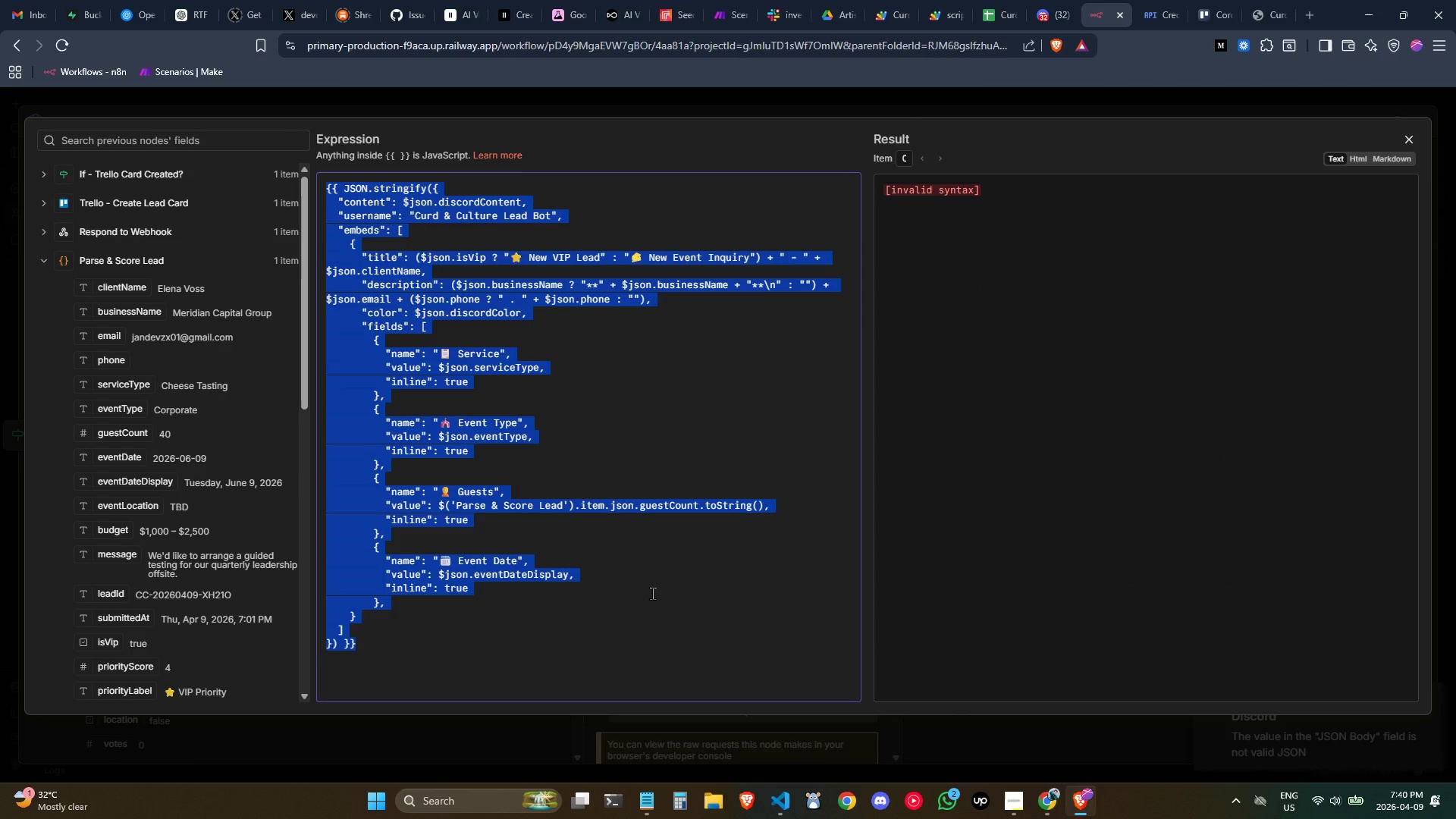 
key(Control+A)
 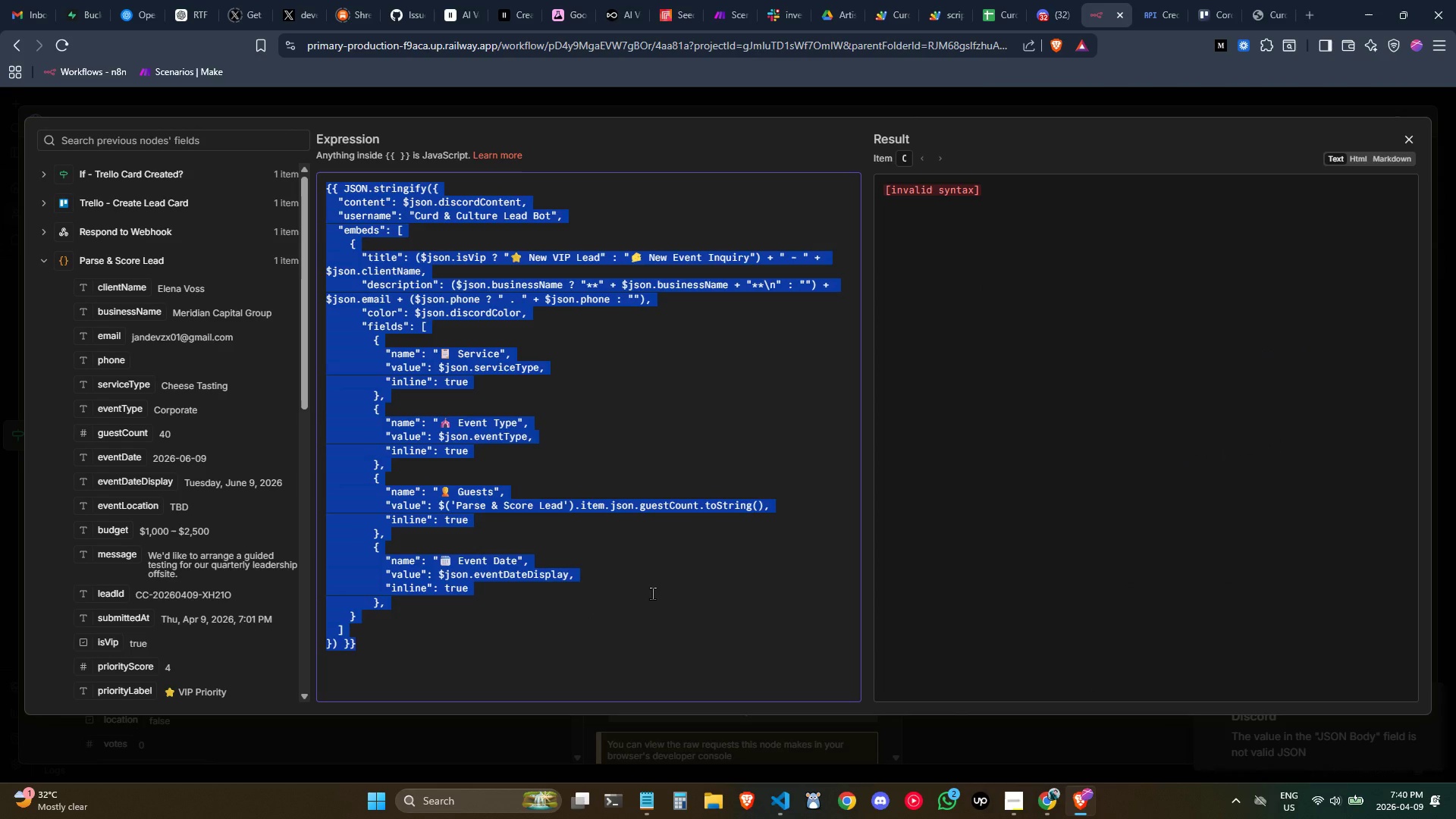 
key(Control+V)
 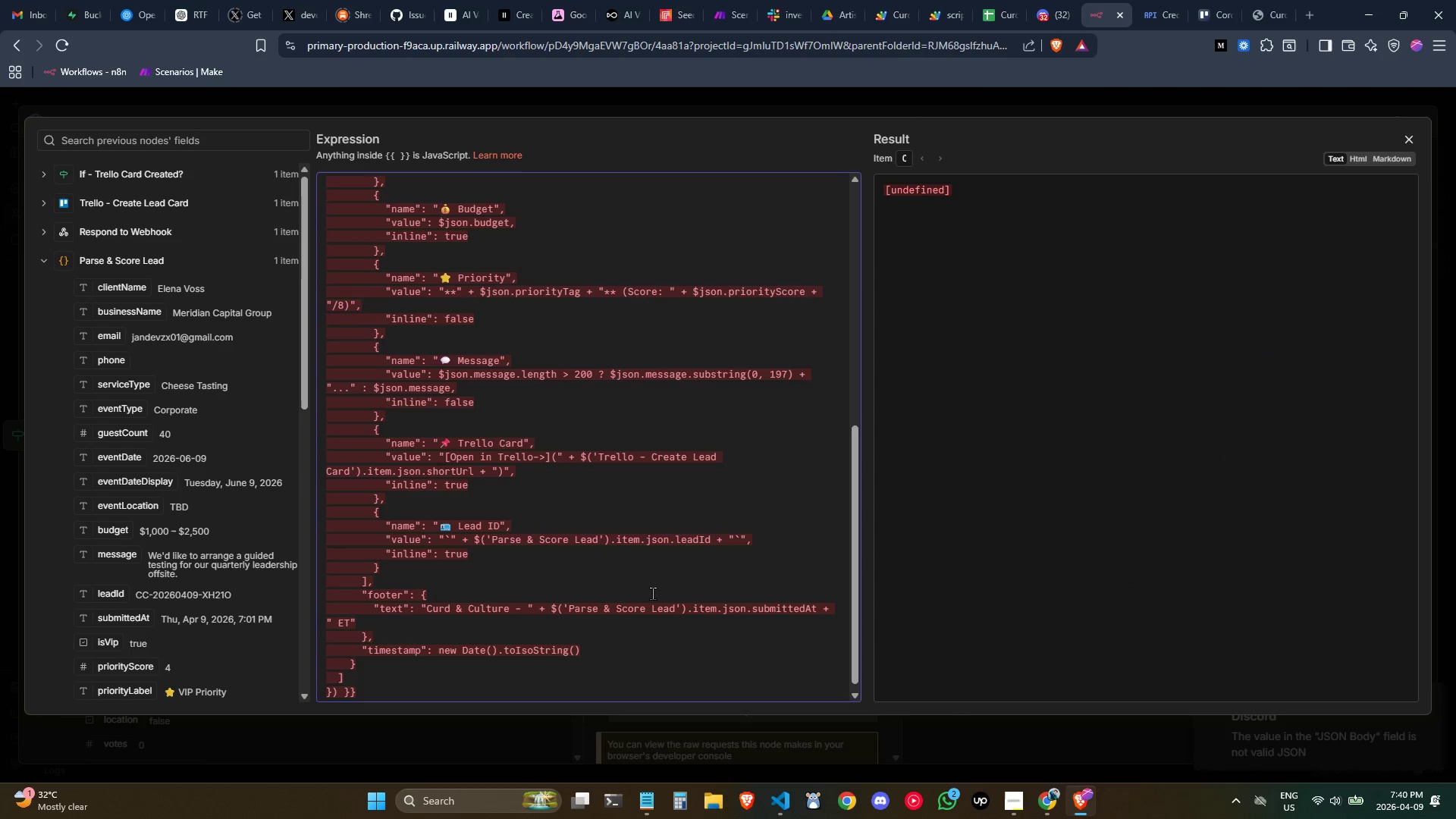 
key(Alt+AltLeft)
 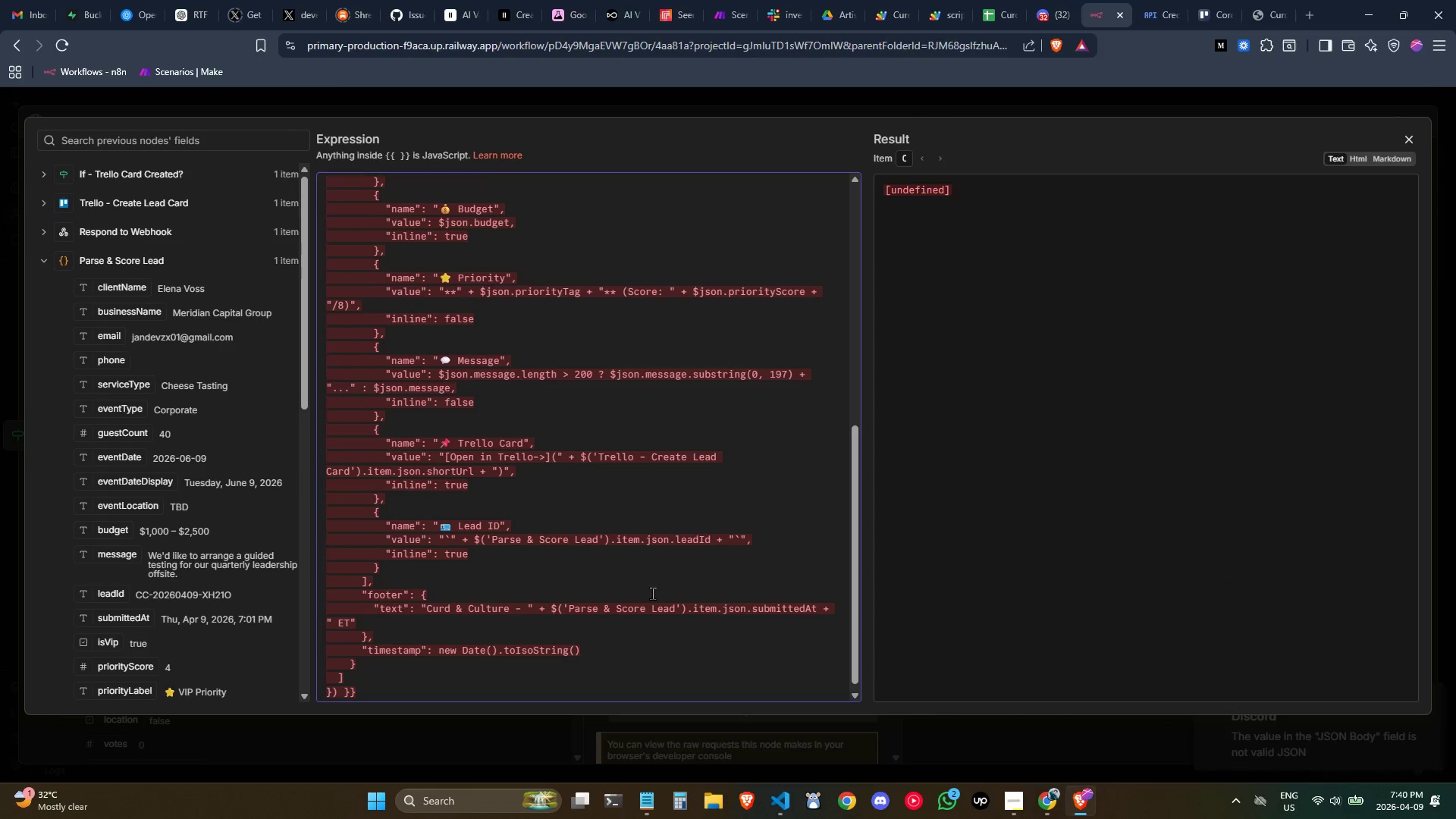 
key(Alt+Tab)
 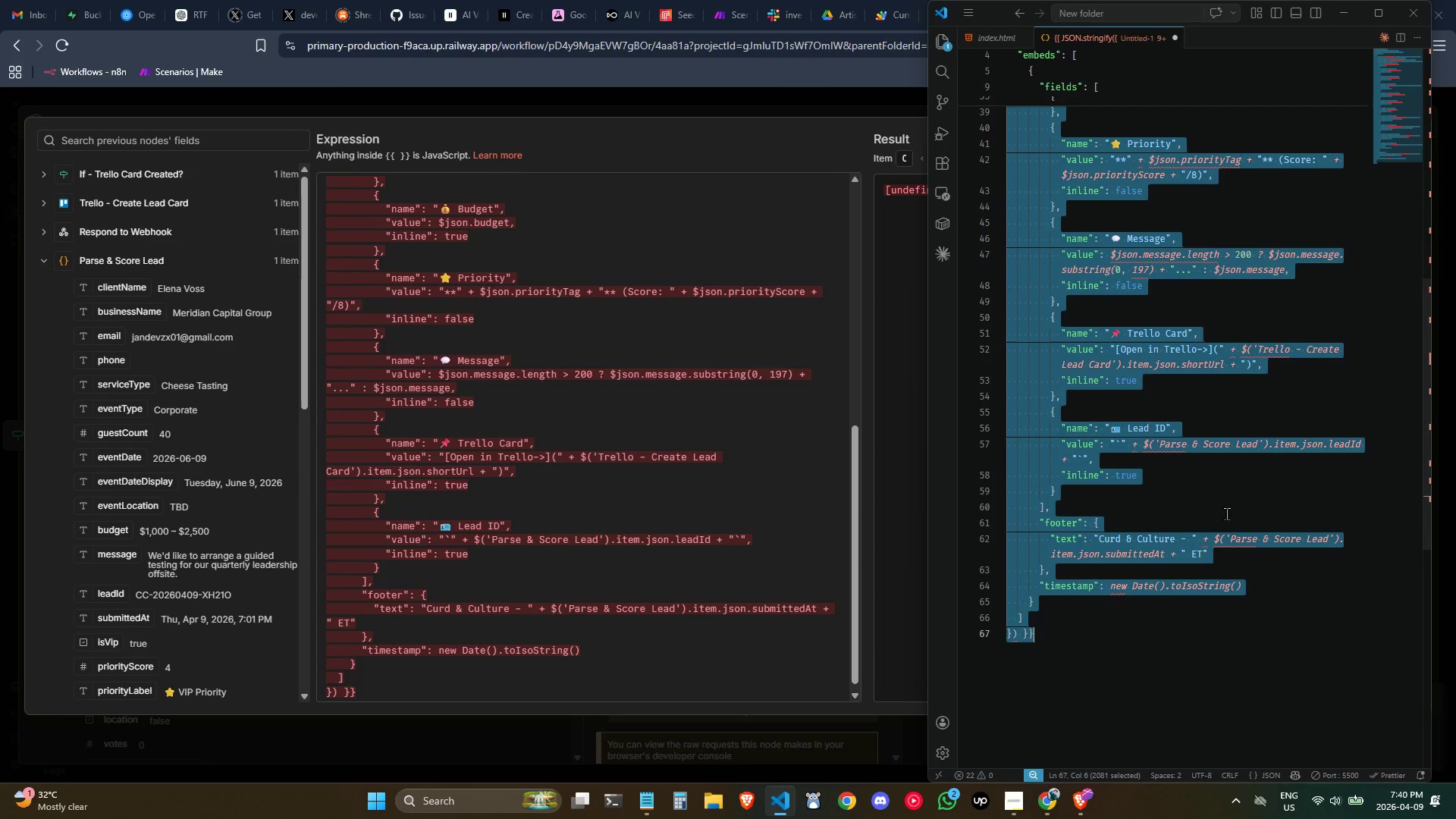 
left_click([1177, 246])
 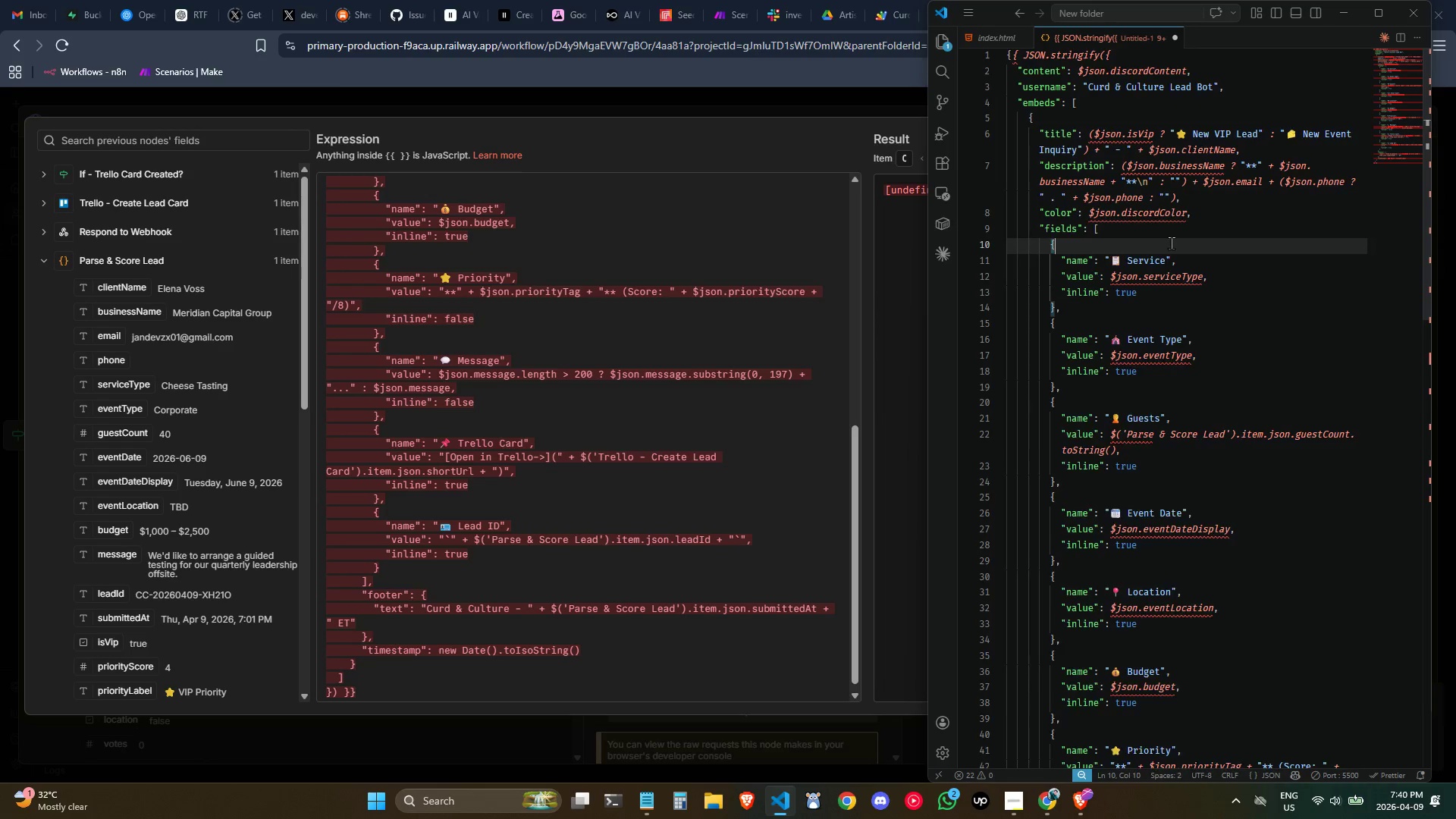 
scroll: coordinate [1151, 482], scroll_direction: up, amount: 34.0
 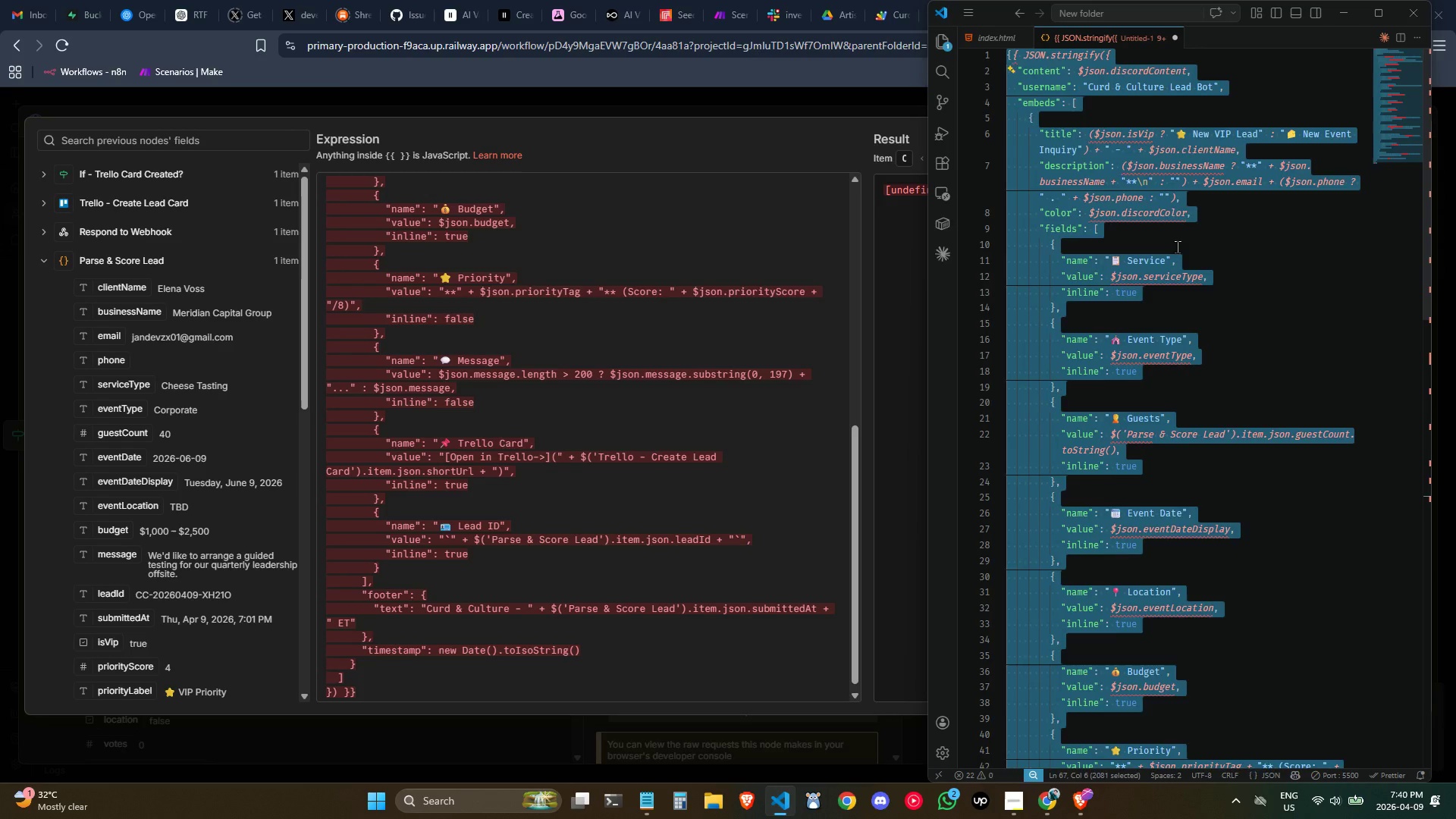 
scroll: coordinate [1135, 390], scroll_direction: down, amount: 21.0
 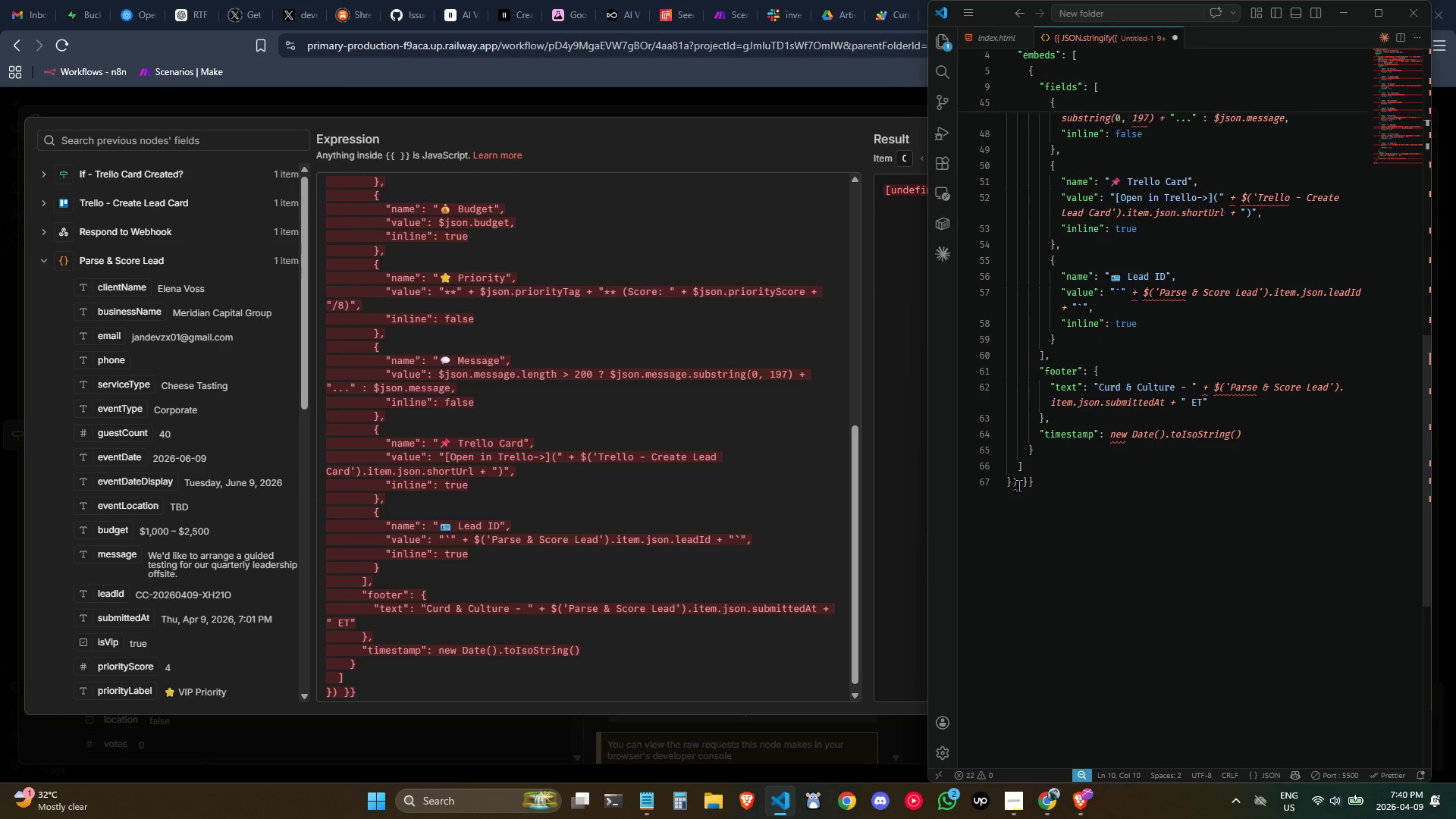 
left_click([1018, 485])
 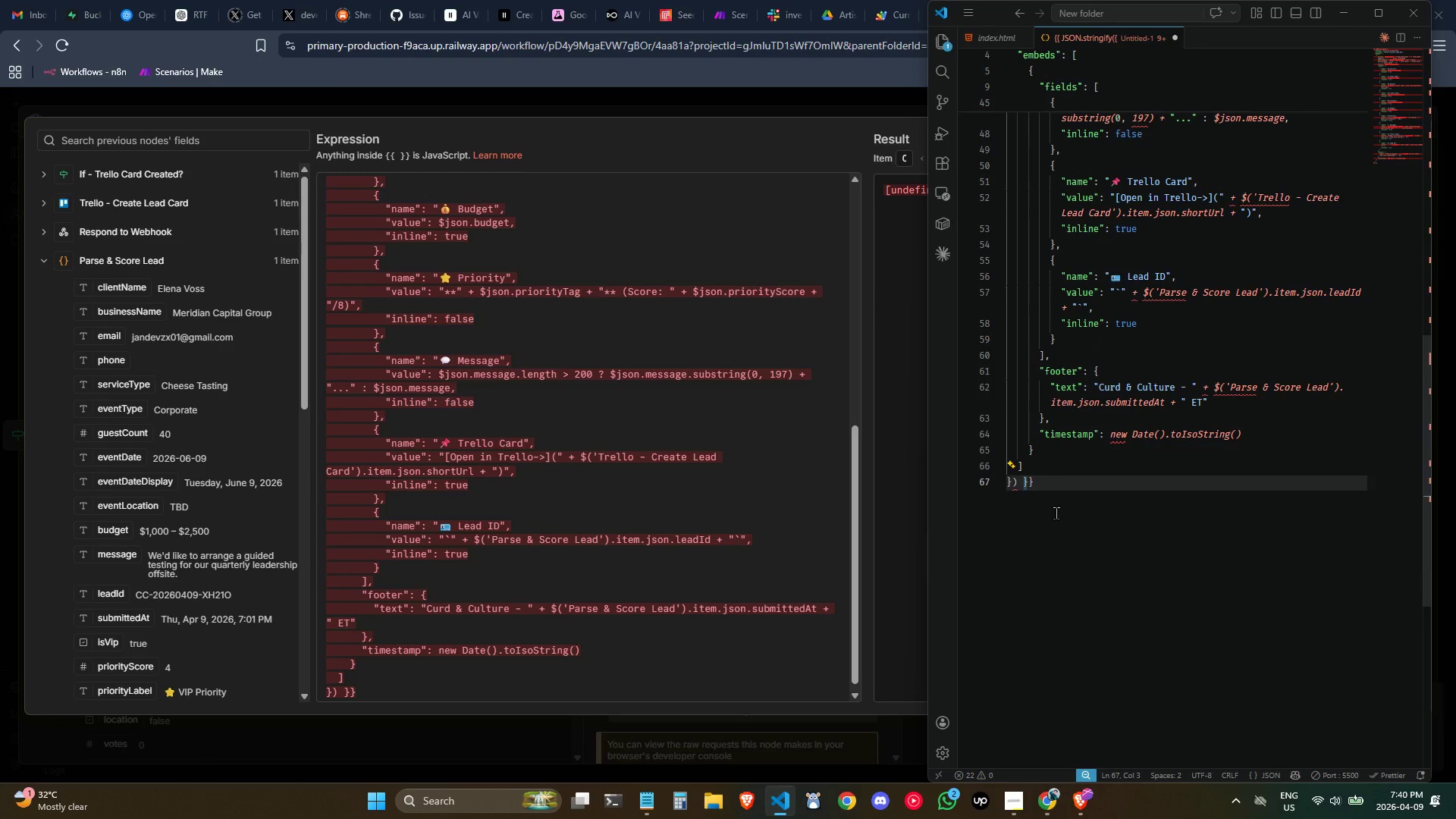 
scroll: coordinate [643, 507], scroll_direction: down, amount: 3.0
 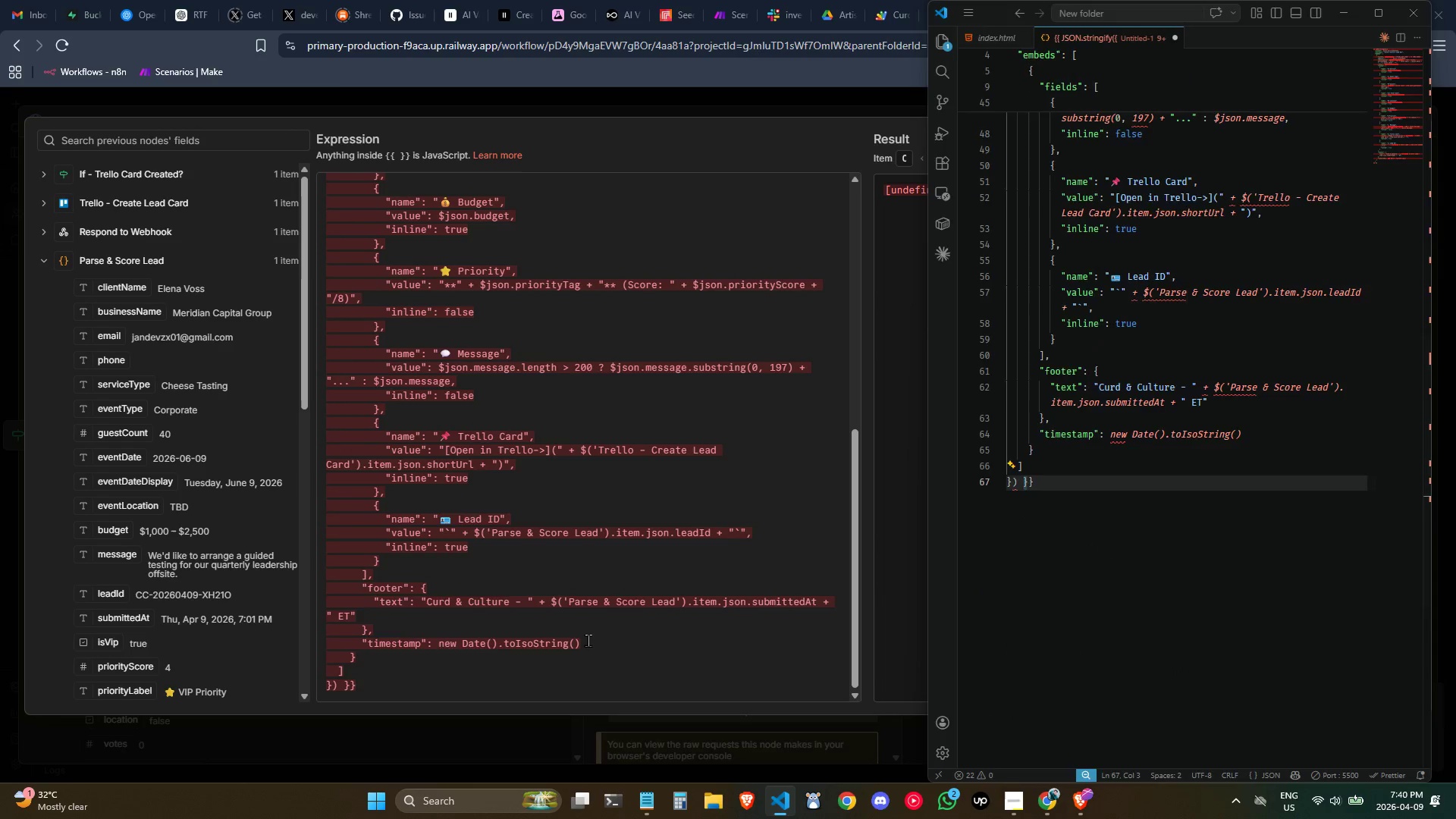 
left_click_drag(start_coordinate=[591, 639], to_coordinate=[524, 650])
 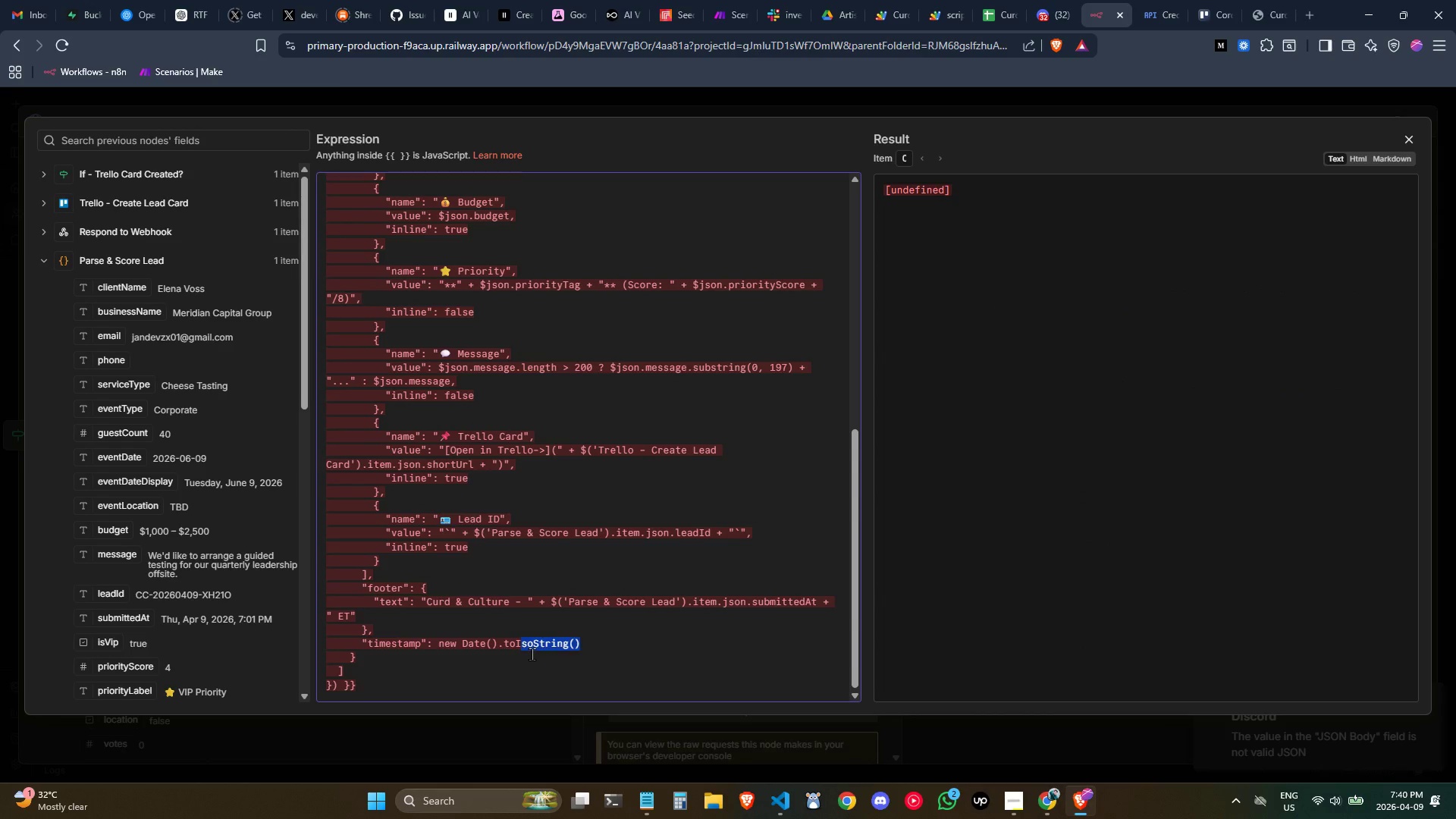 
key(Backspace)
 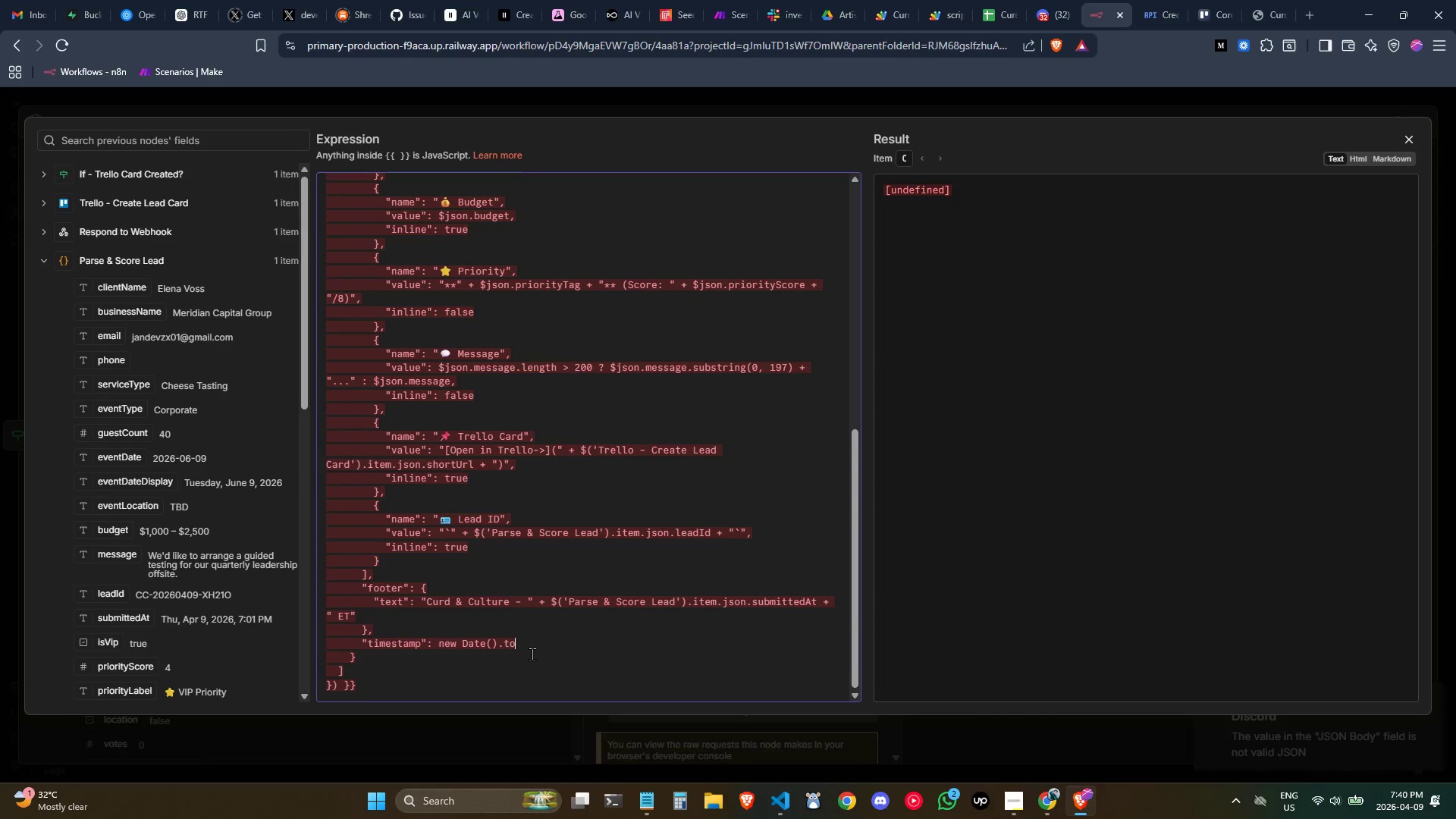 
key(Backspace)
 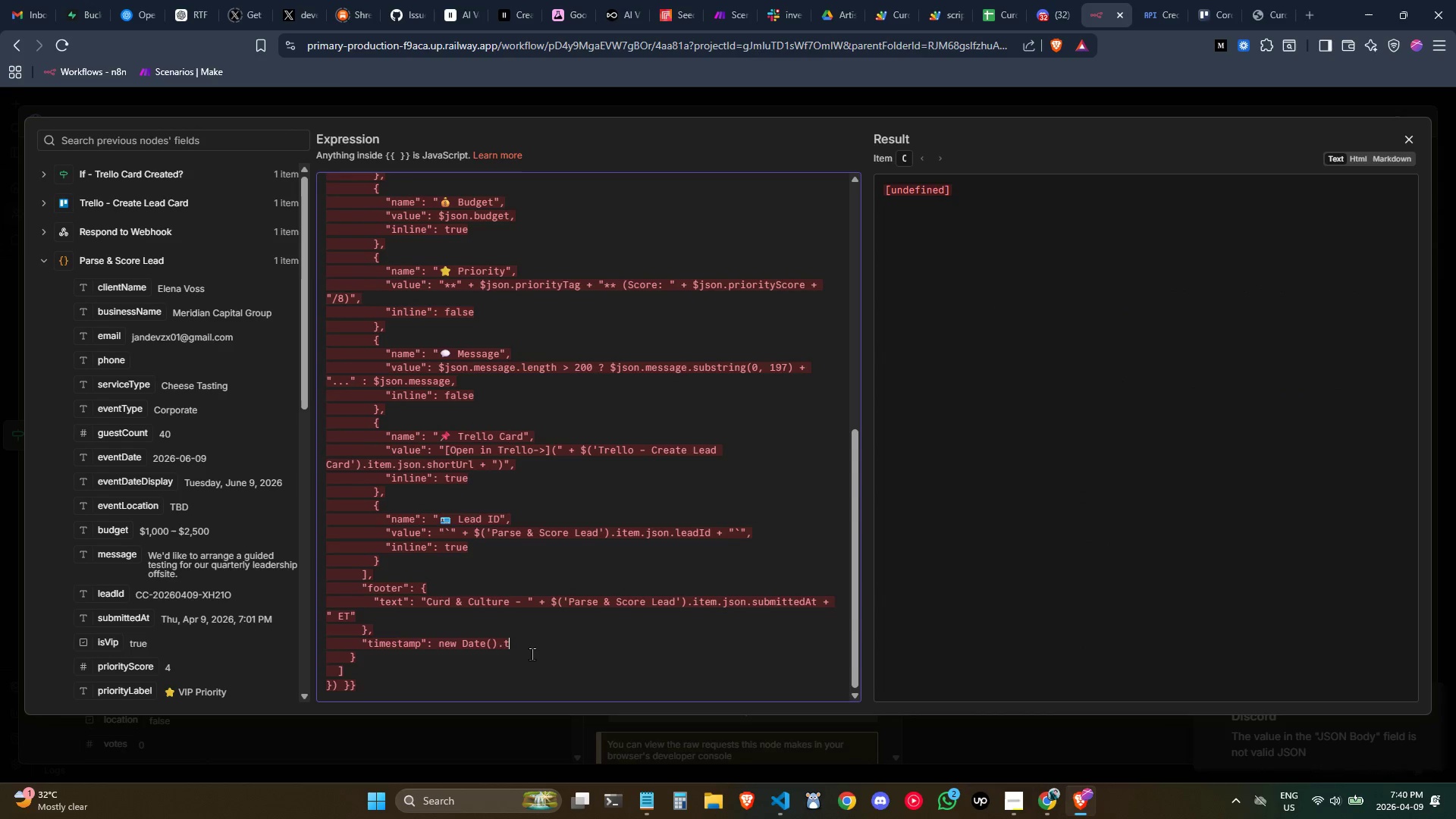 
key(Backspace)
 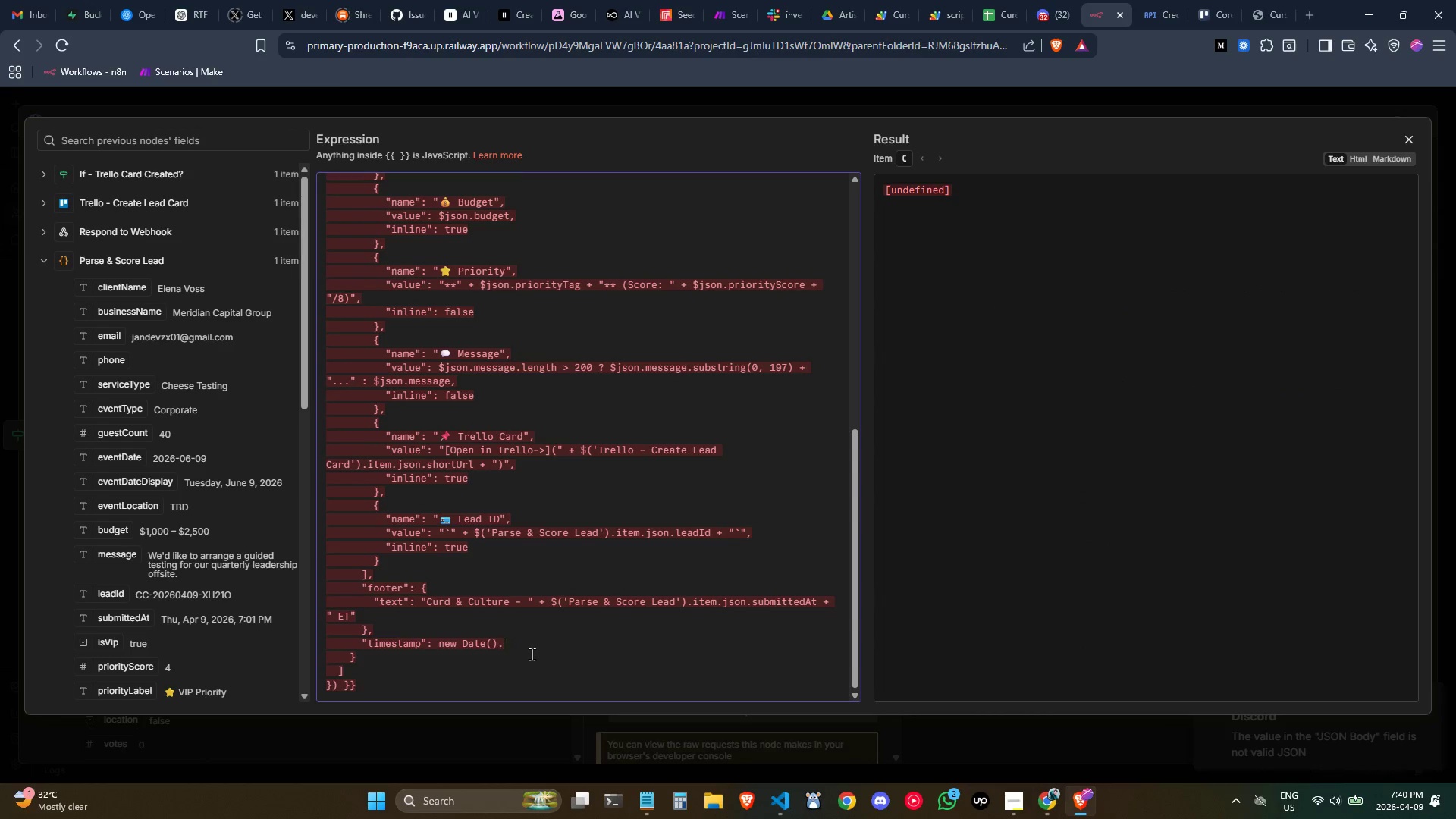 
key(Backspace)
 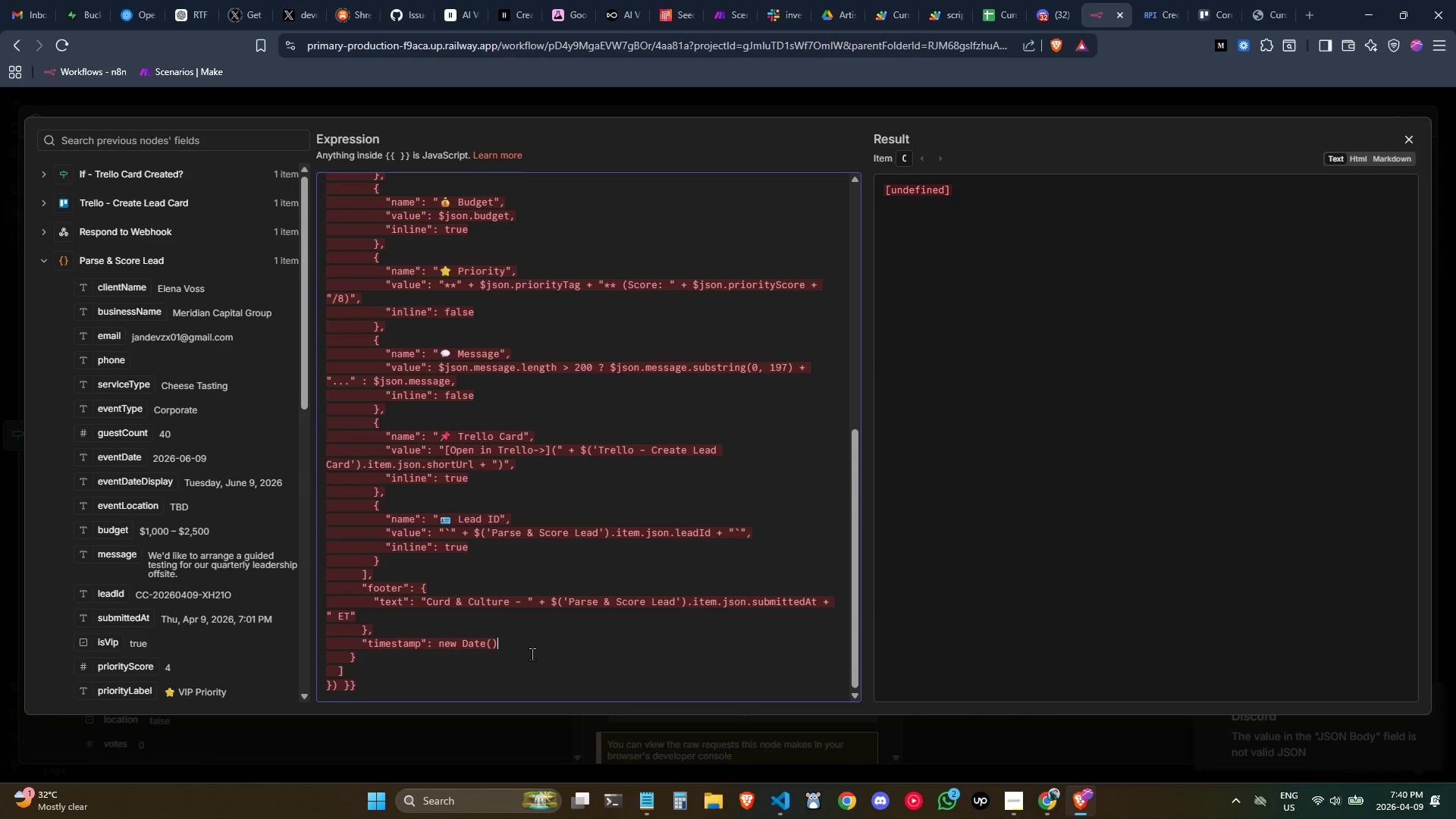 
key(Backspace)
 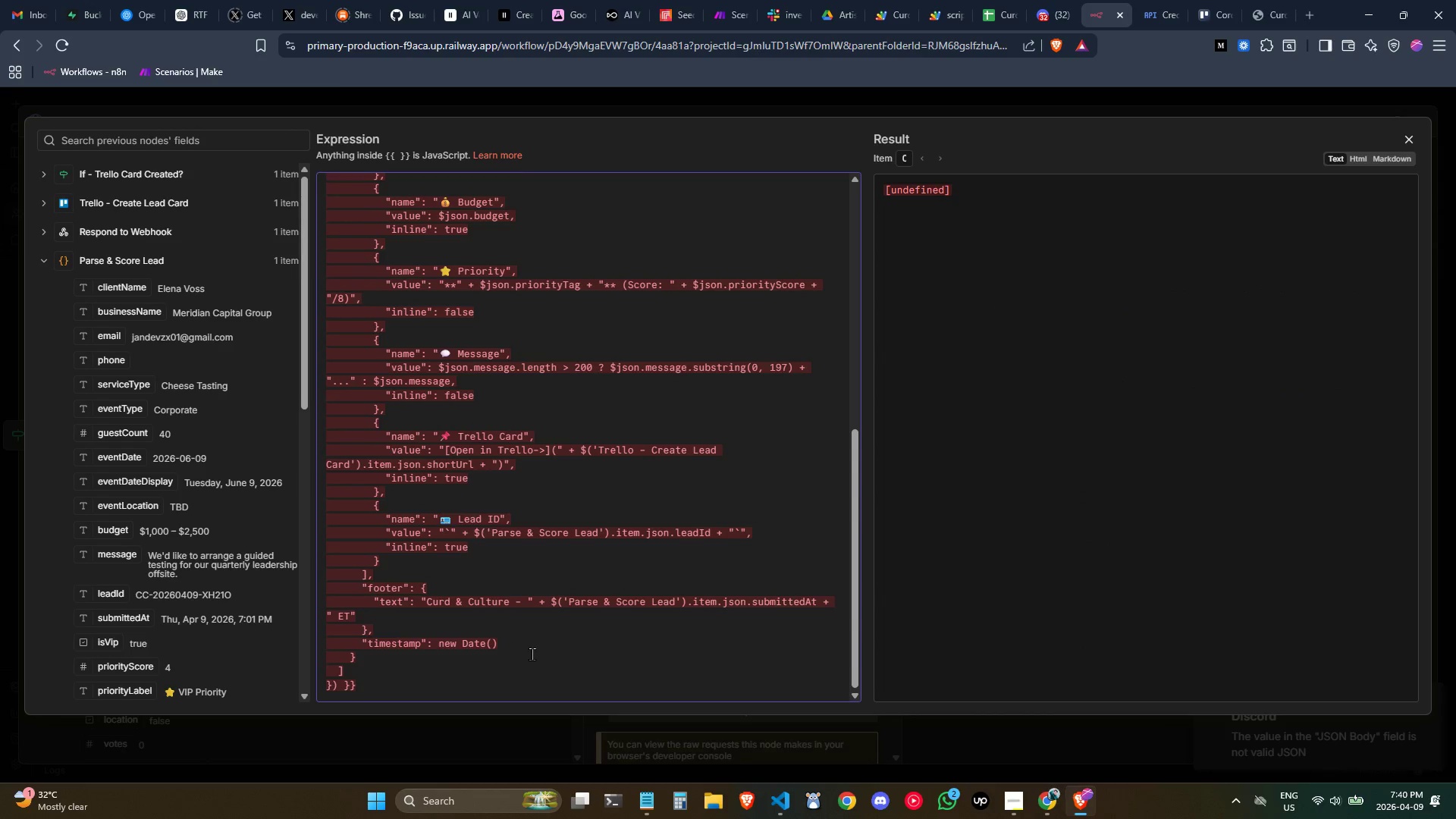 
key(Alt+AltLeft)
 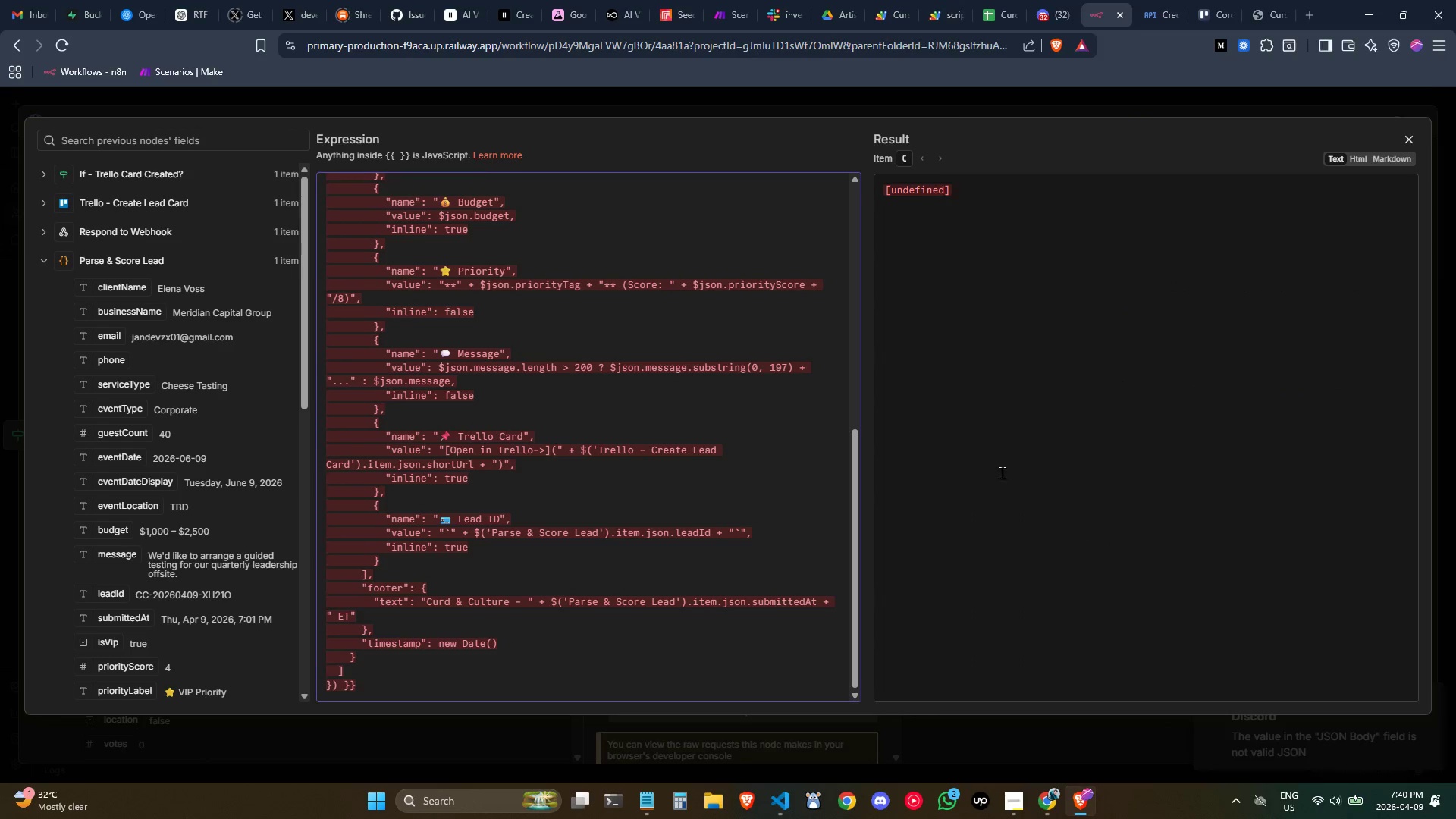 
key(Alt+Tab)
 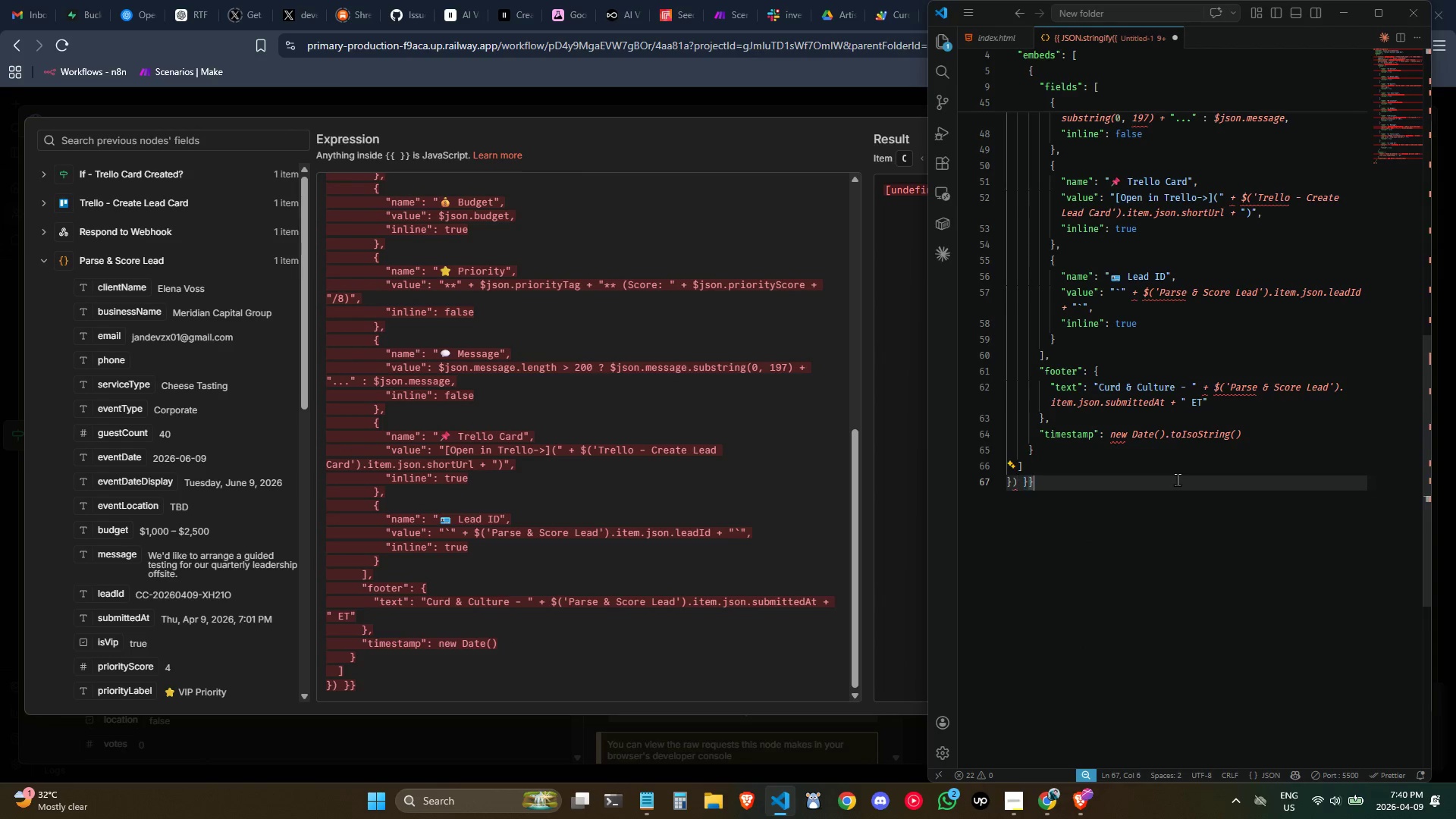 
double_click([1228, 429])
 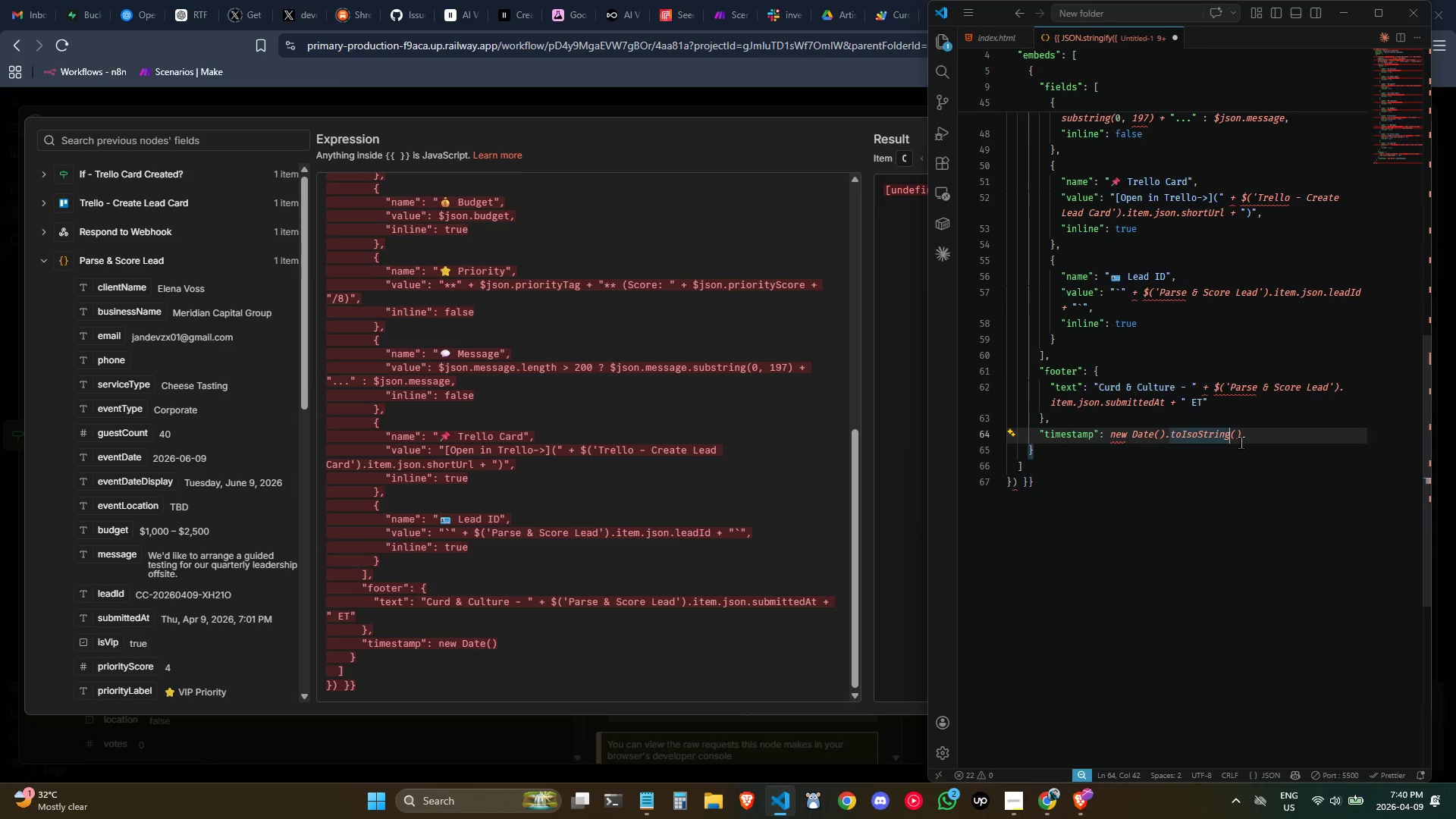 
wait(5.67)
 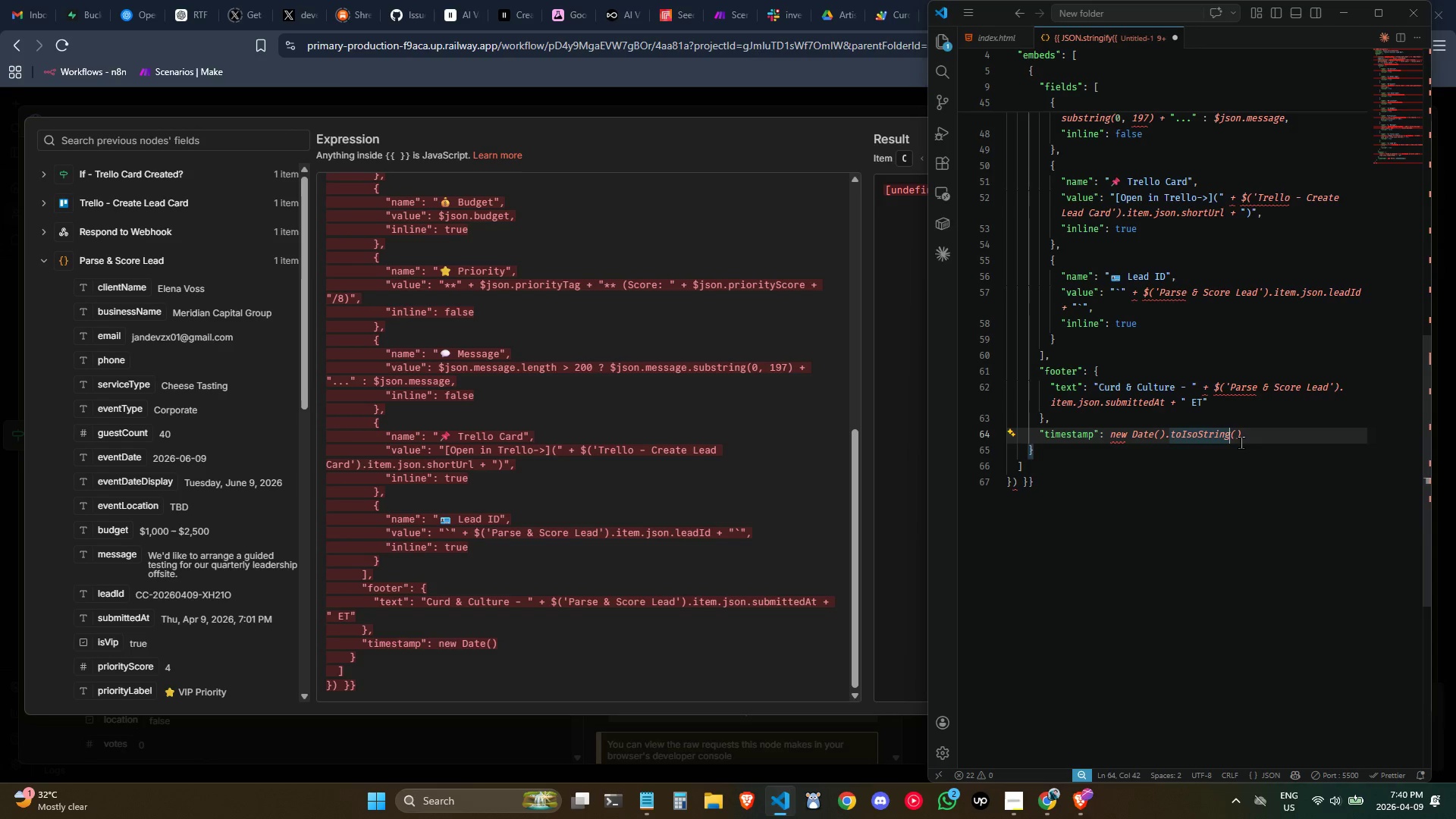 
left_click([506, 646])
 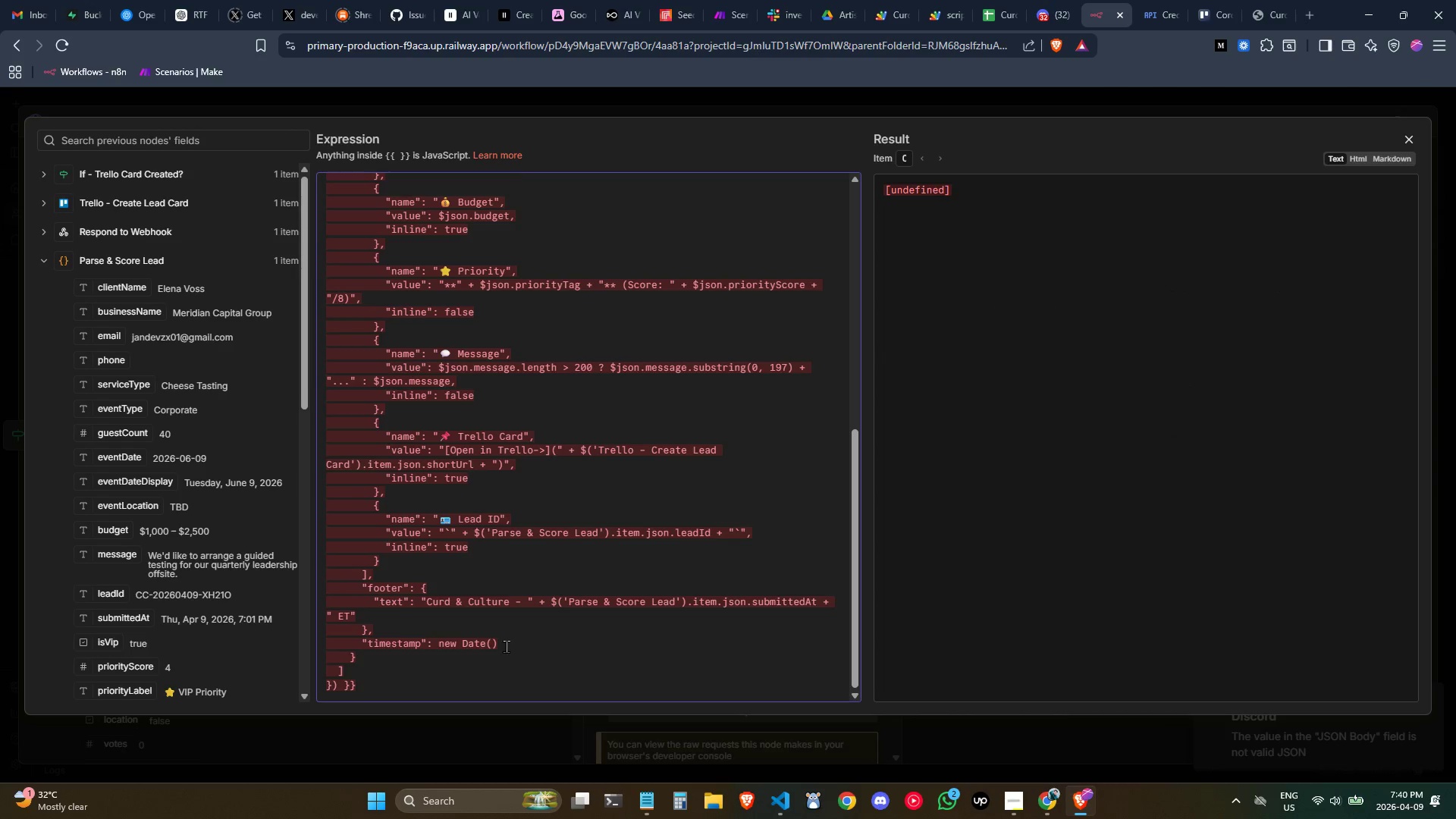 
key(Control+Backspace)
 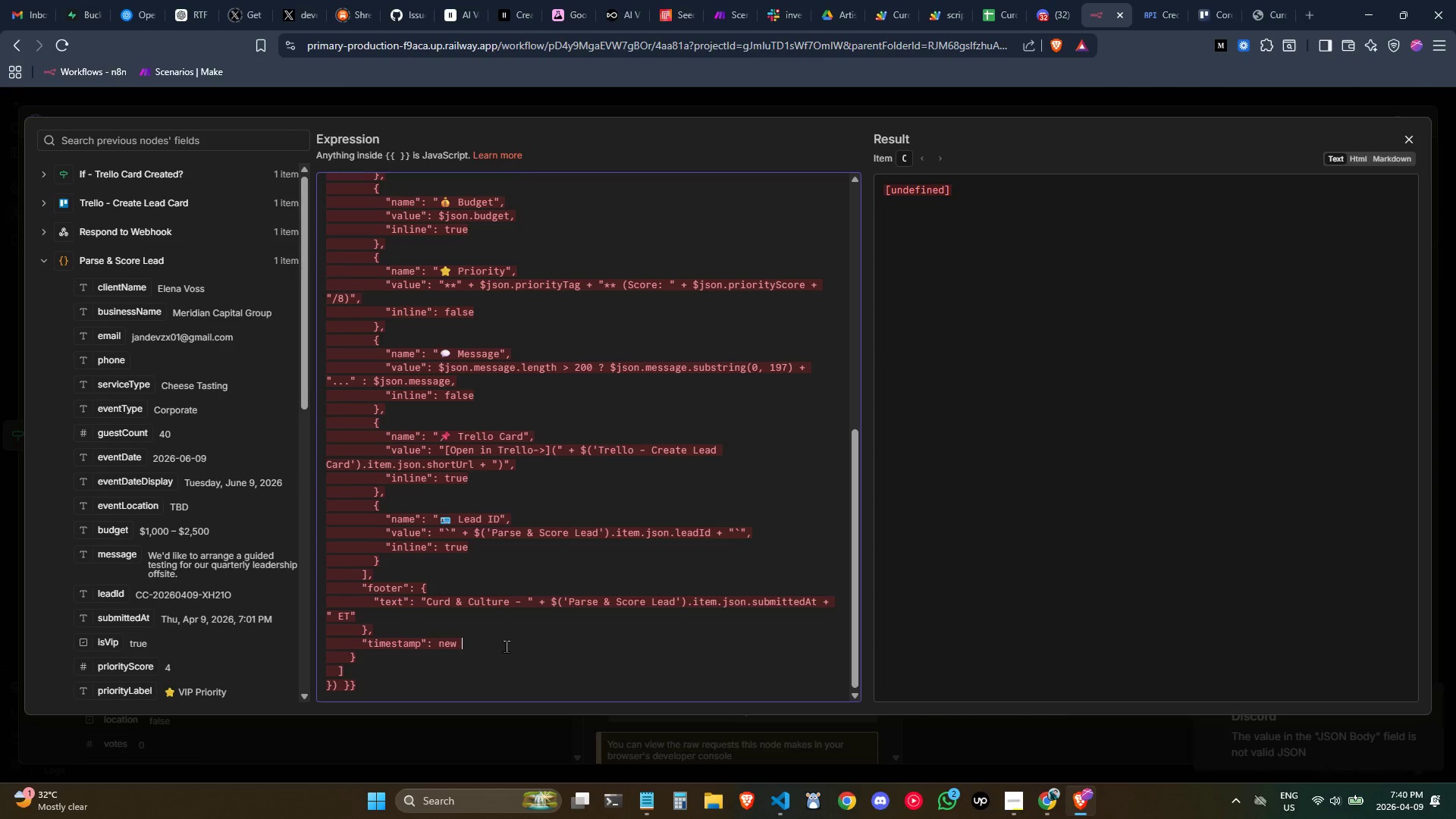 
key(Control+Backspace)
 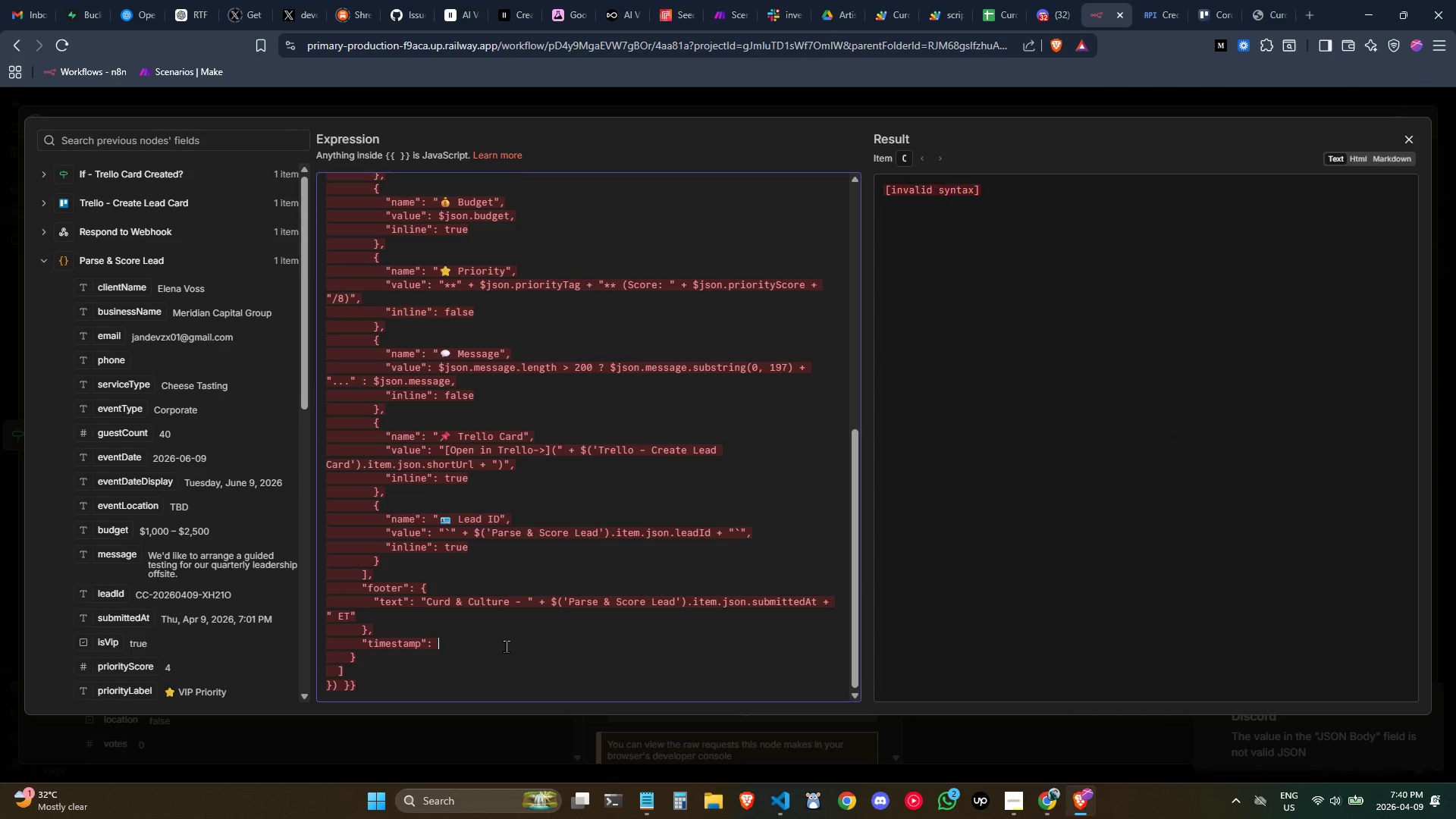 
key(Control+Backspace)
 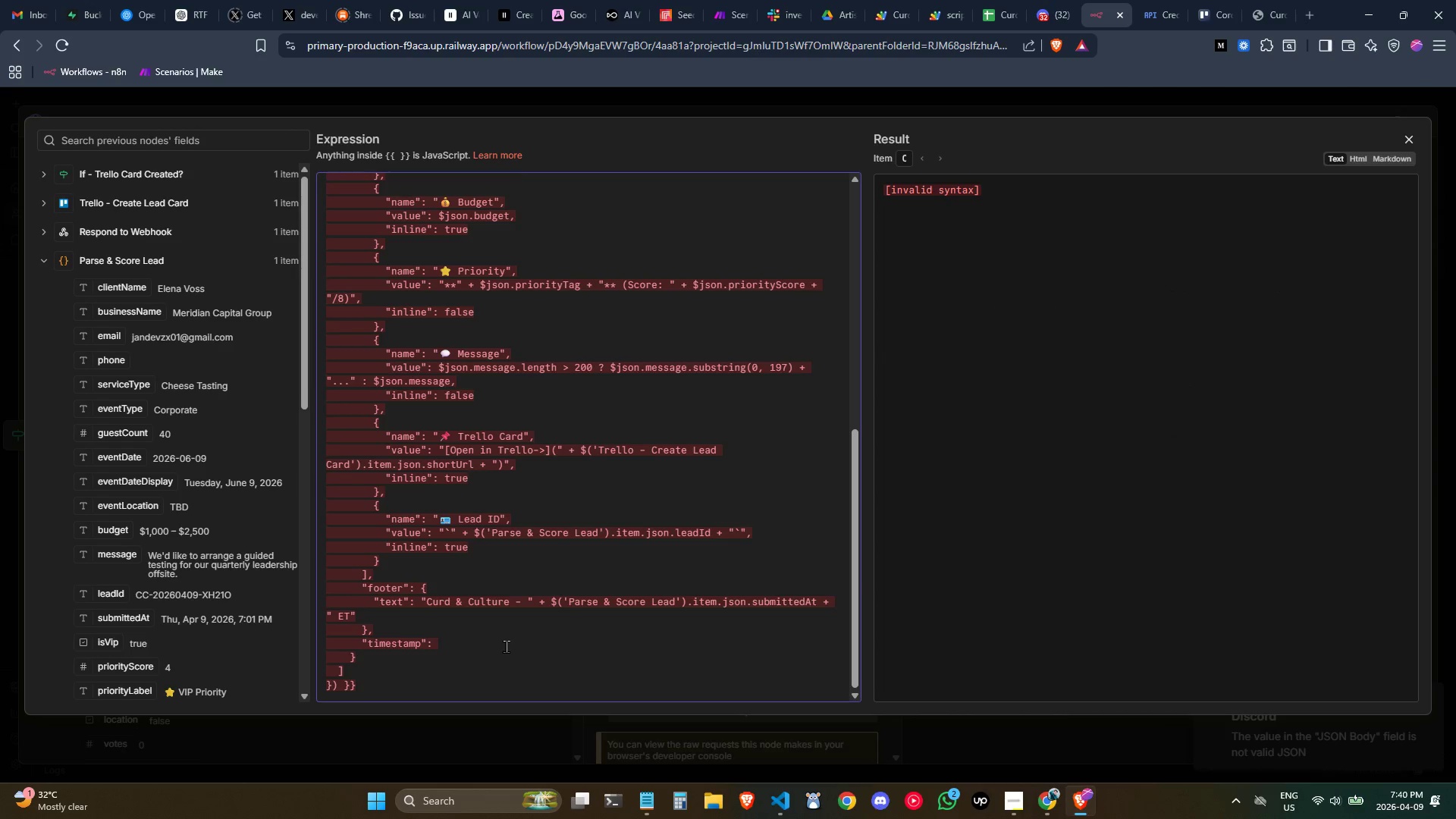 
key(Control+ControlLeft)
 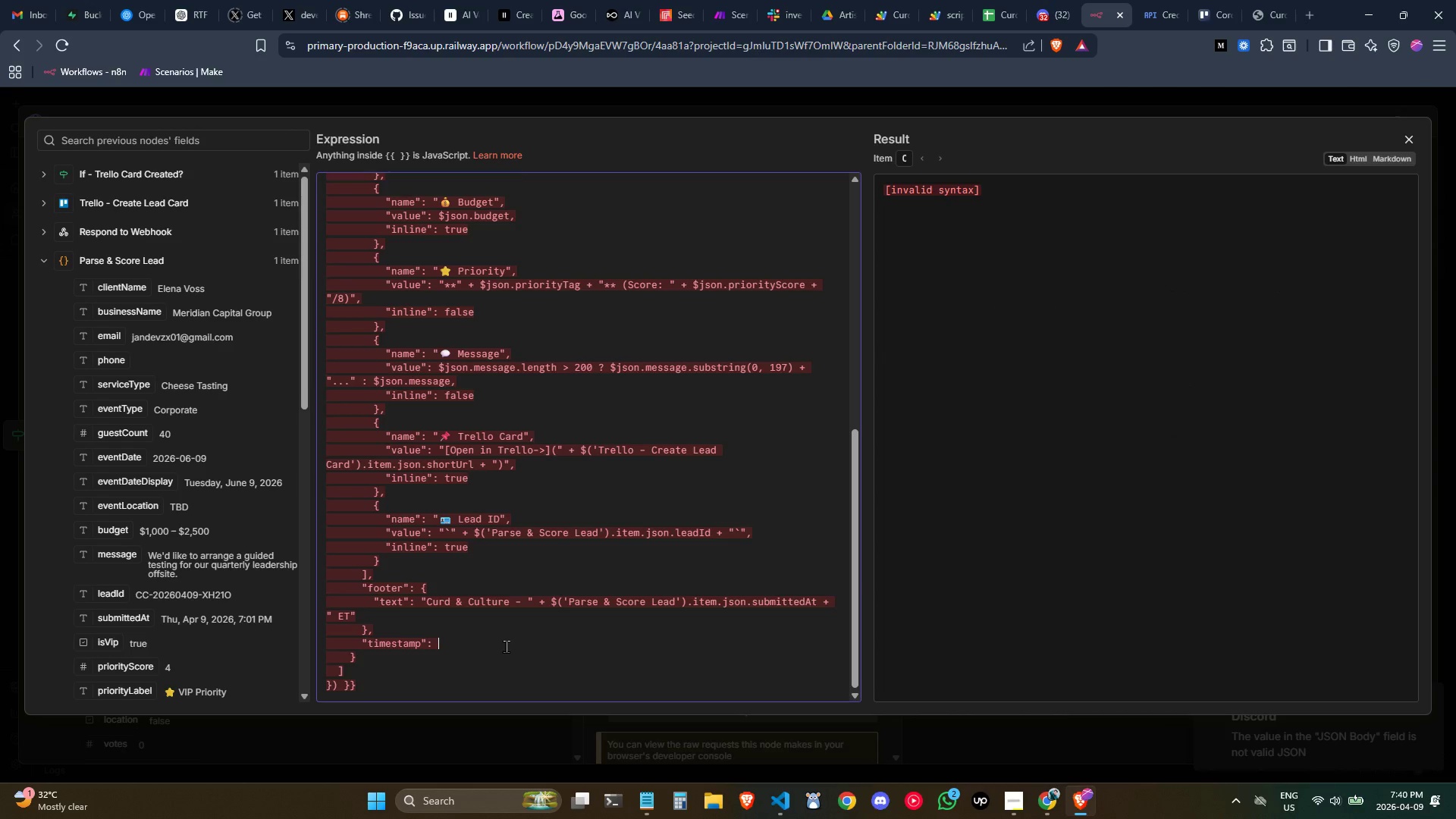 
type(new Date())
 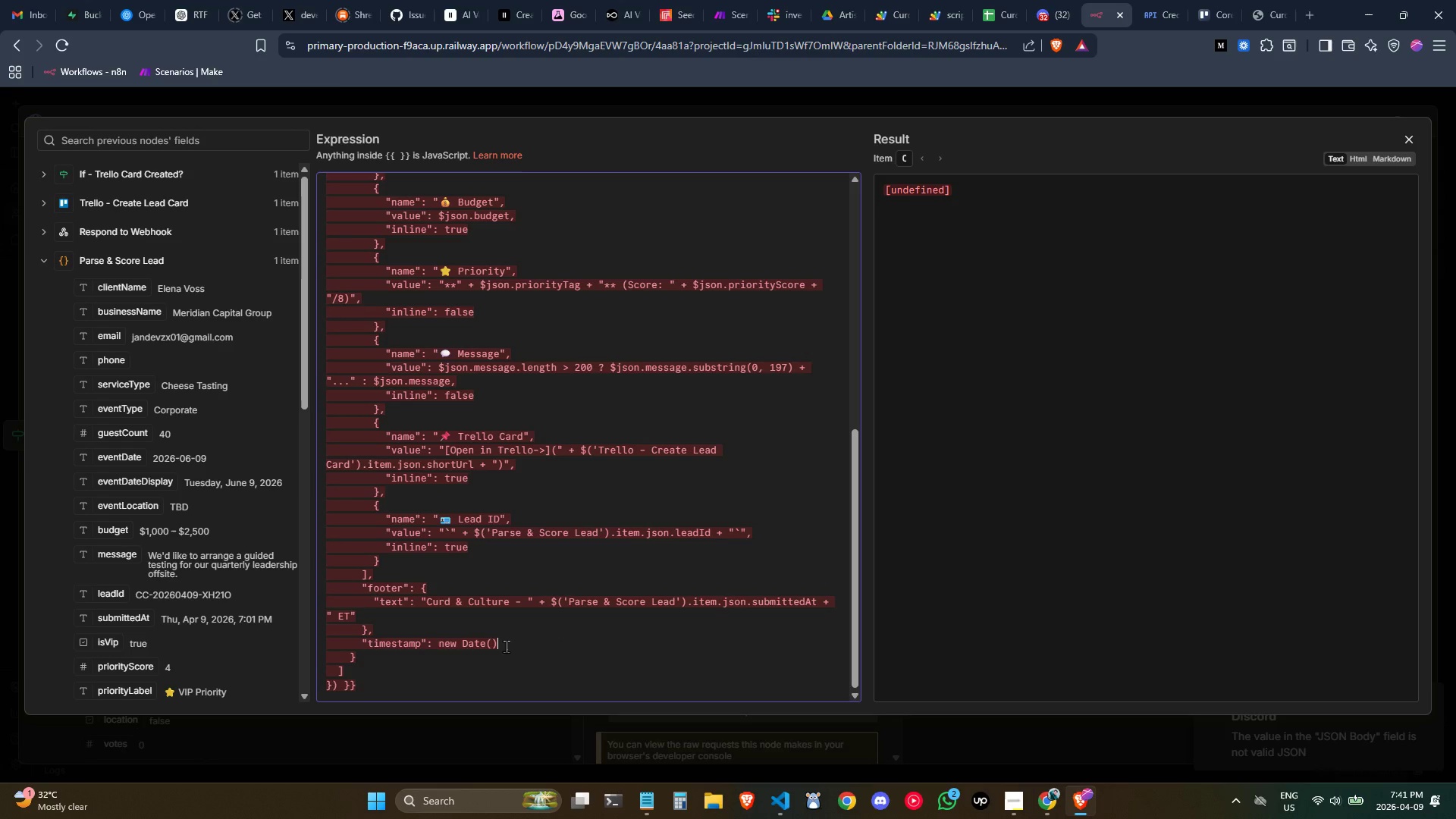 
key(Control+Backspace)
 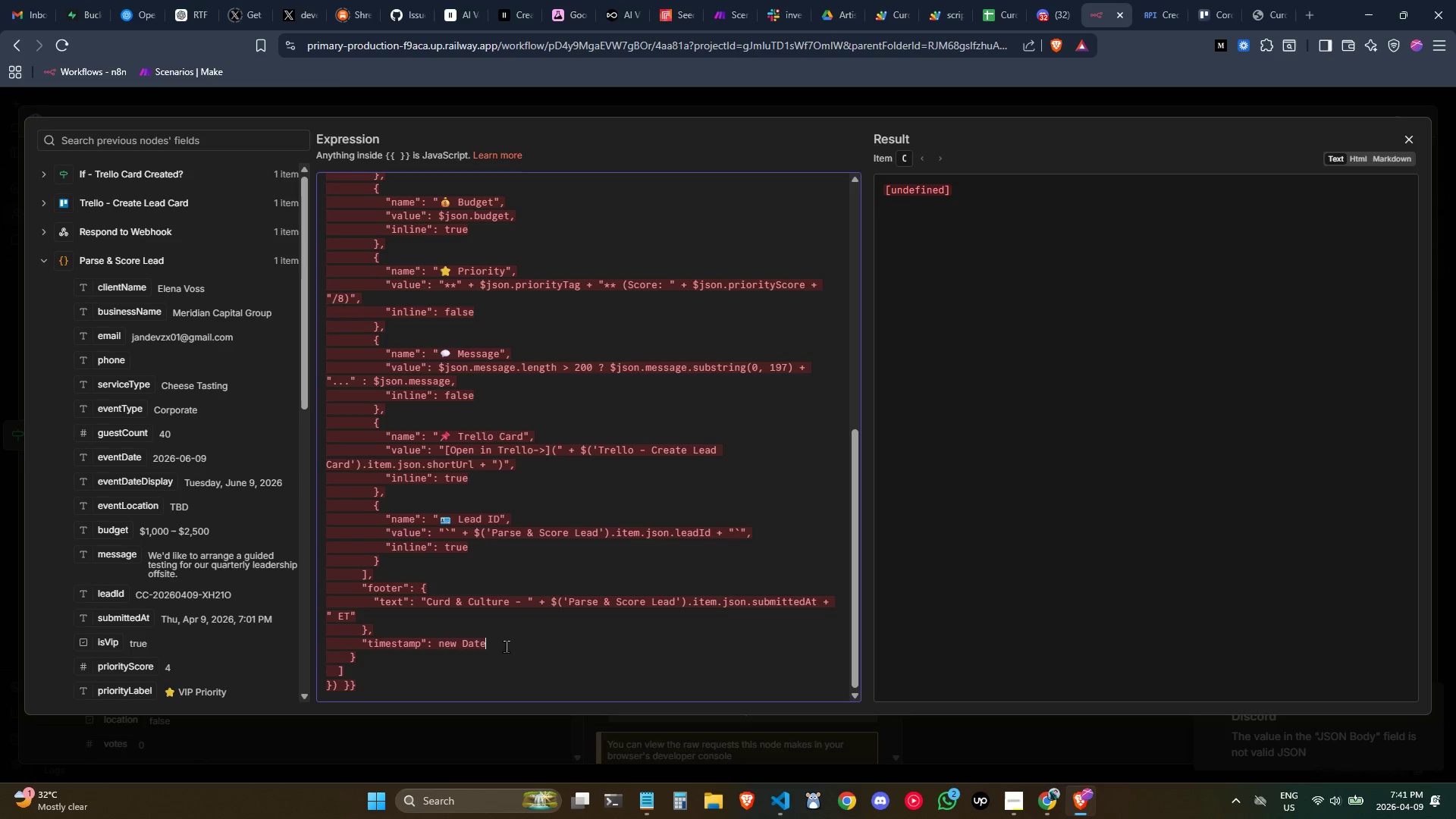 
hold_key(key=Backspace, duration=0.62)
 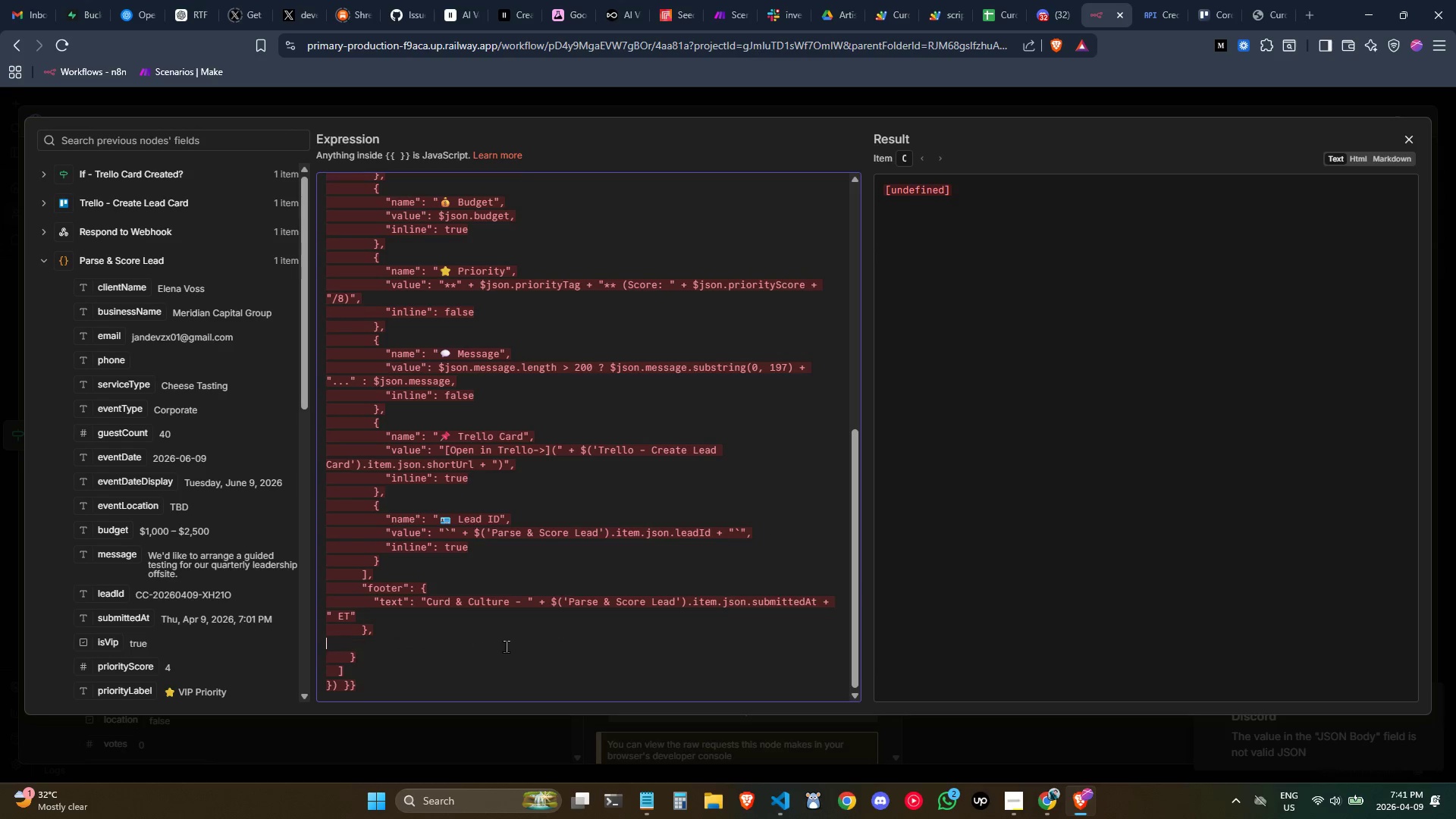 
key(Control+Backspace)
 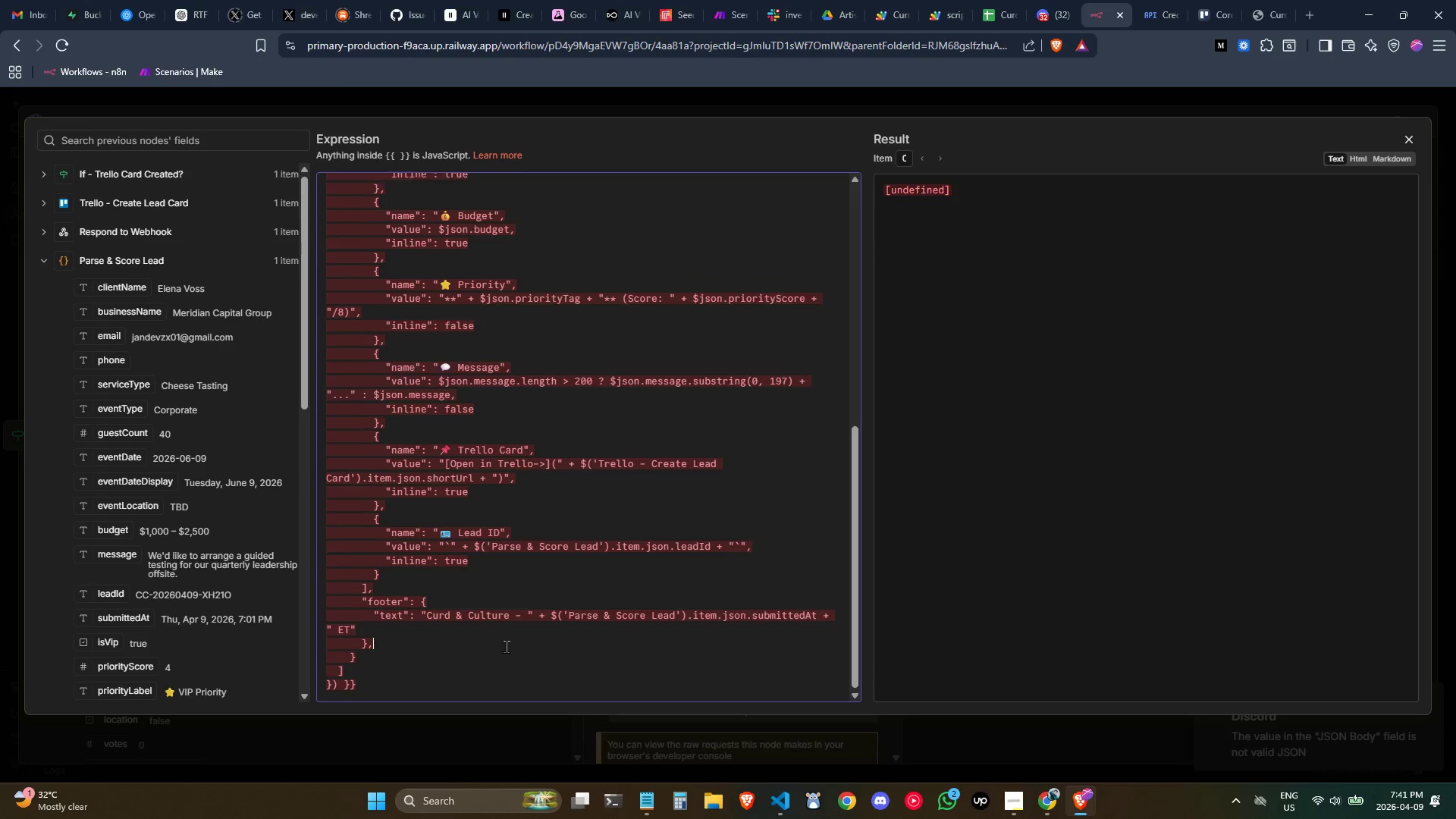 
key(Control+Backspace)
 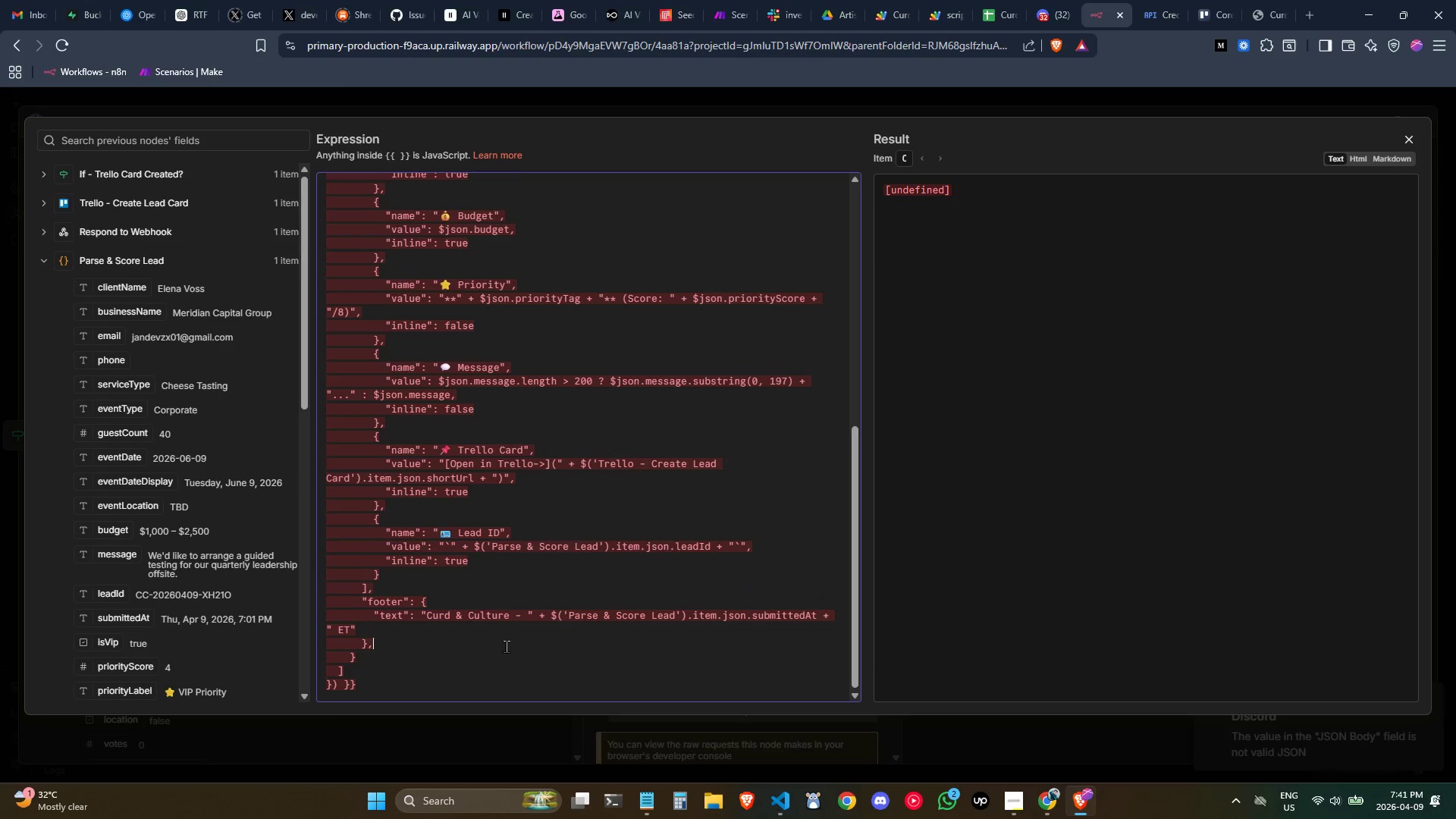 
key(Backspace)
 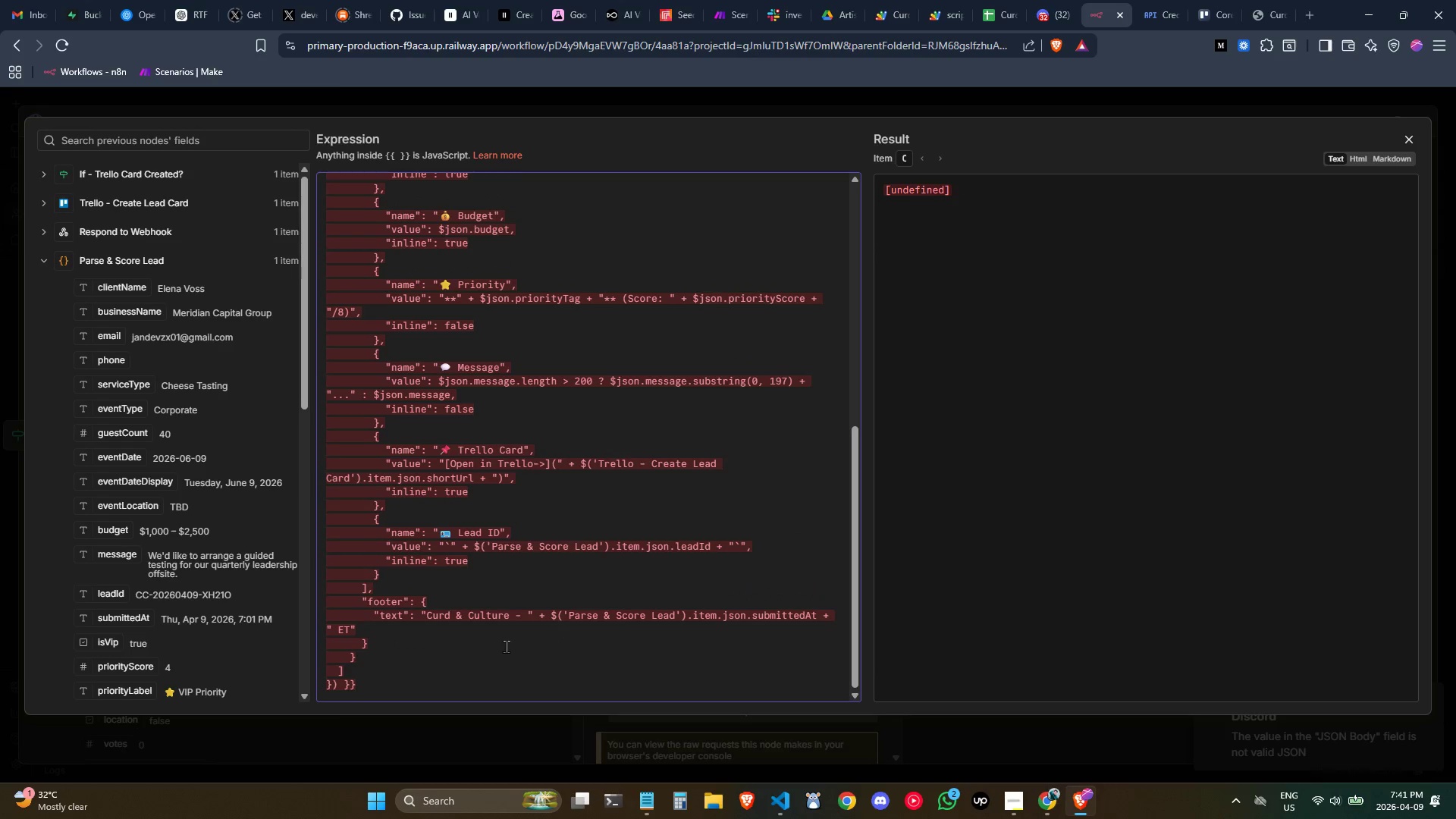 
key(Control+Z)
 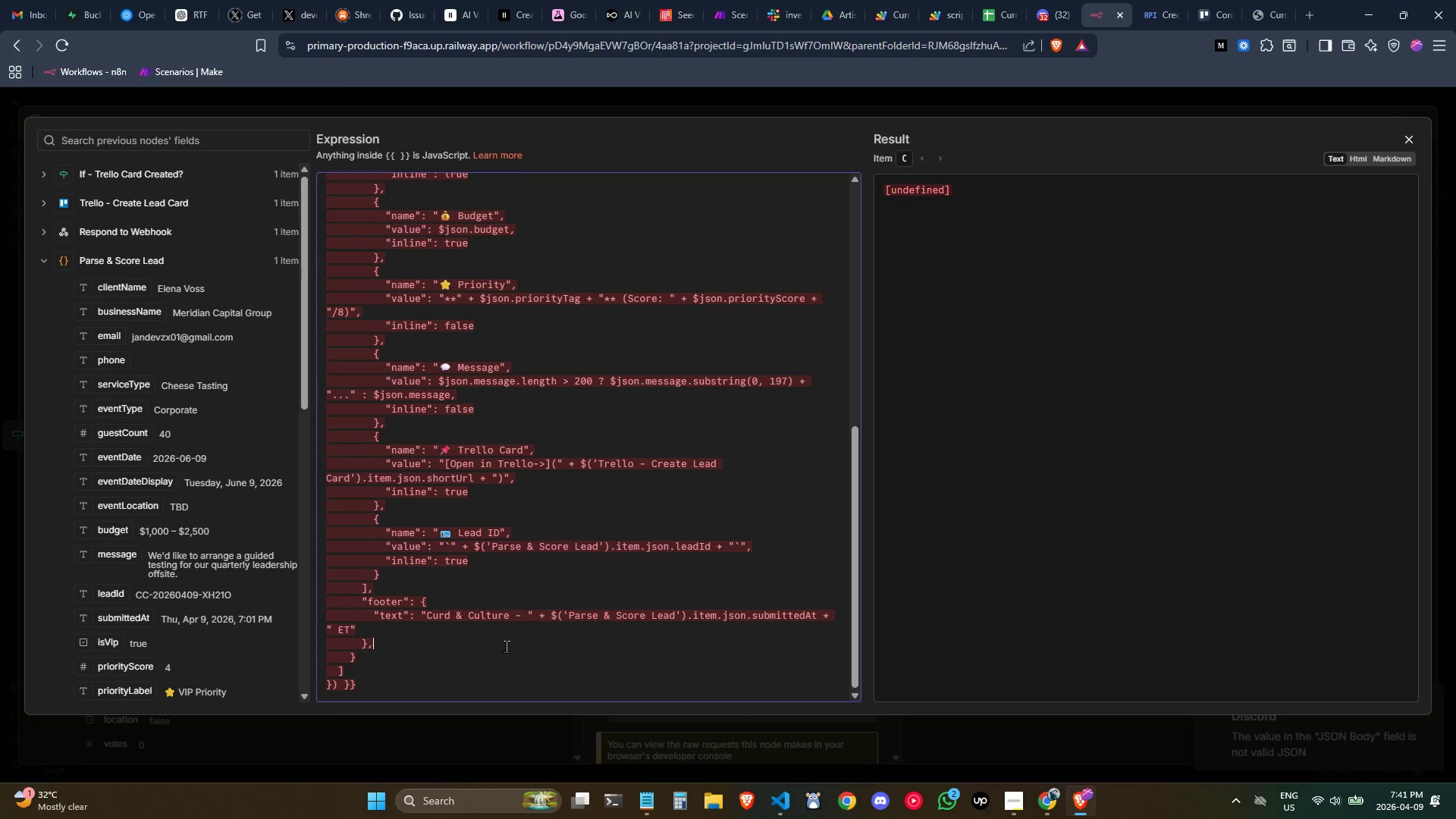 
key(Control+Z)
 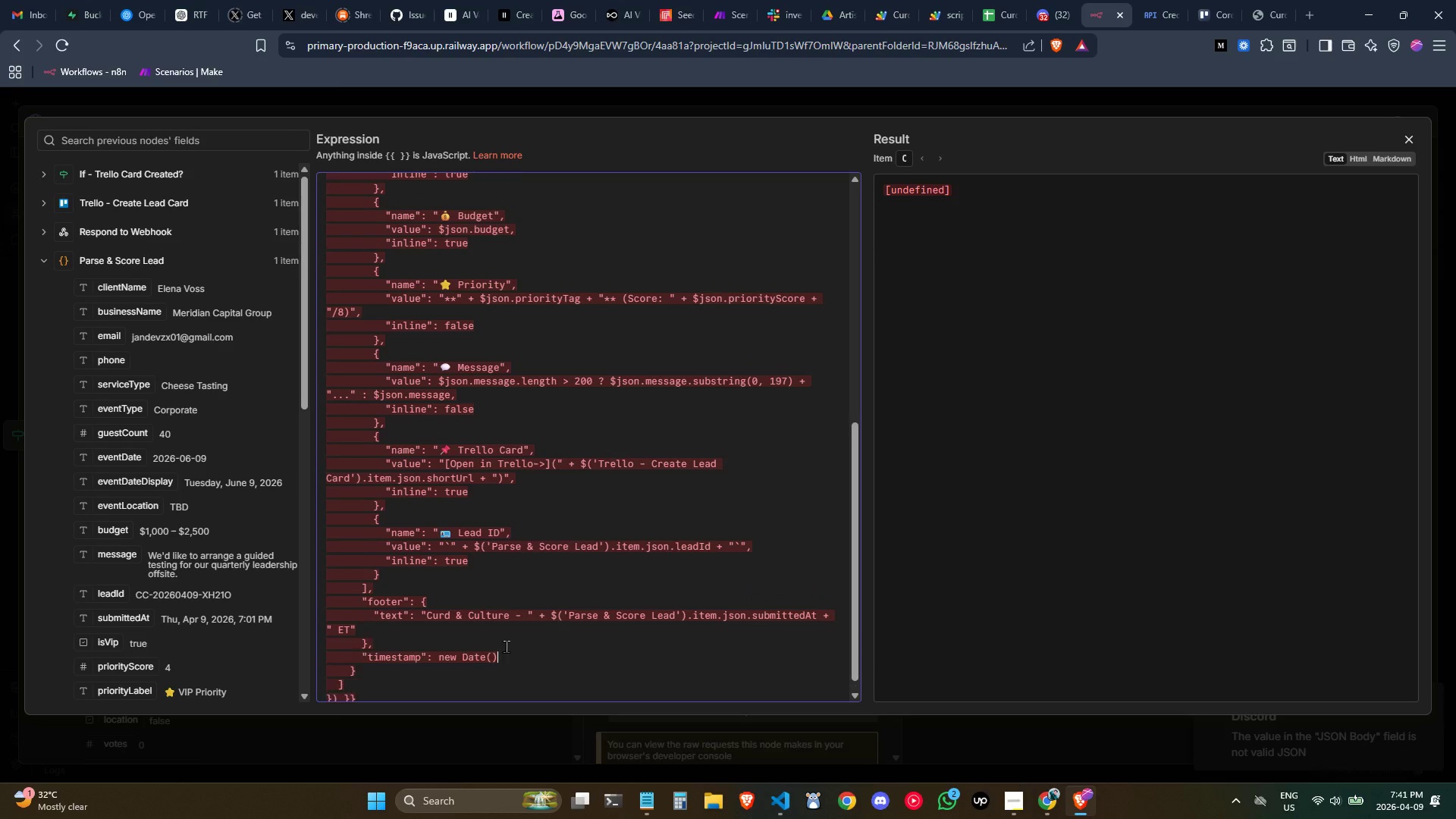 
key(Control+Z)
 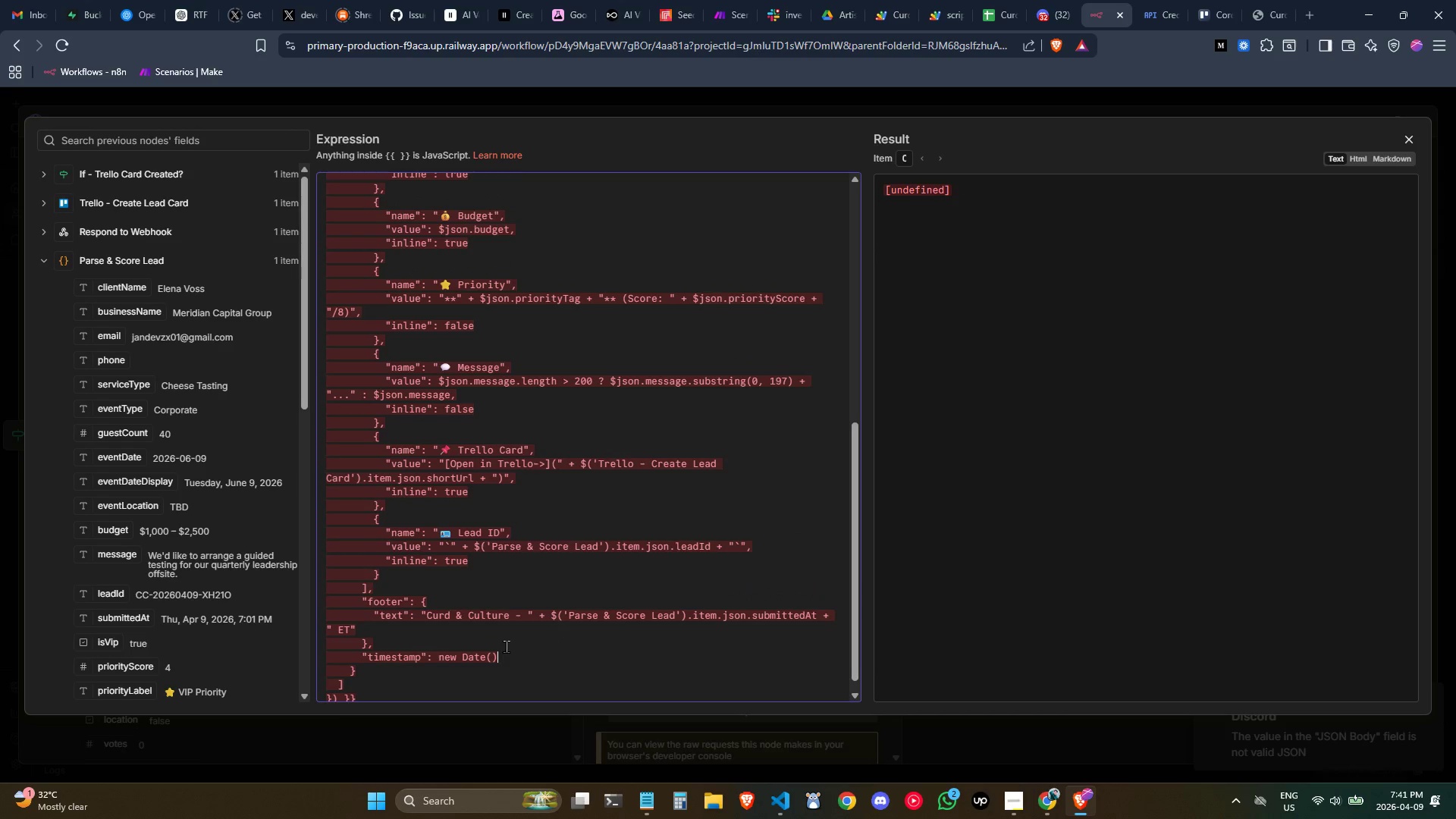 
key(Control+Z)
 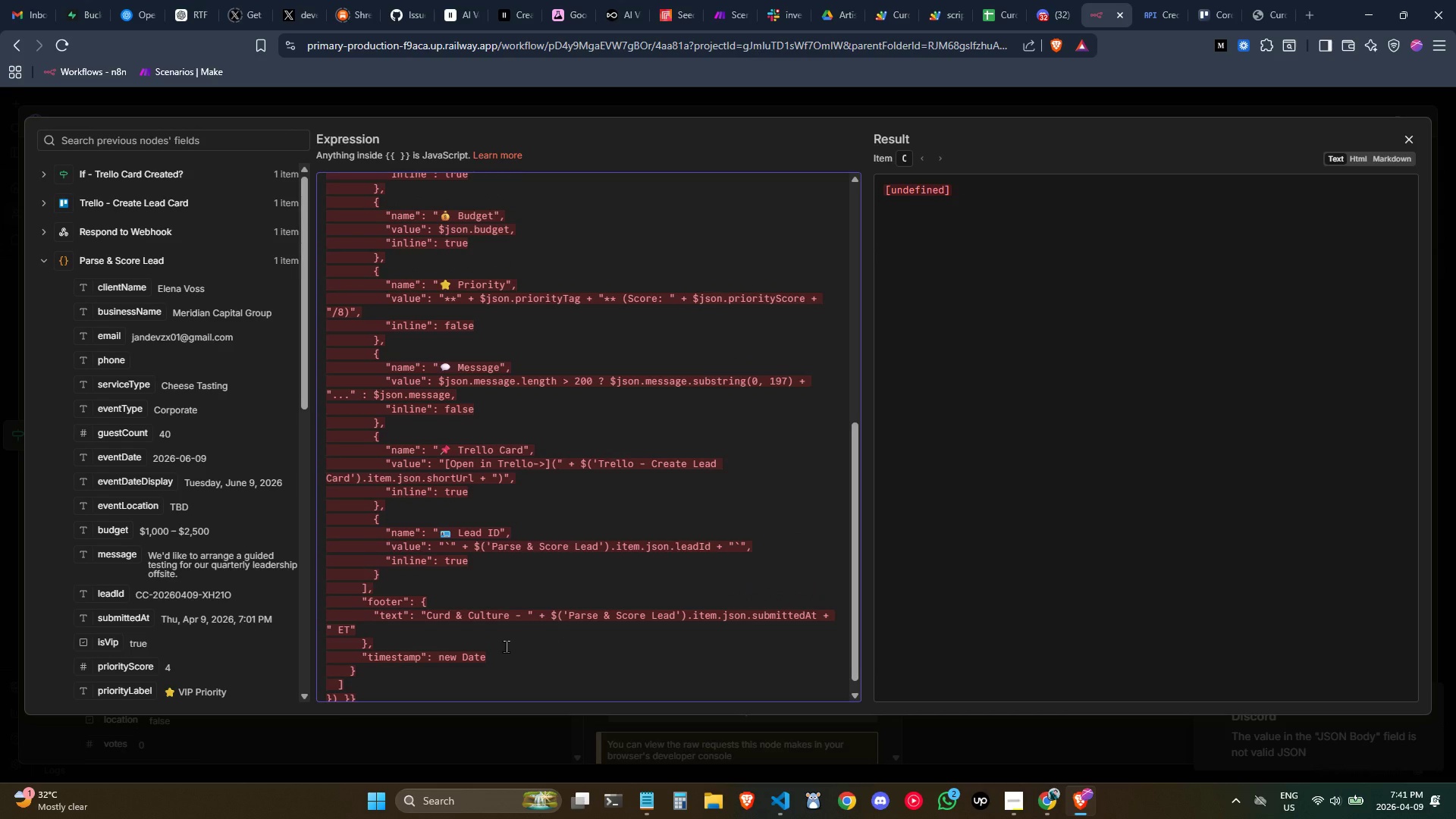 
type(())
 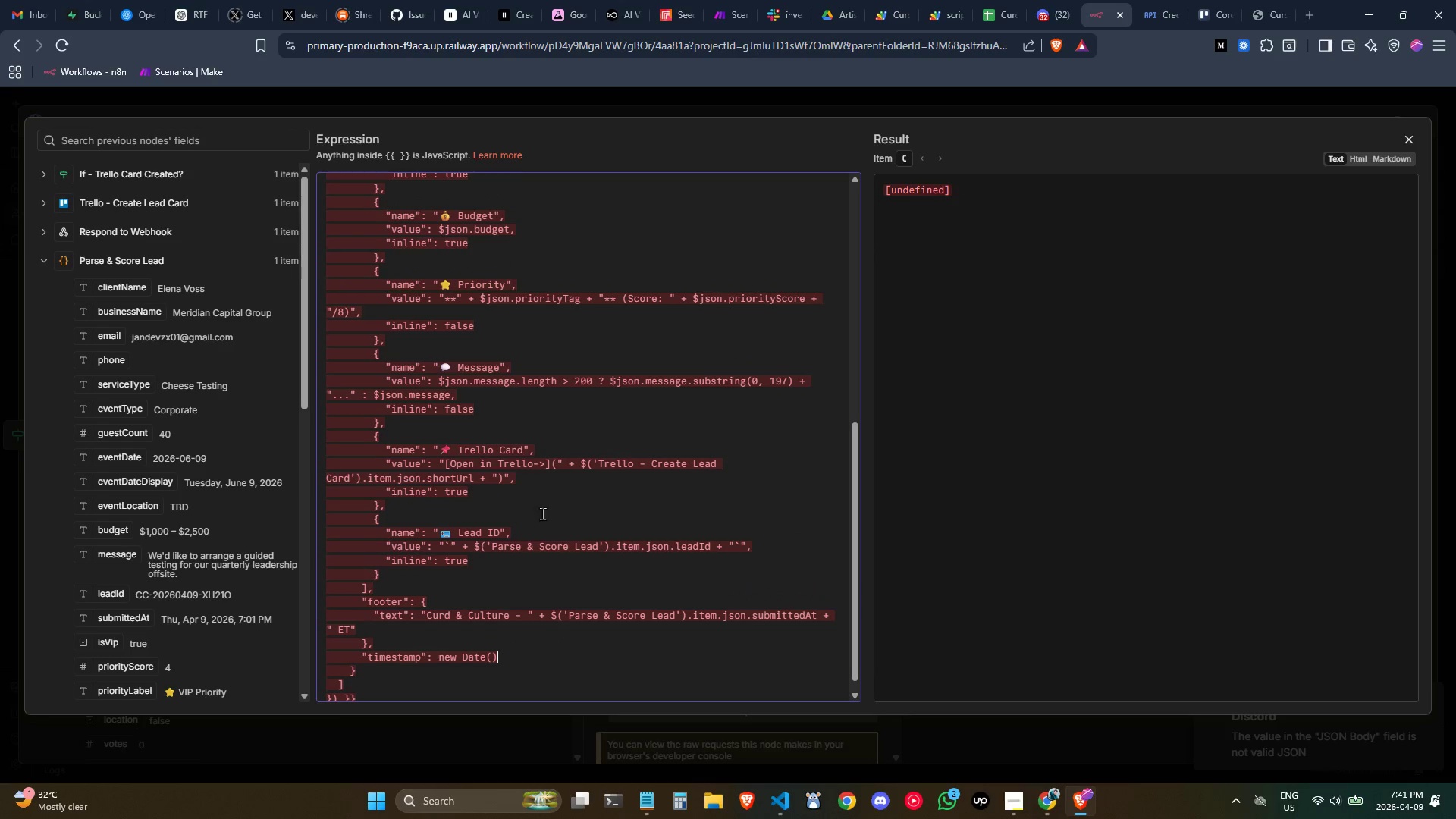 
double_click([485, 620])
 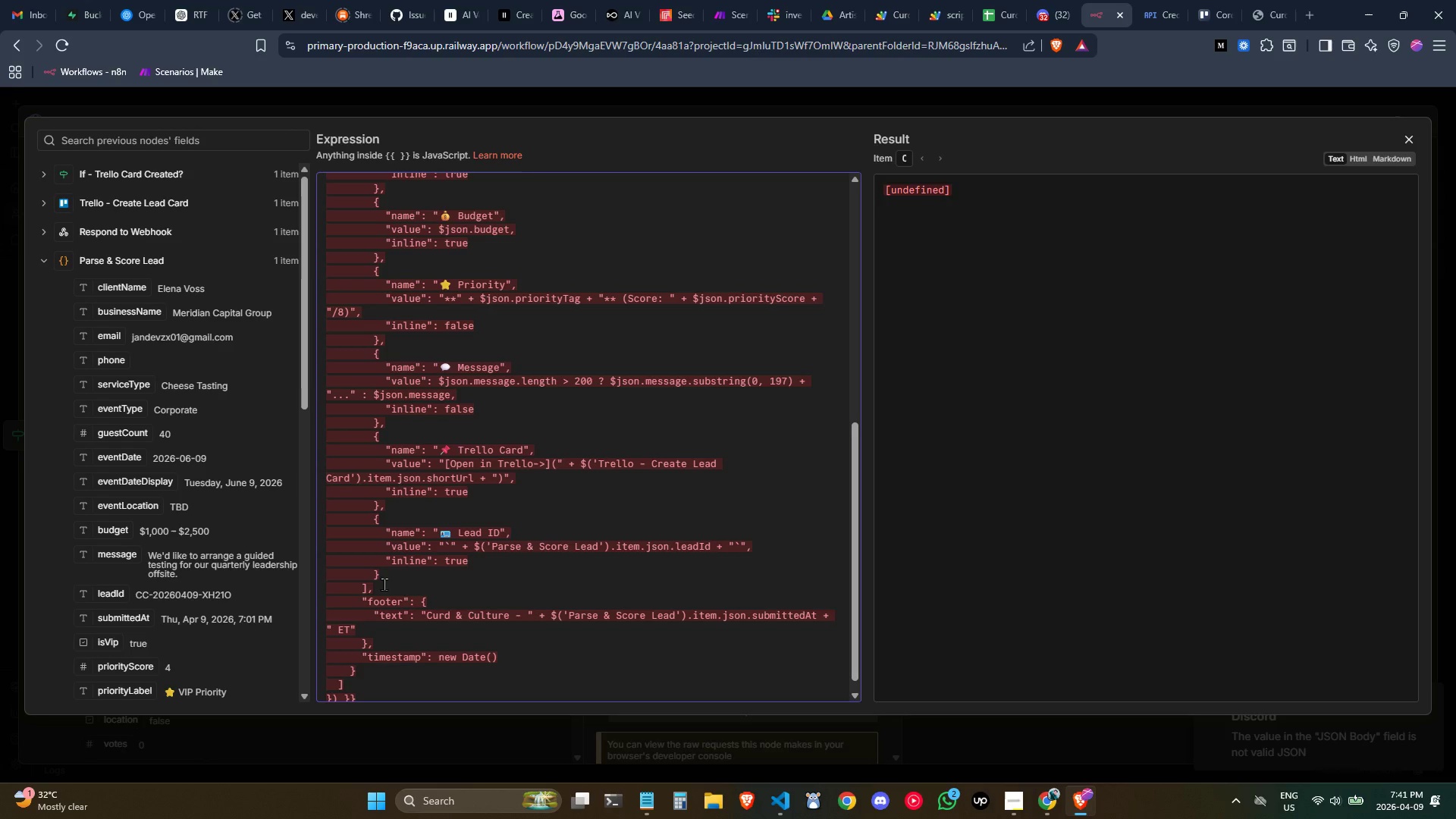 
left_click_drag(start_coordinate=[385, 573], to_coordinate=[224, 341])
 